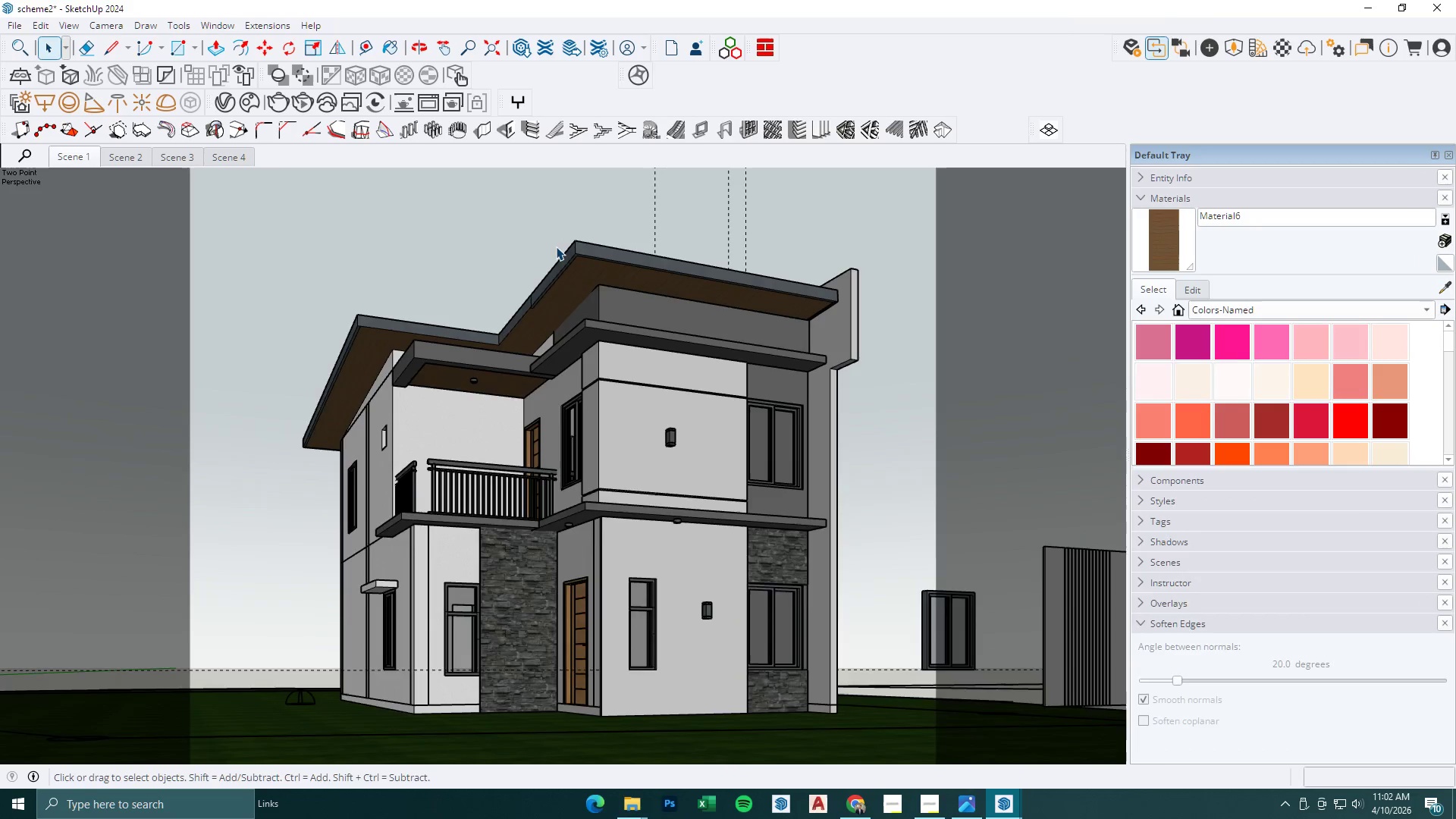 
double_click([573, 265])
 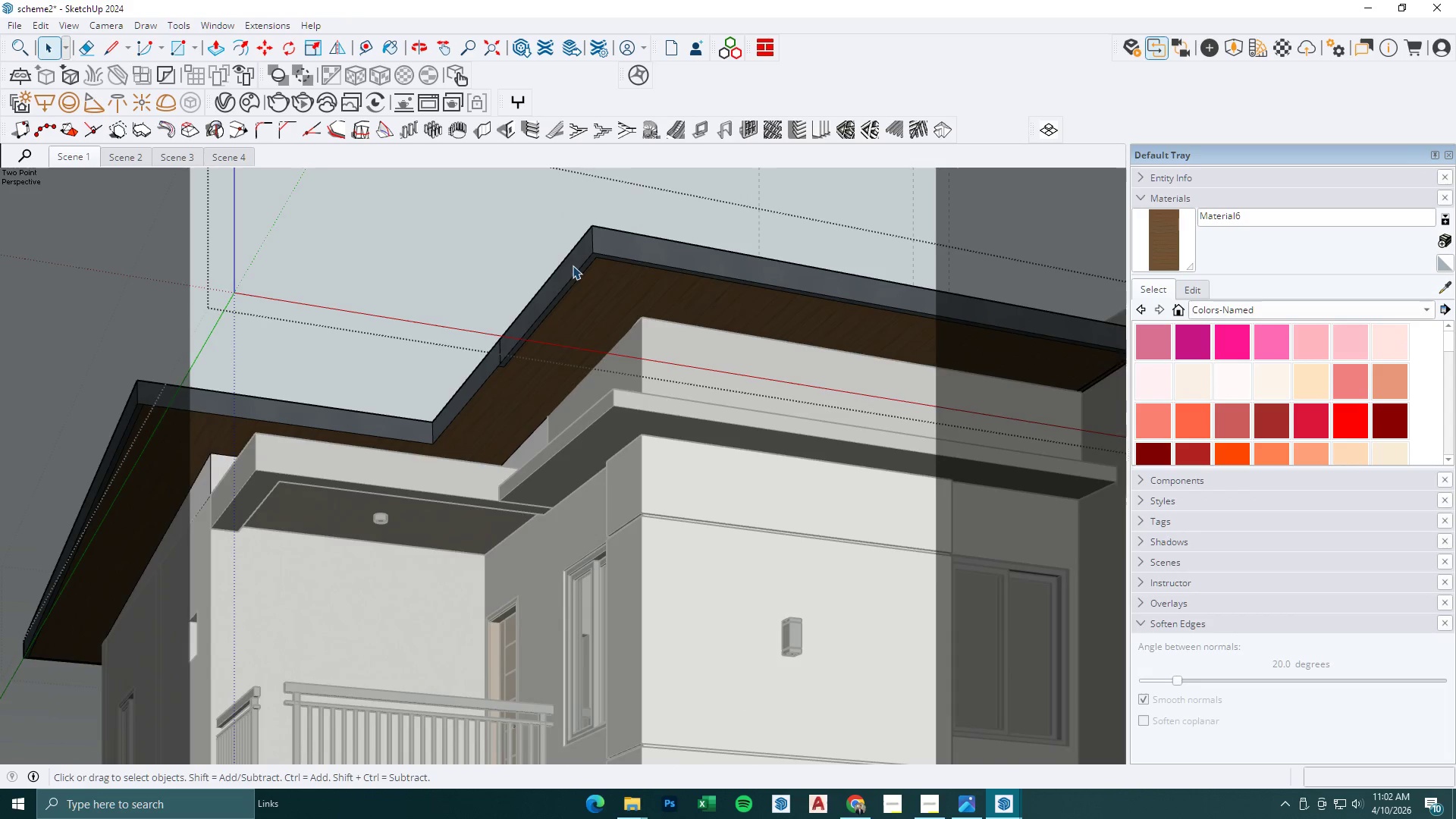 
scroll: coordinate [565, 267], scroll_direction: up, amount: 7.0
 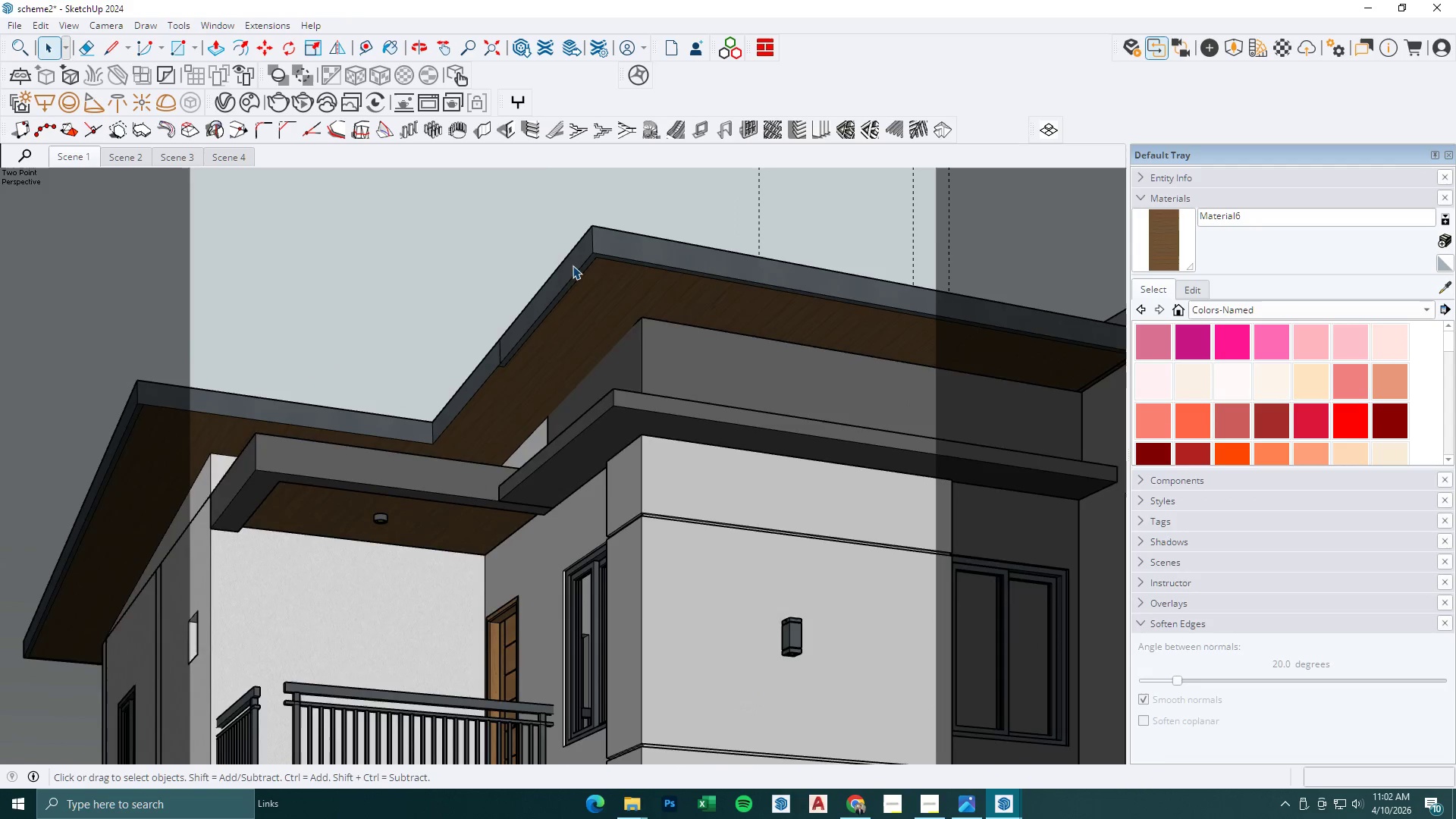 
key(P)
 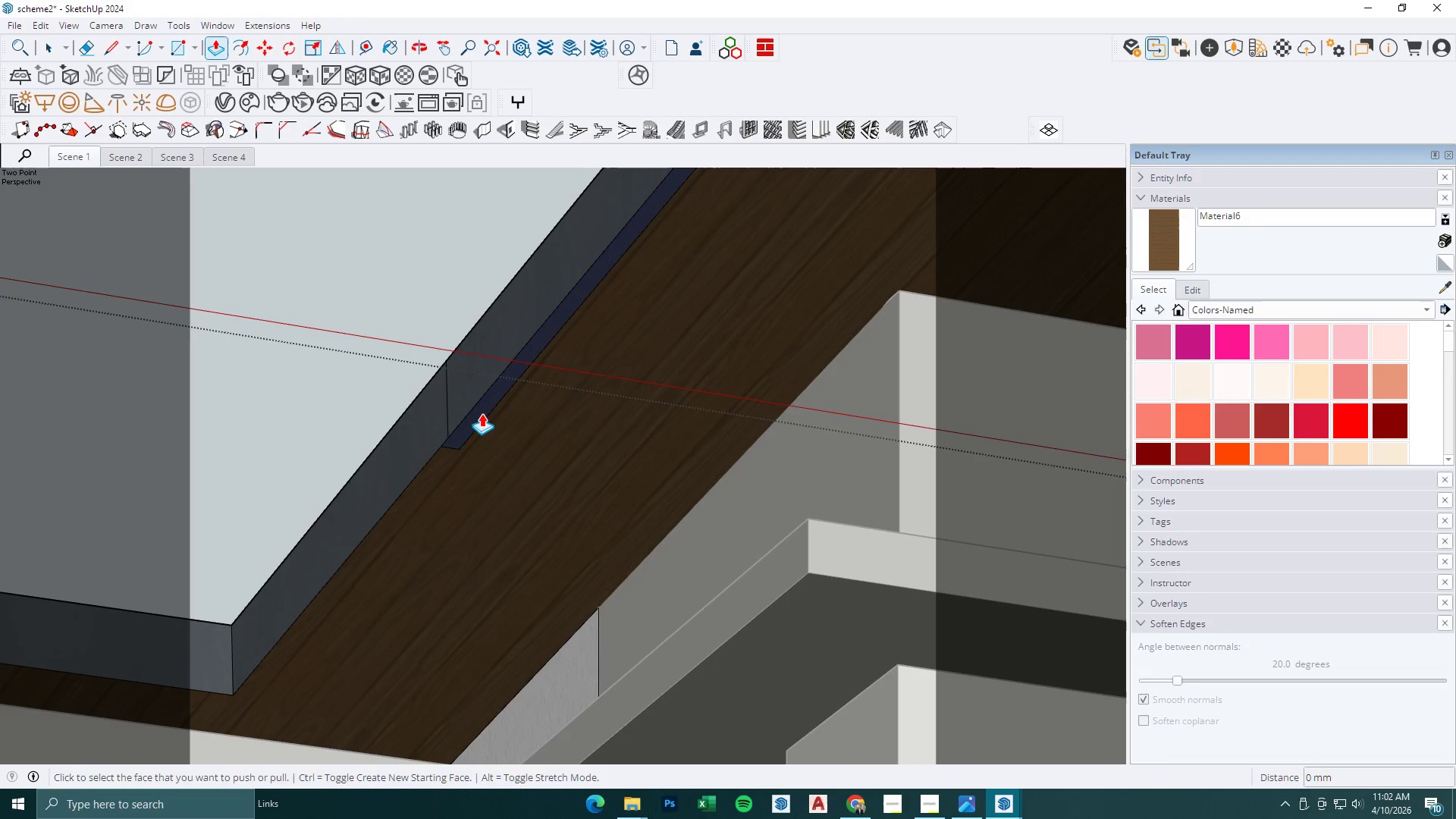 
left_click([482, 413])
 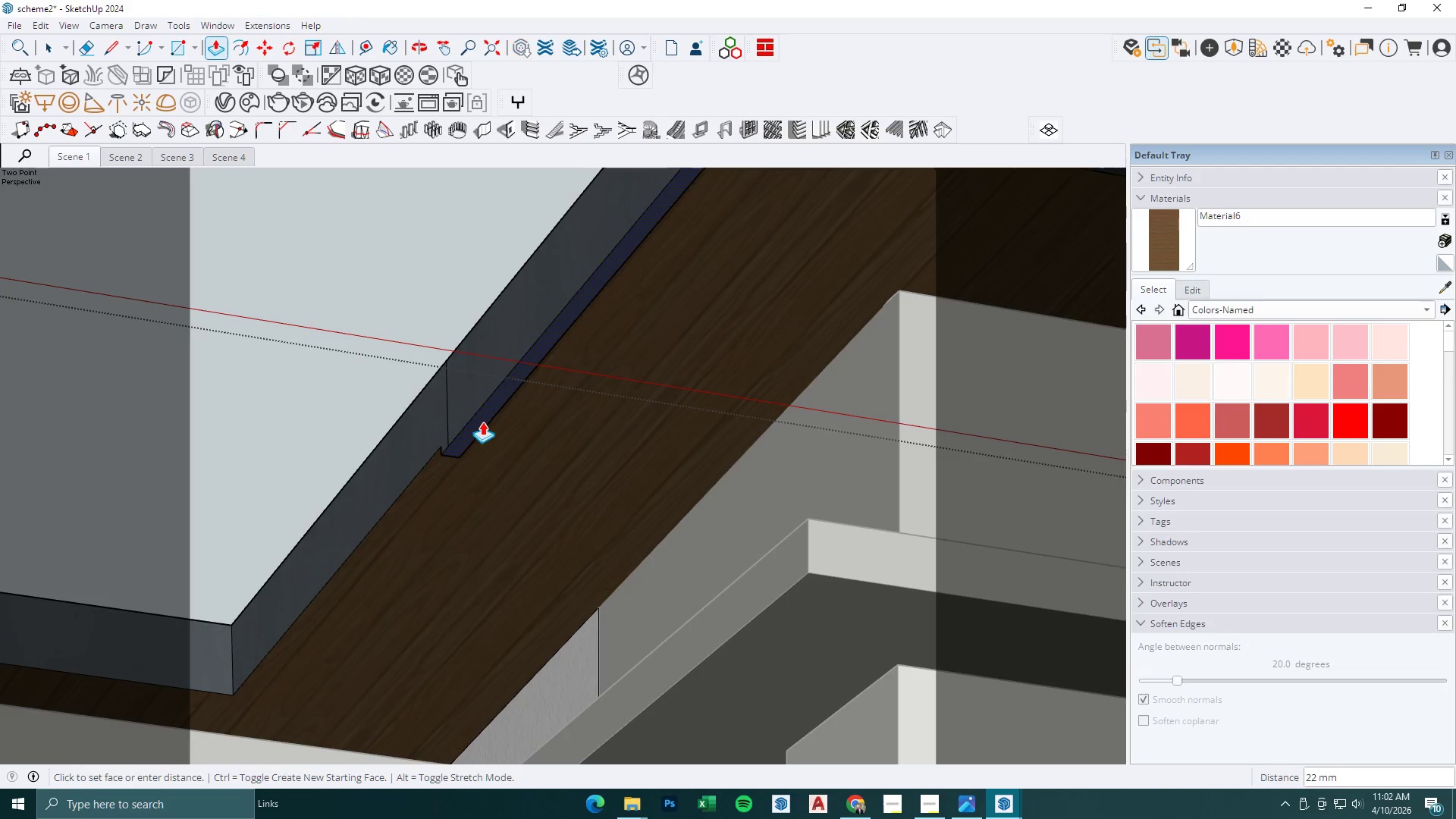 
scroll: coordinate [479, 417], scroll_direction: up, amount: 11.0
 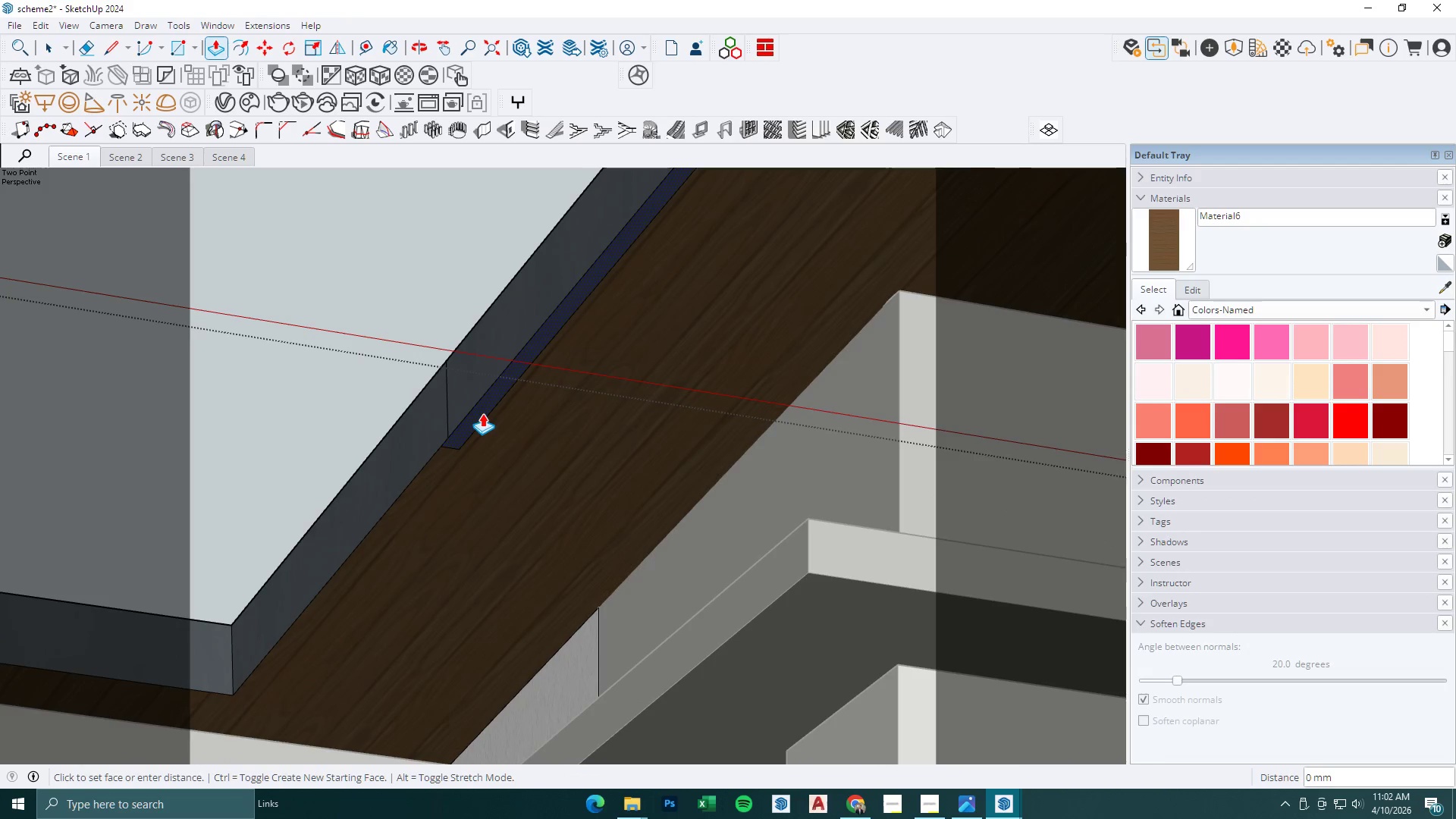 
key(Escape)
 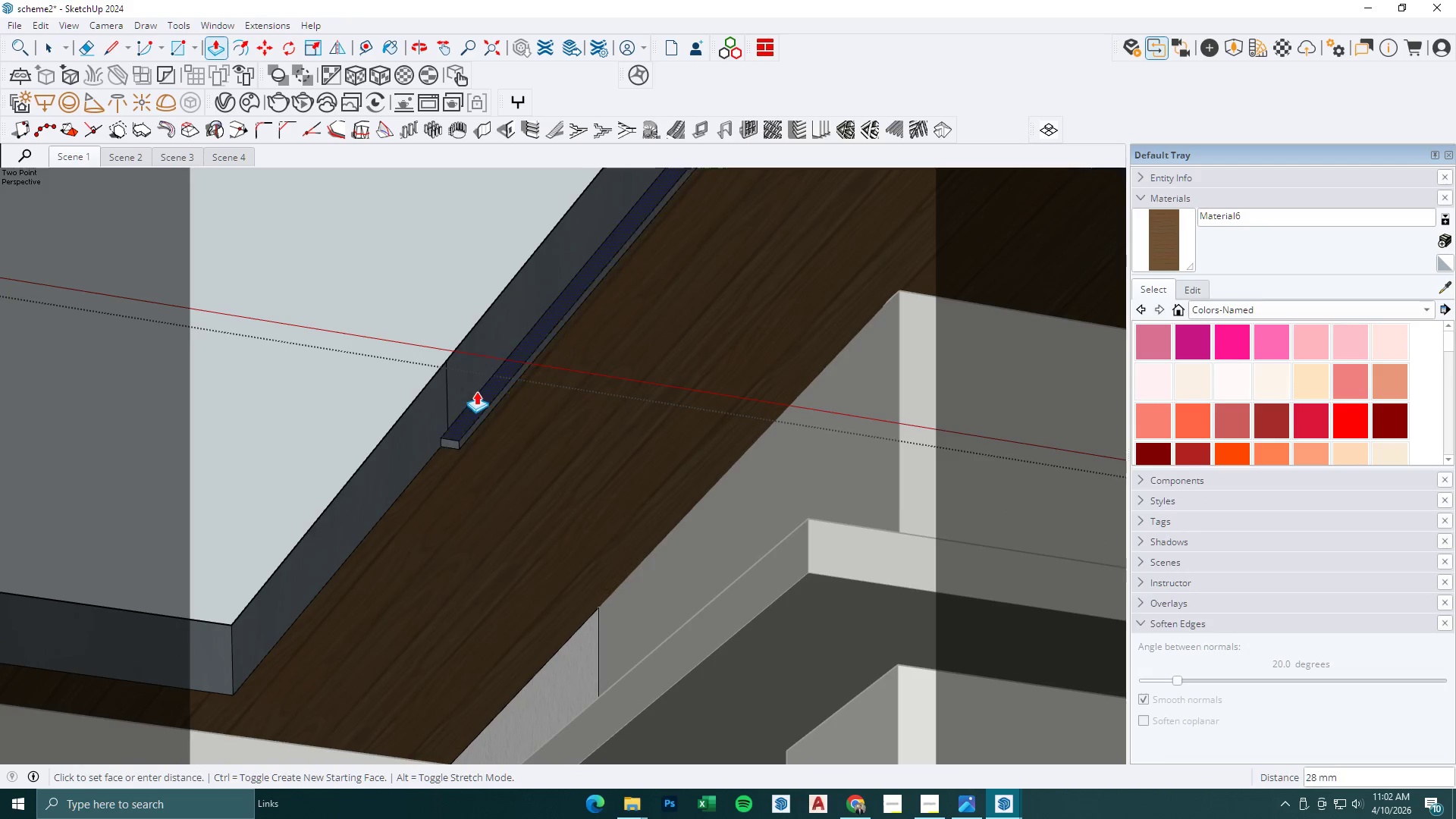 
scroll: coordinate [487, 381], scroll_direction: down, amount: 10.0
 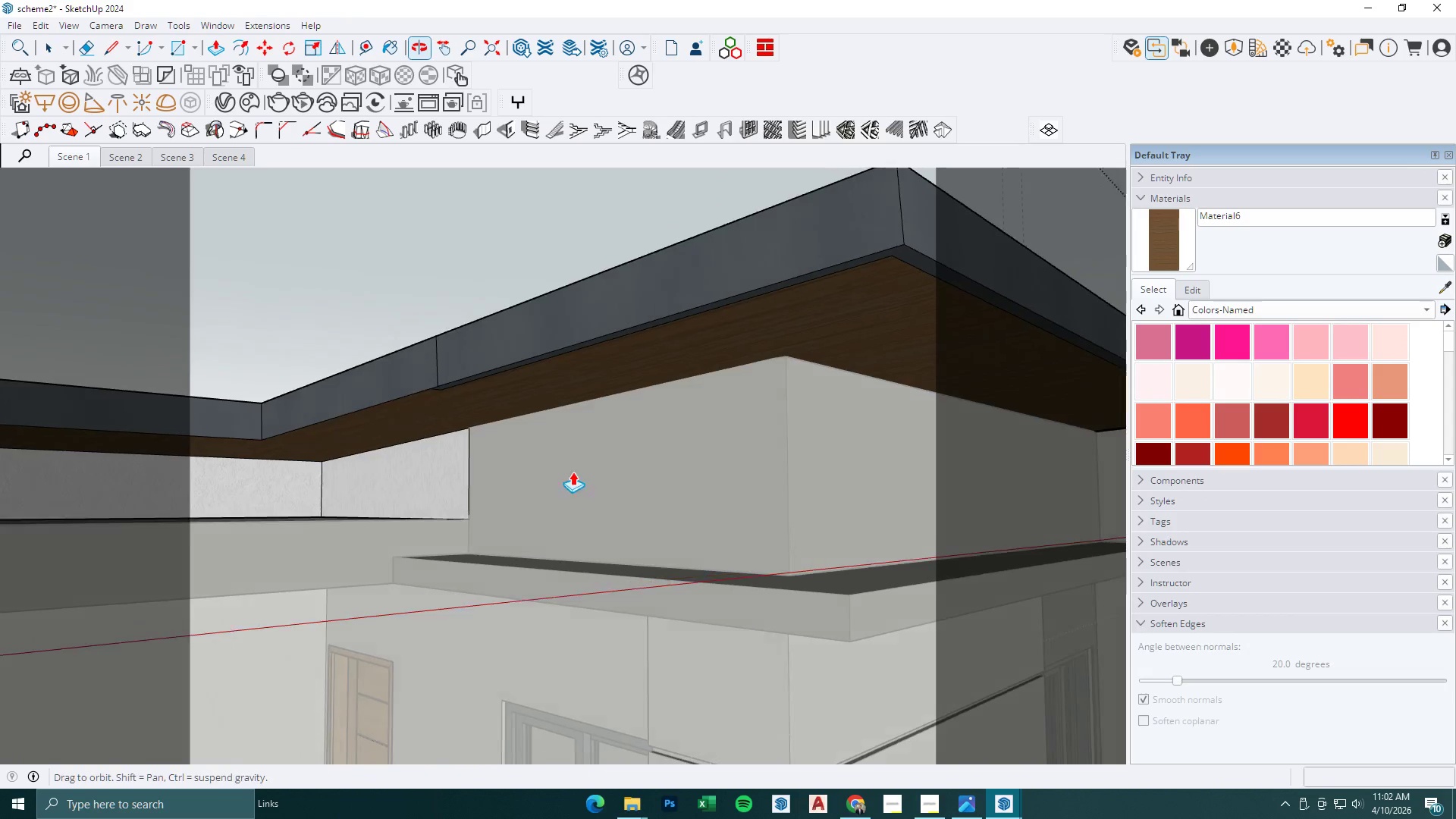 
key(T)
 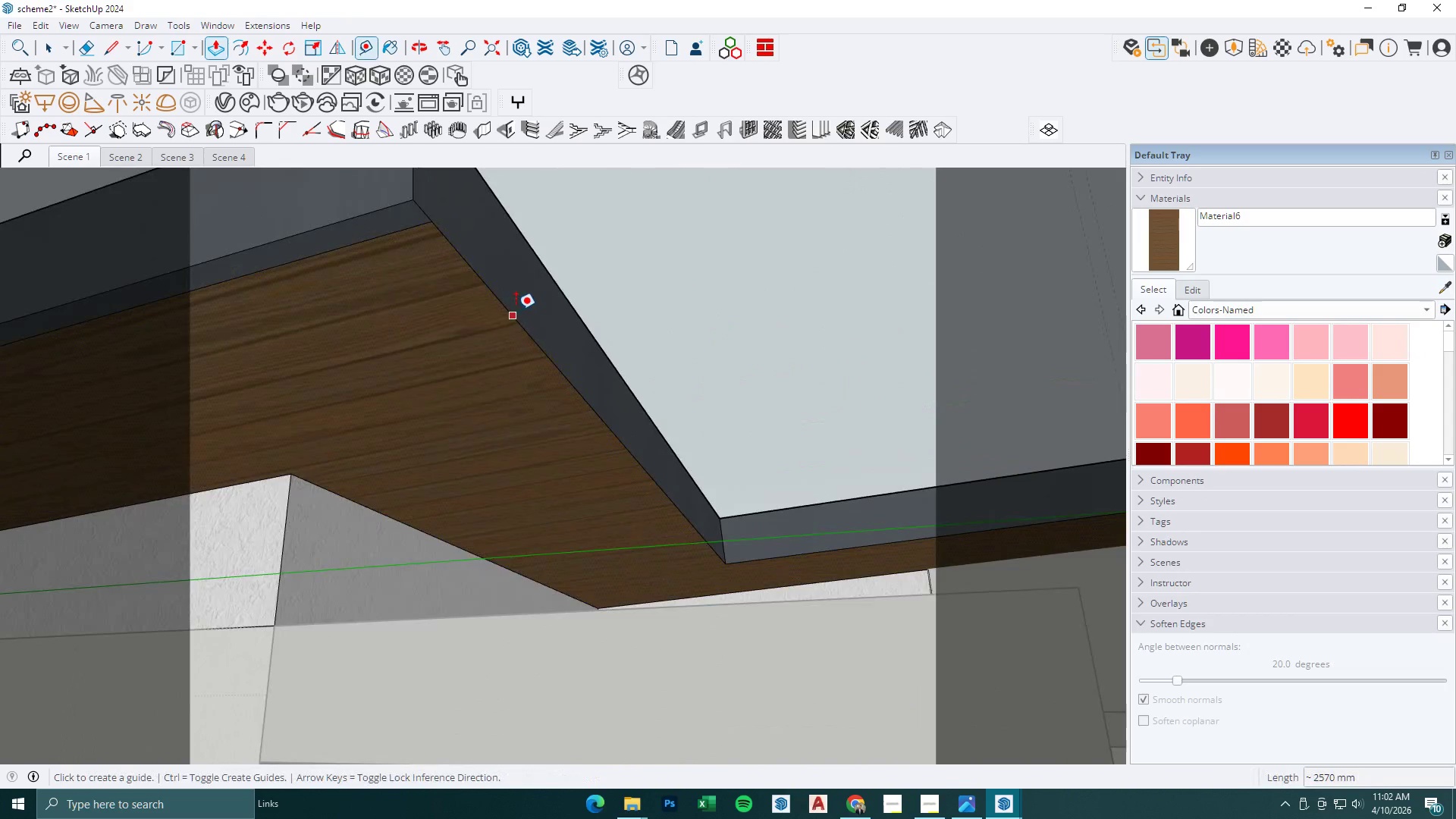 
left_click([516, 309])
 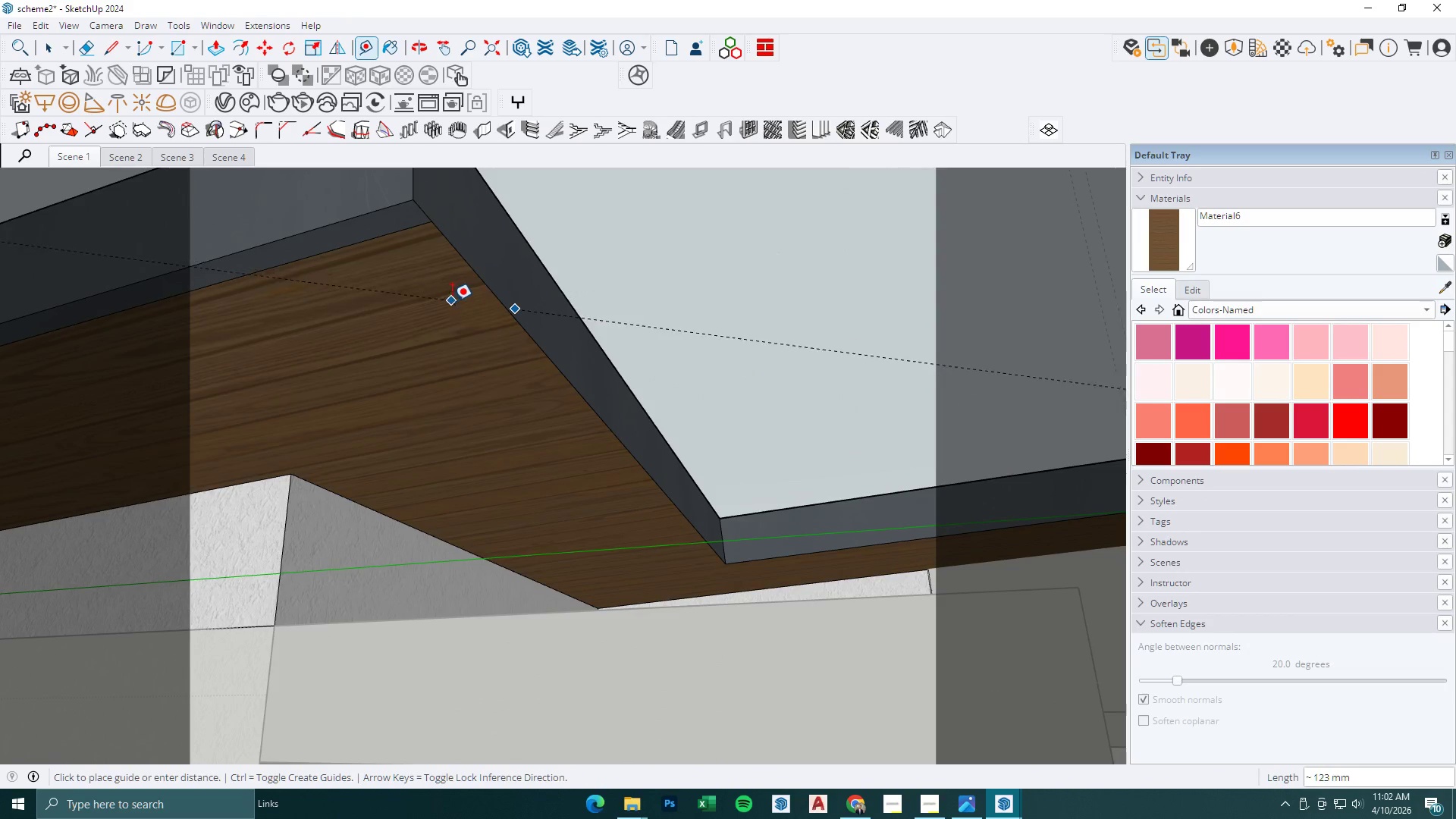 
scroll: coordinate [514, 329], scroll_direction: up, amount: 2.0
 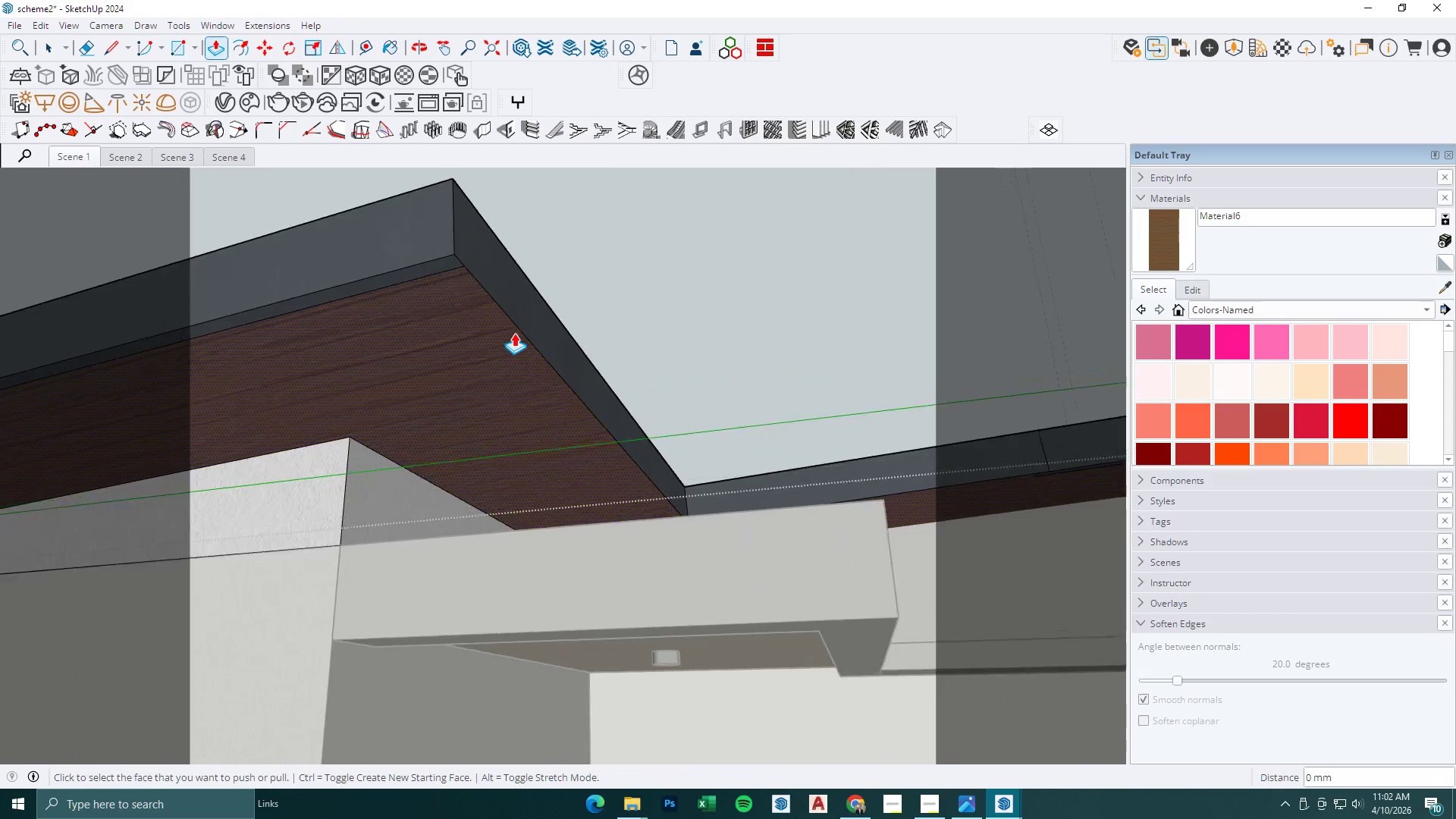 
key(Escape)
 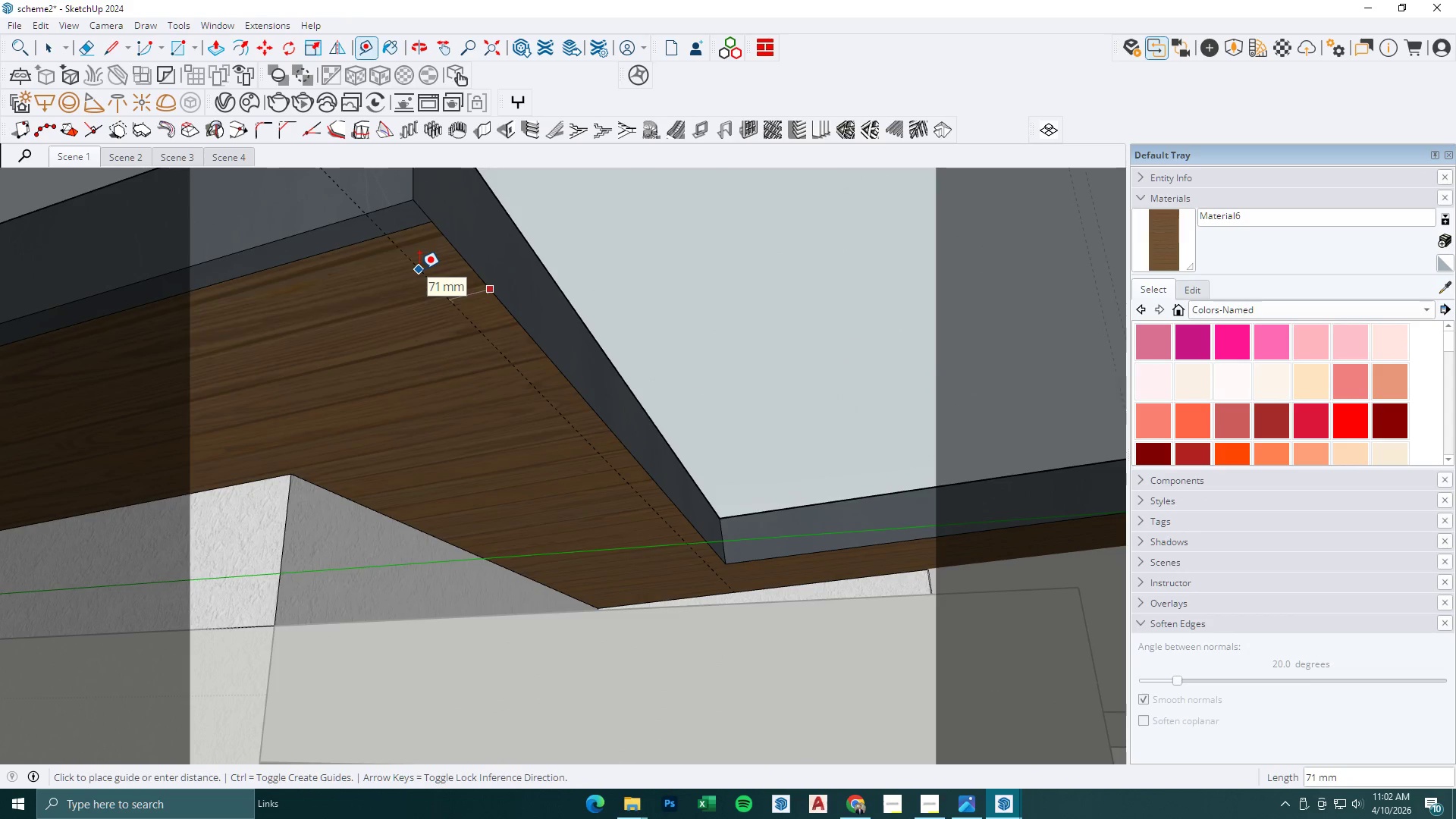 
key(Numpad5)
 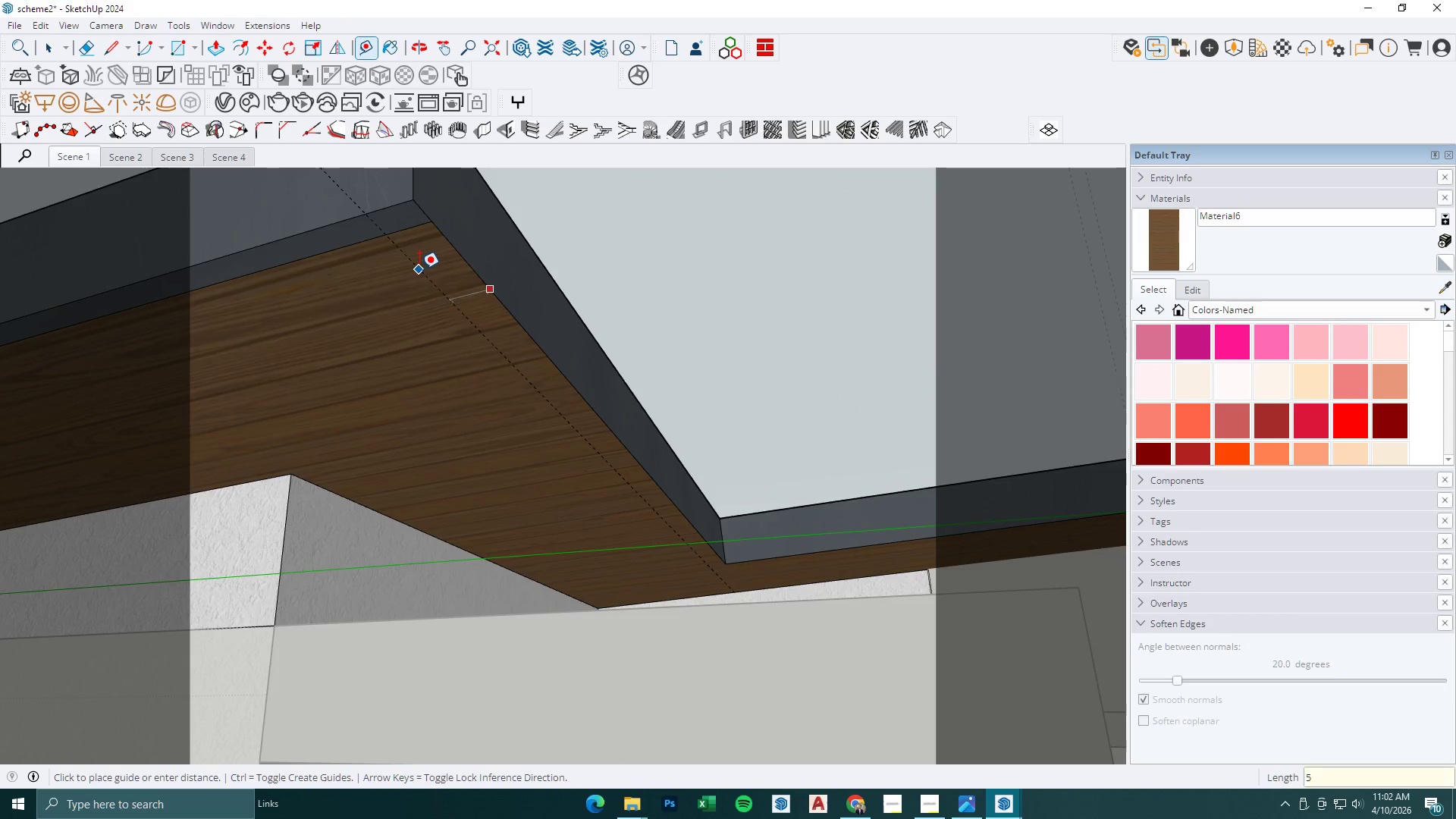 
key(Numpad0)
 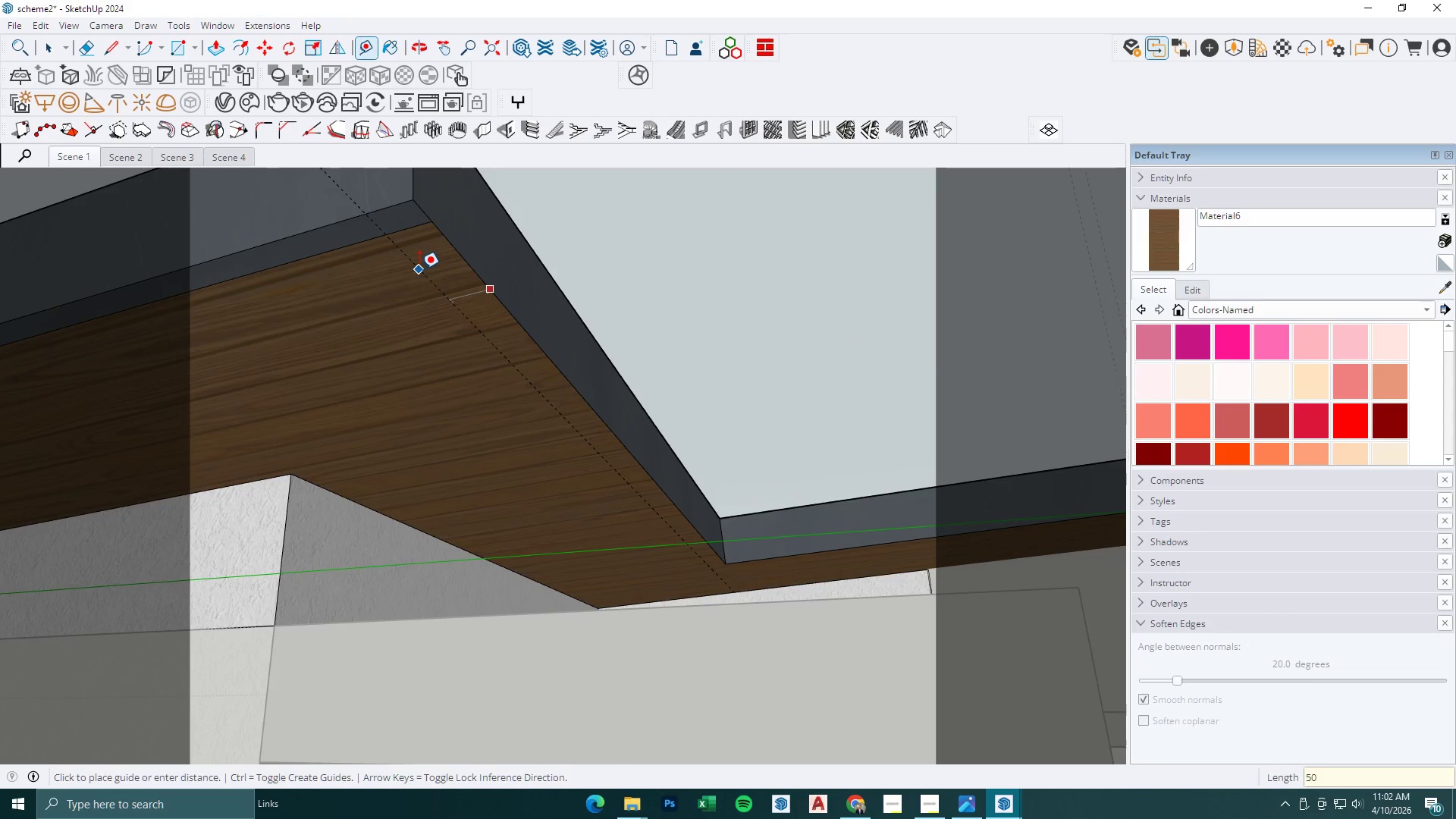 
key(NumpadEnter)
 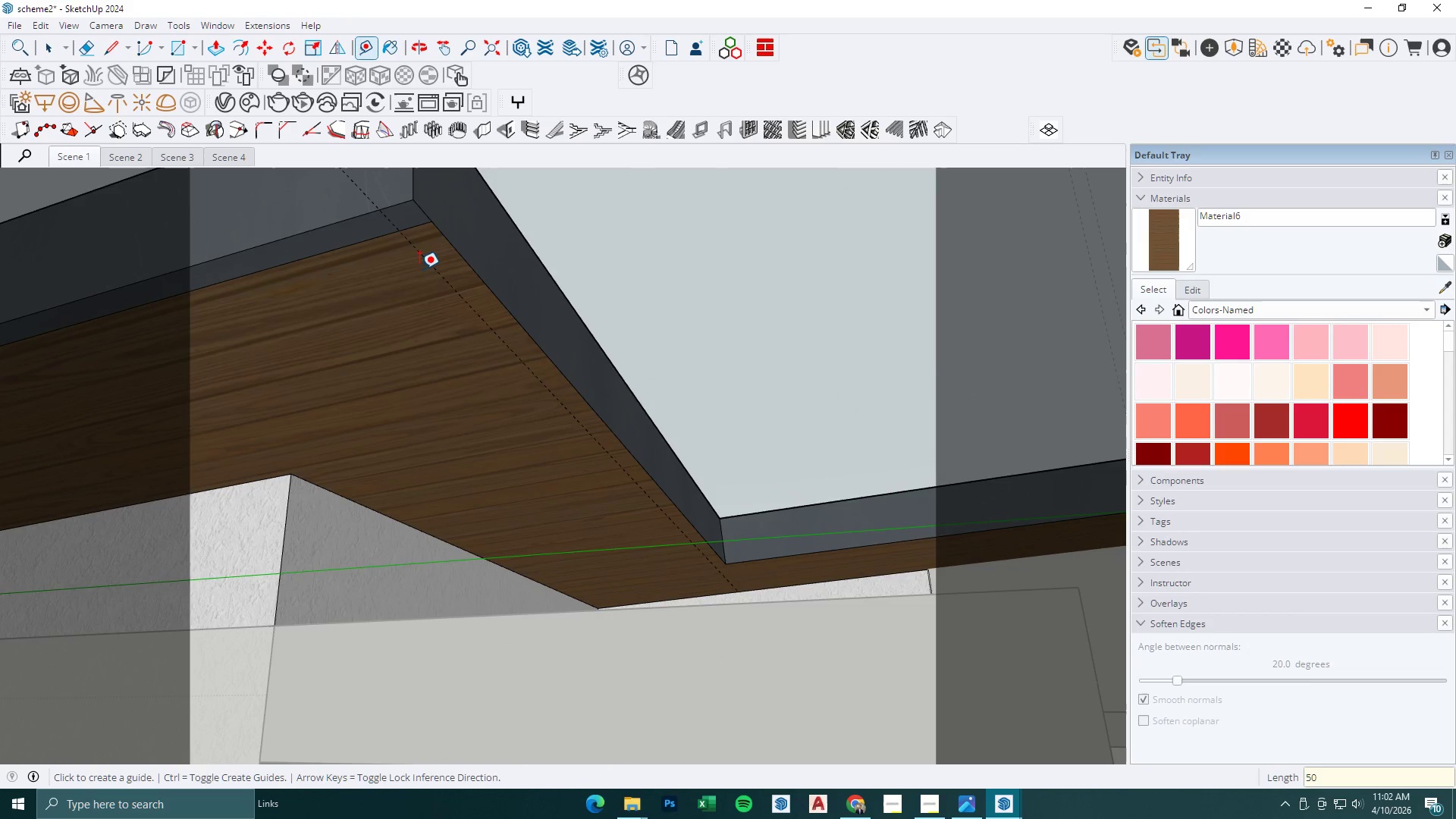 
scroll: coordinate [486, 329], scroll_direction: down, amount: 13.0
 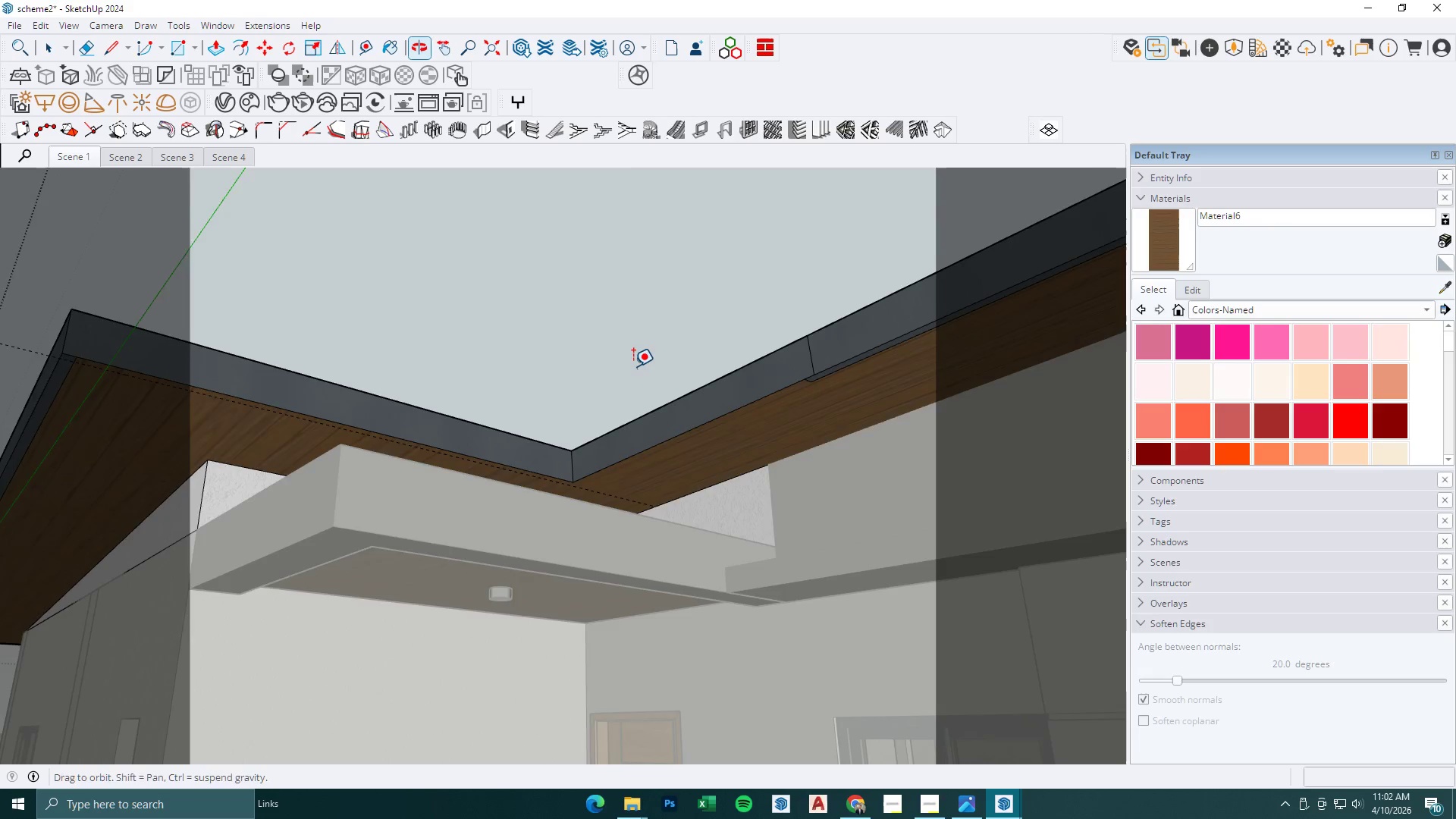 
left_click([748, 370])
 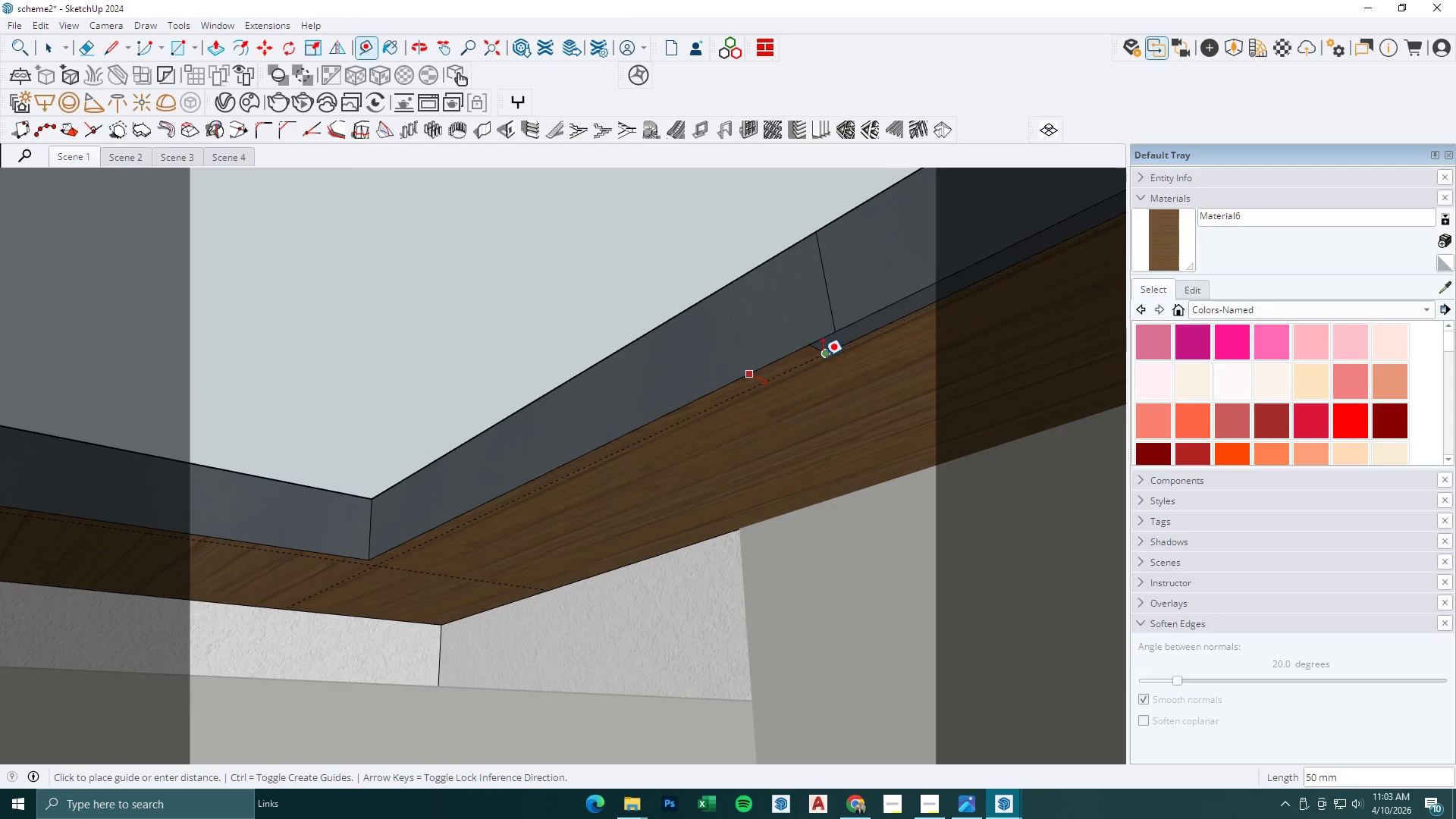 
scroll: coordinate [752, 373], scroll_direction: up, amount: 9.0
 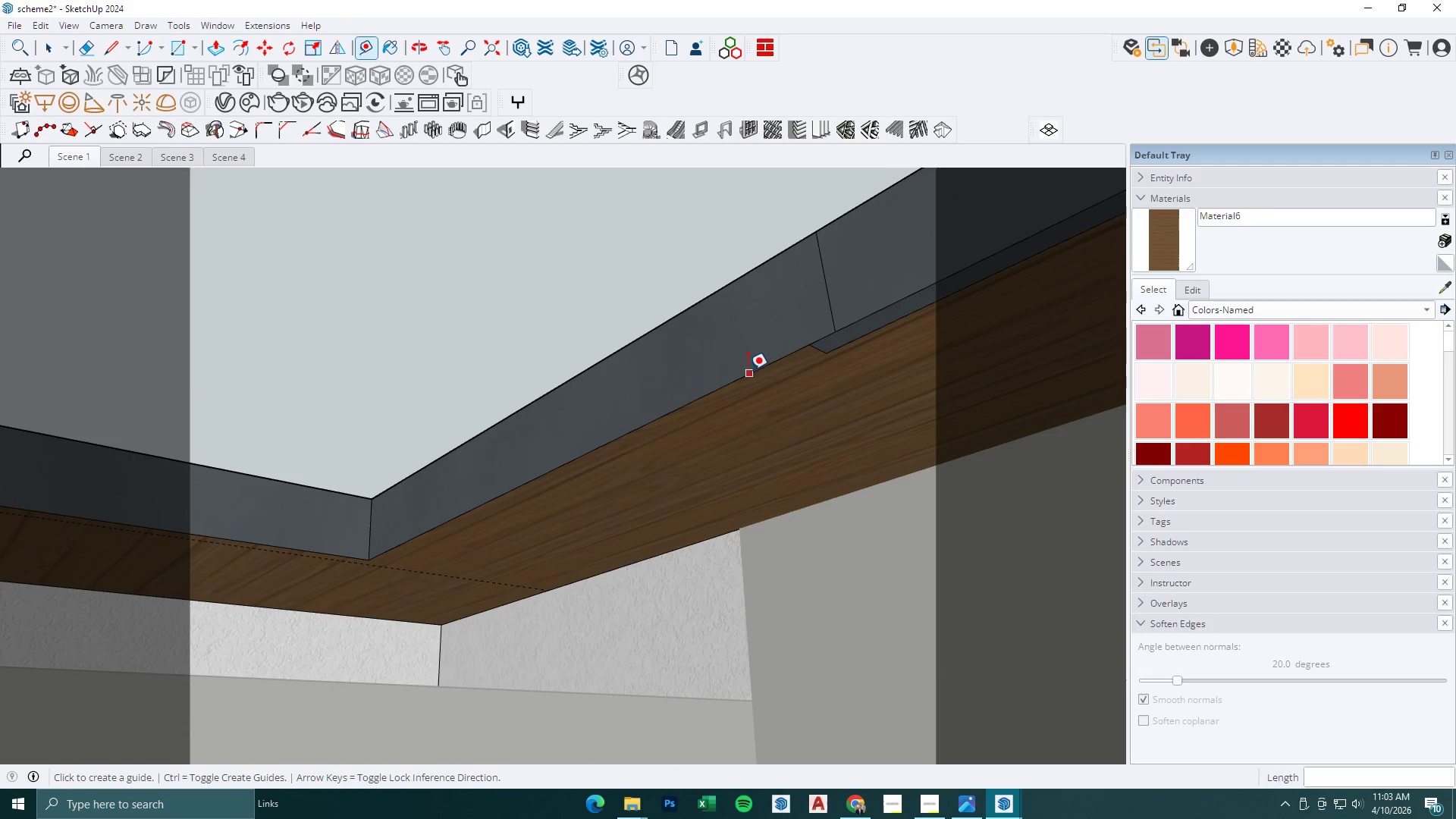 
left_click([823, 356])
 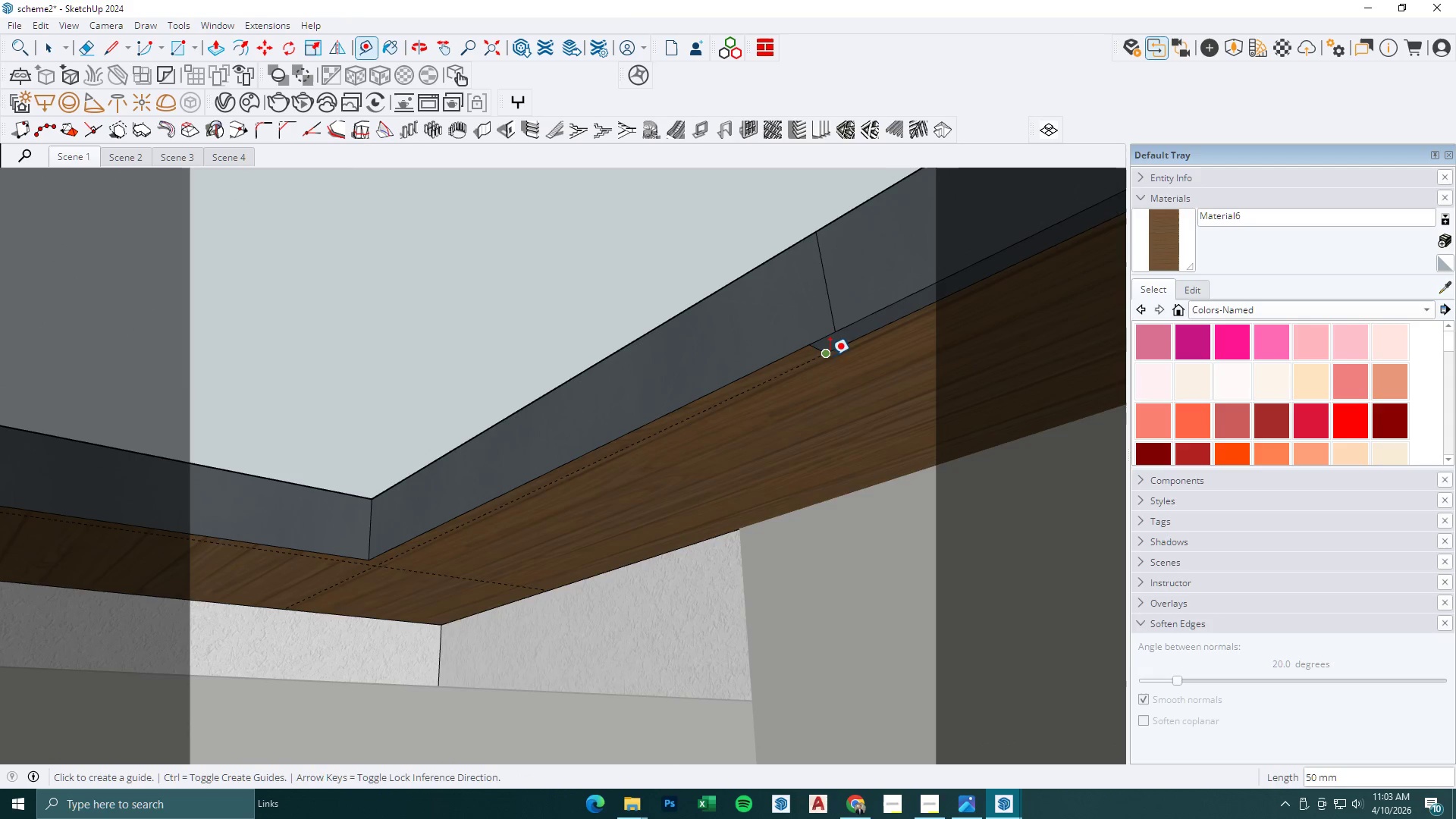 
key(L)
 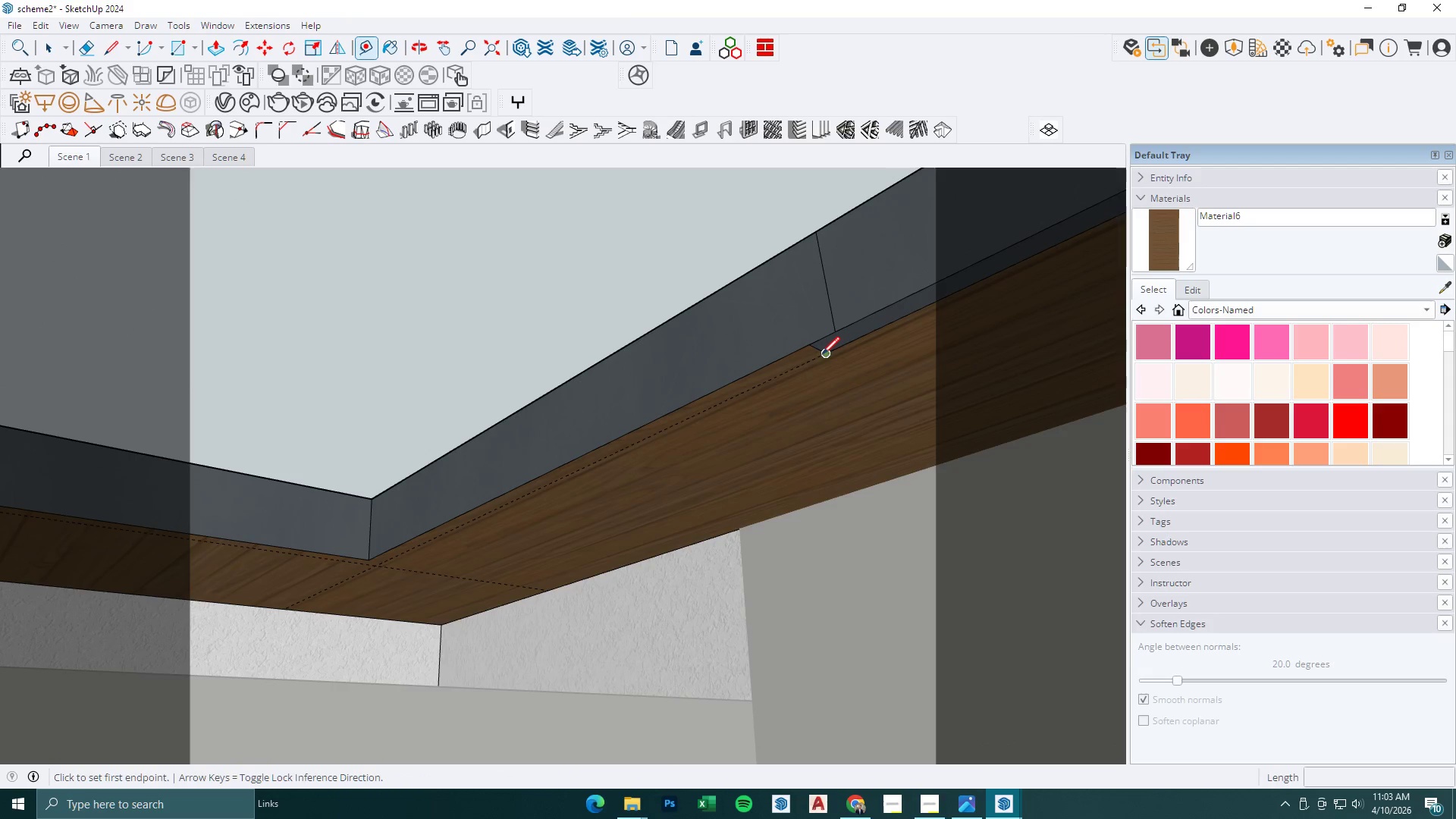 
left_click([822, 354])
 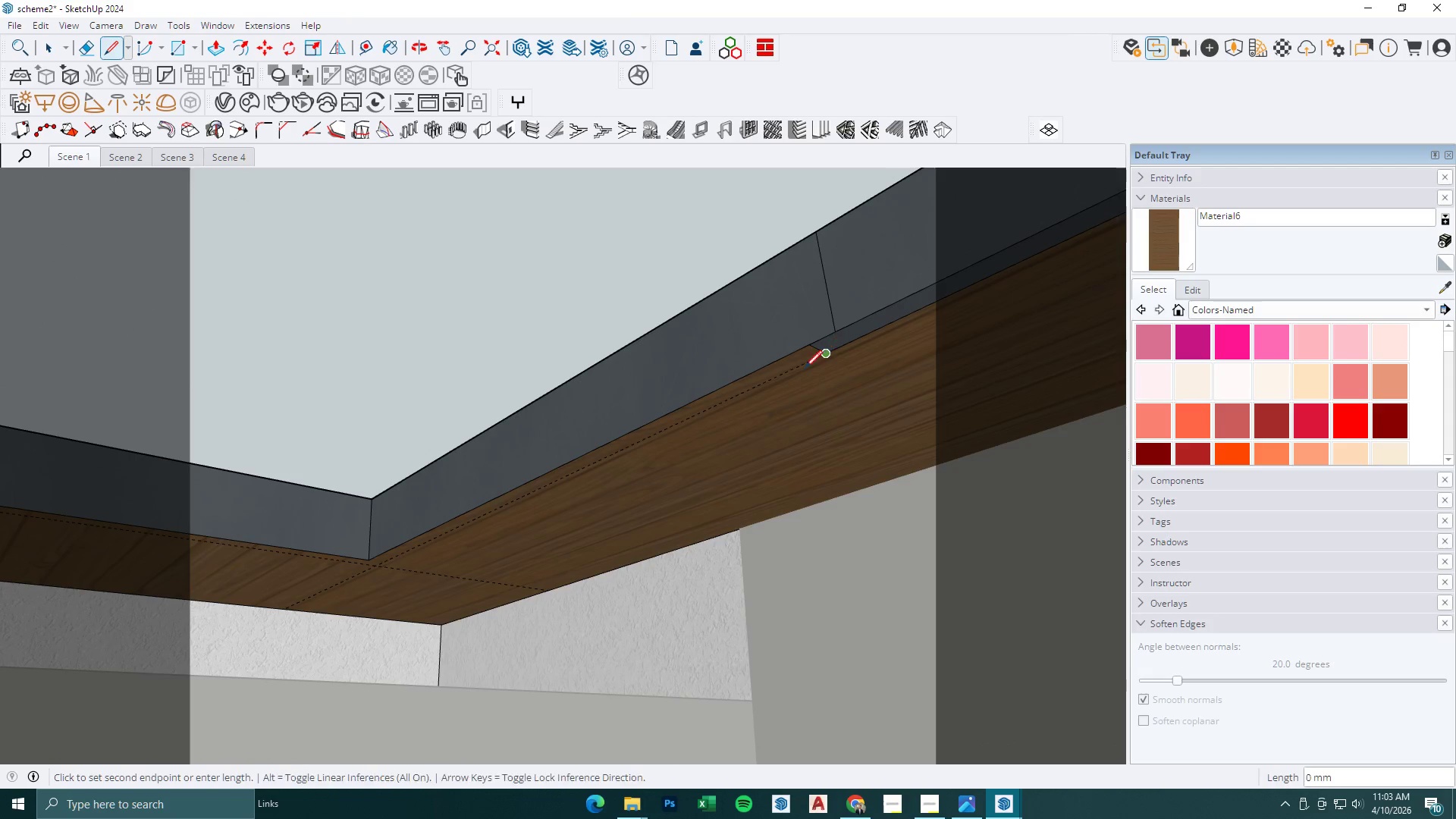 
scroll: coordinate [635, 439], scroll_direction: down, amount: 1.0
 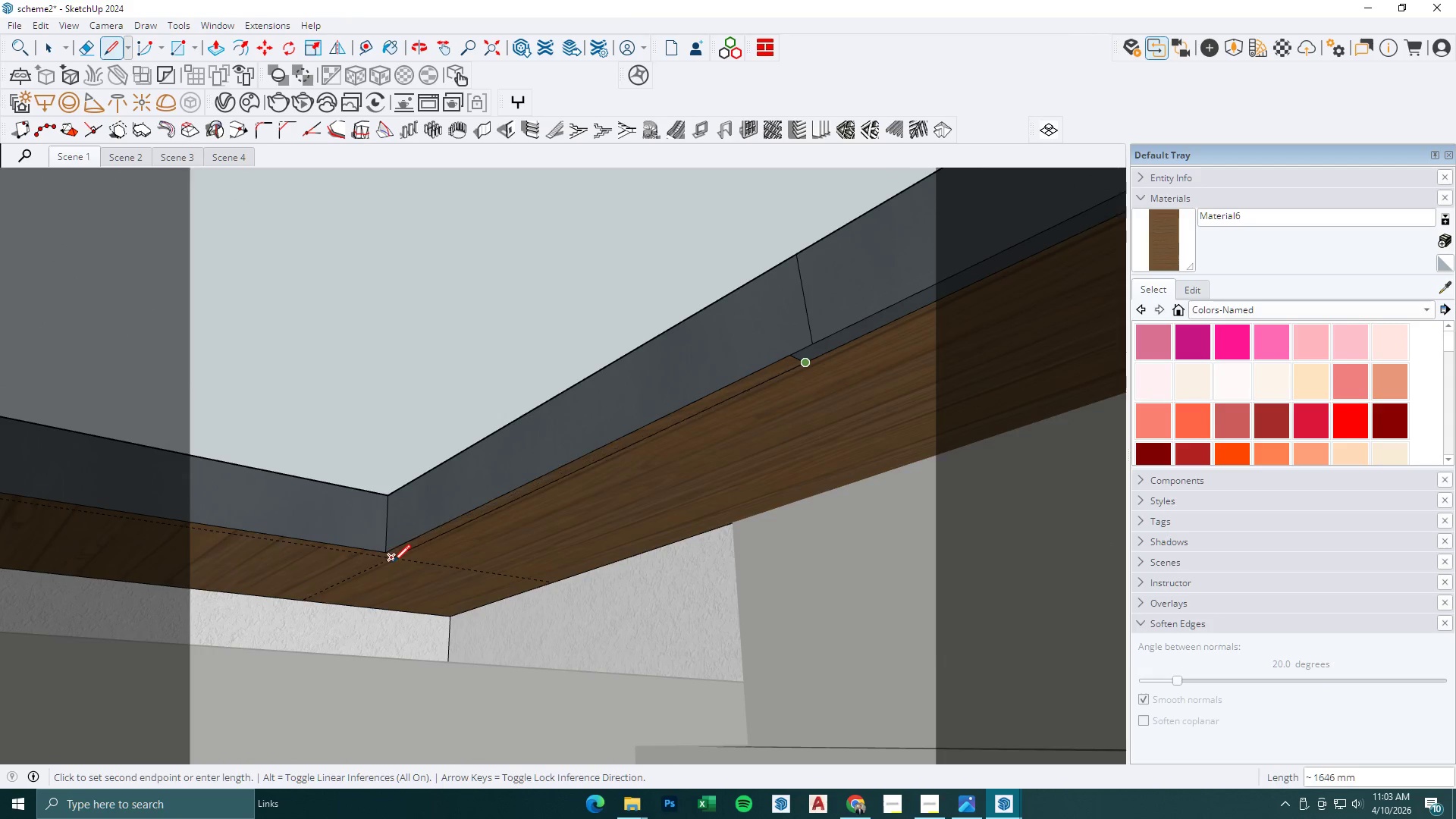 
left_click([393, 562])
 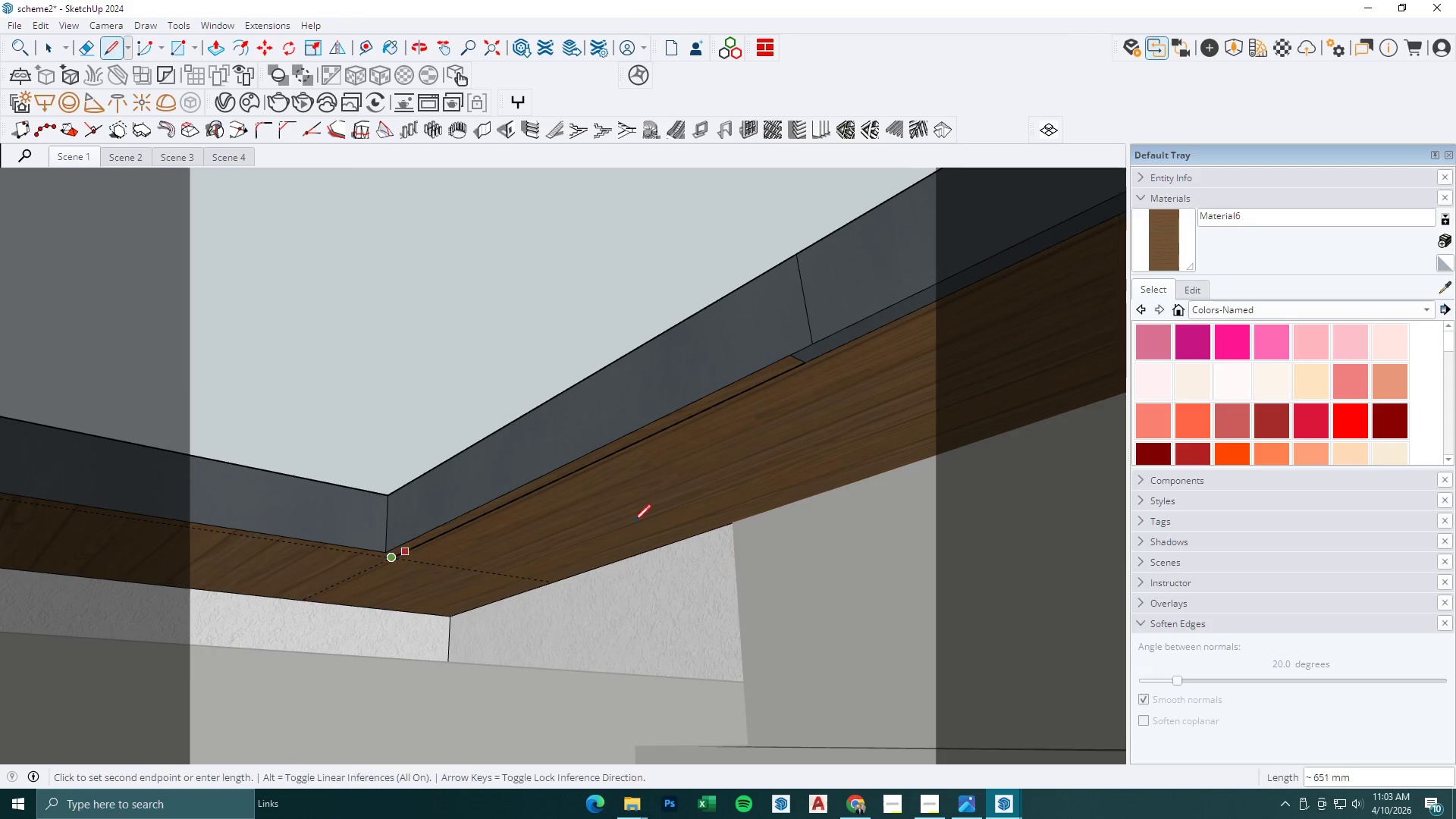 
scroll: coordinate [411, 471], scroll_direction: down, amount: 1.0
 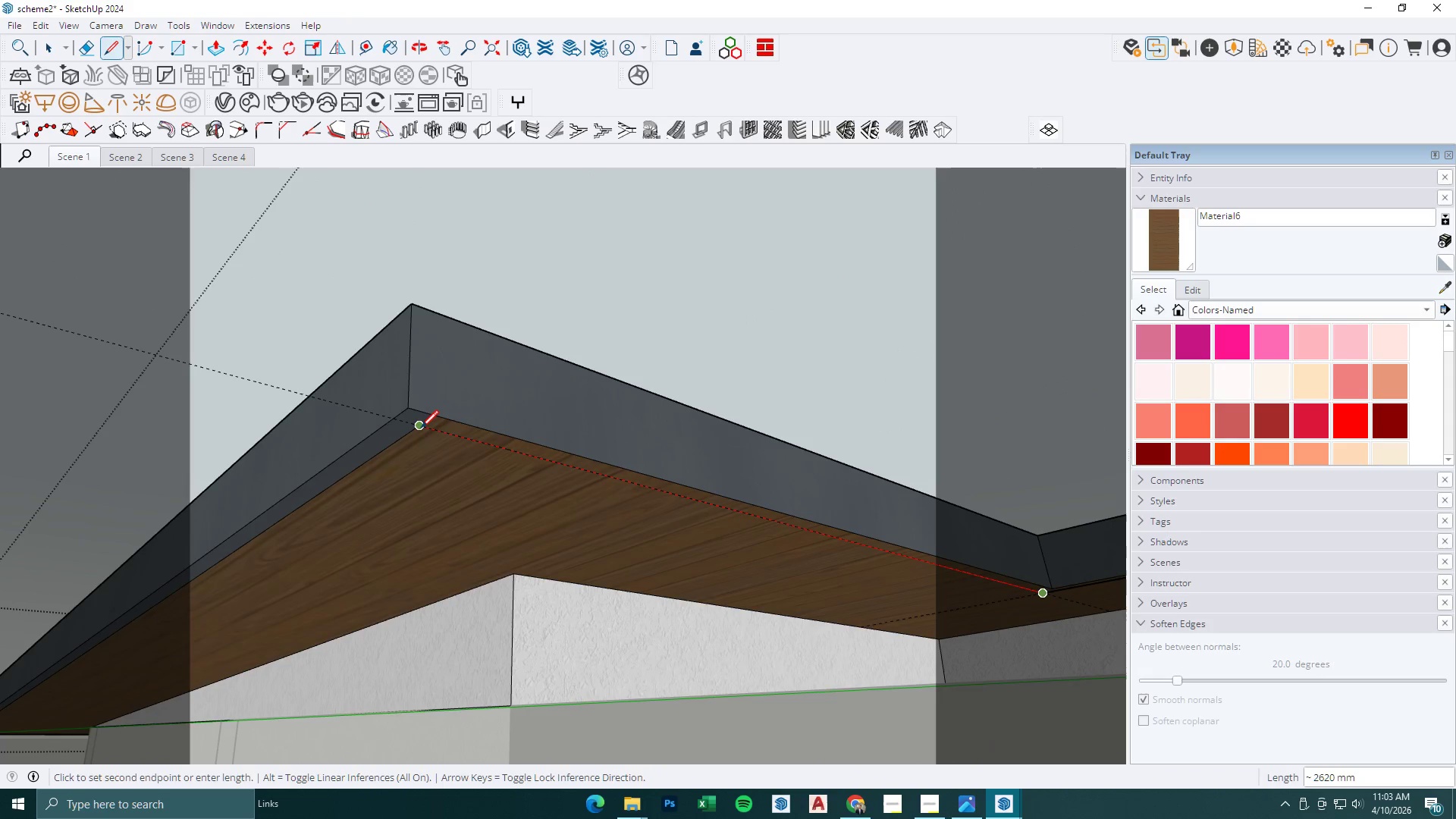 
left_click([421, 426])
 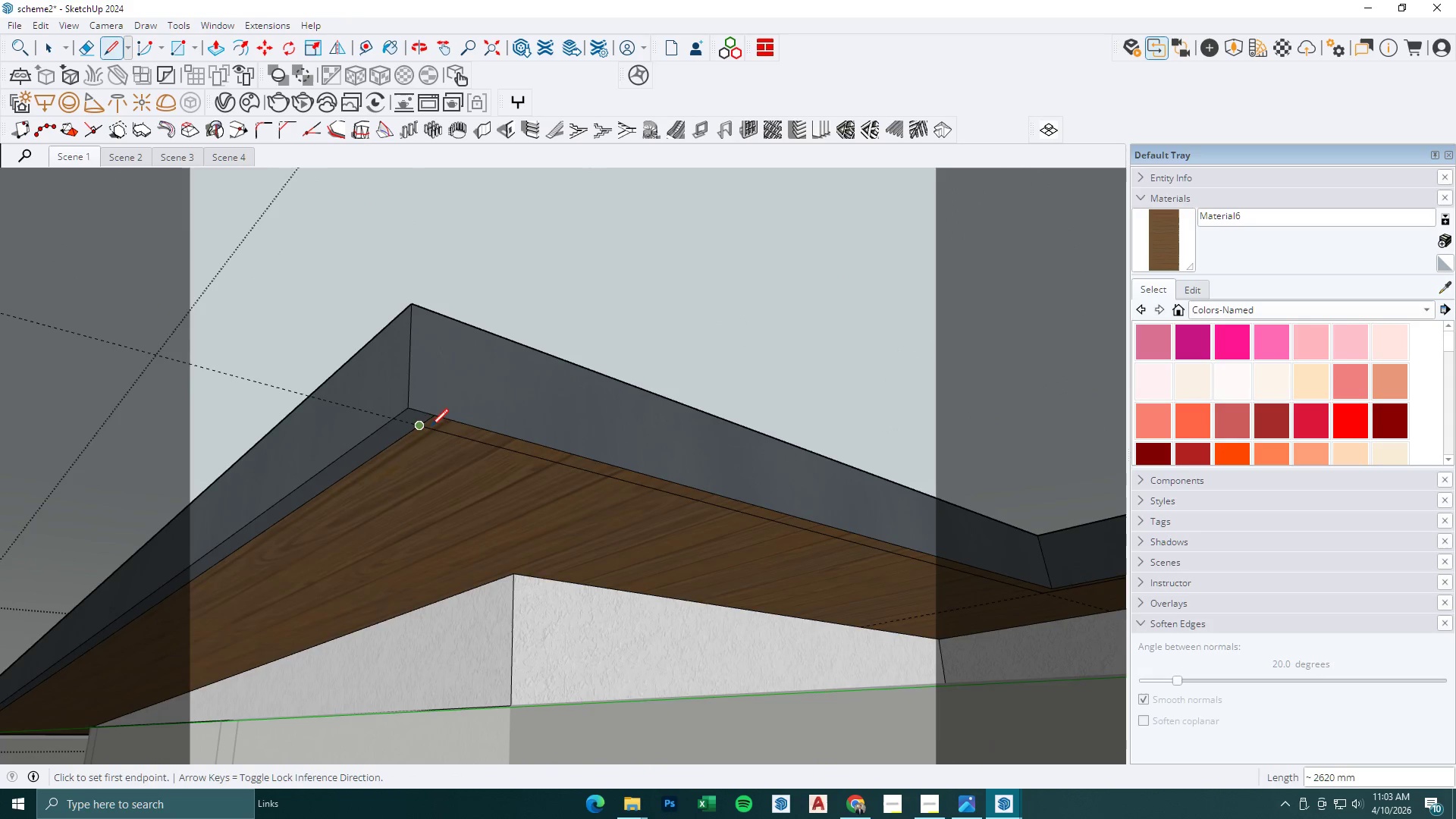 
key(E)
 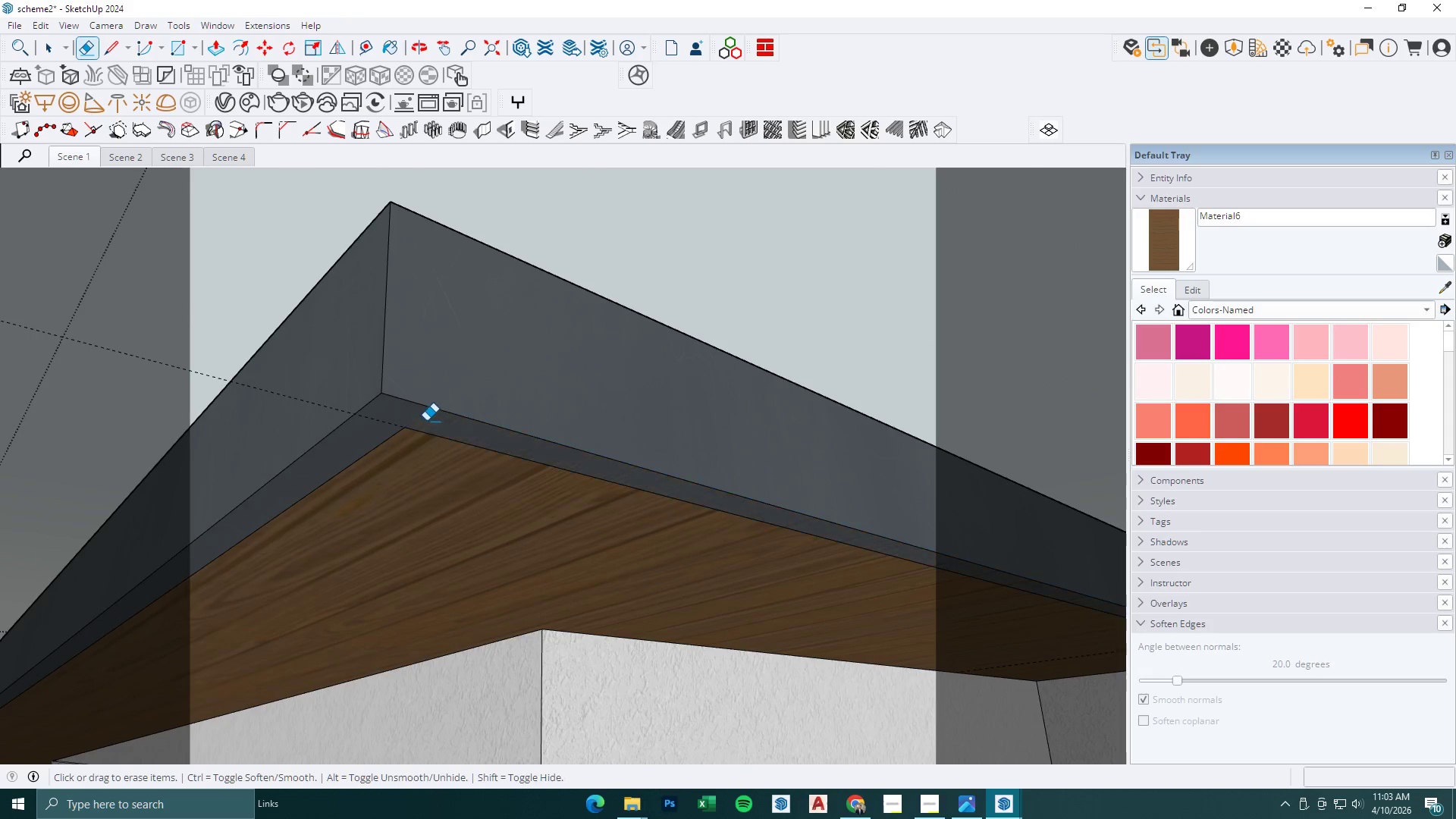 
scroll: coordinate [430, 416], scroll_direction: up, amount: 7.0
 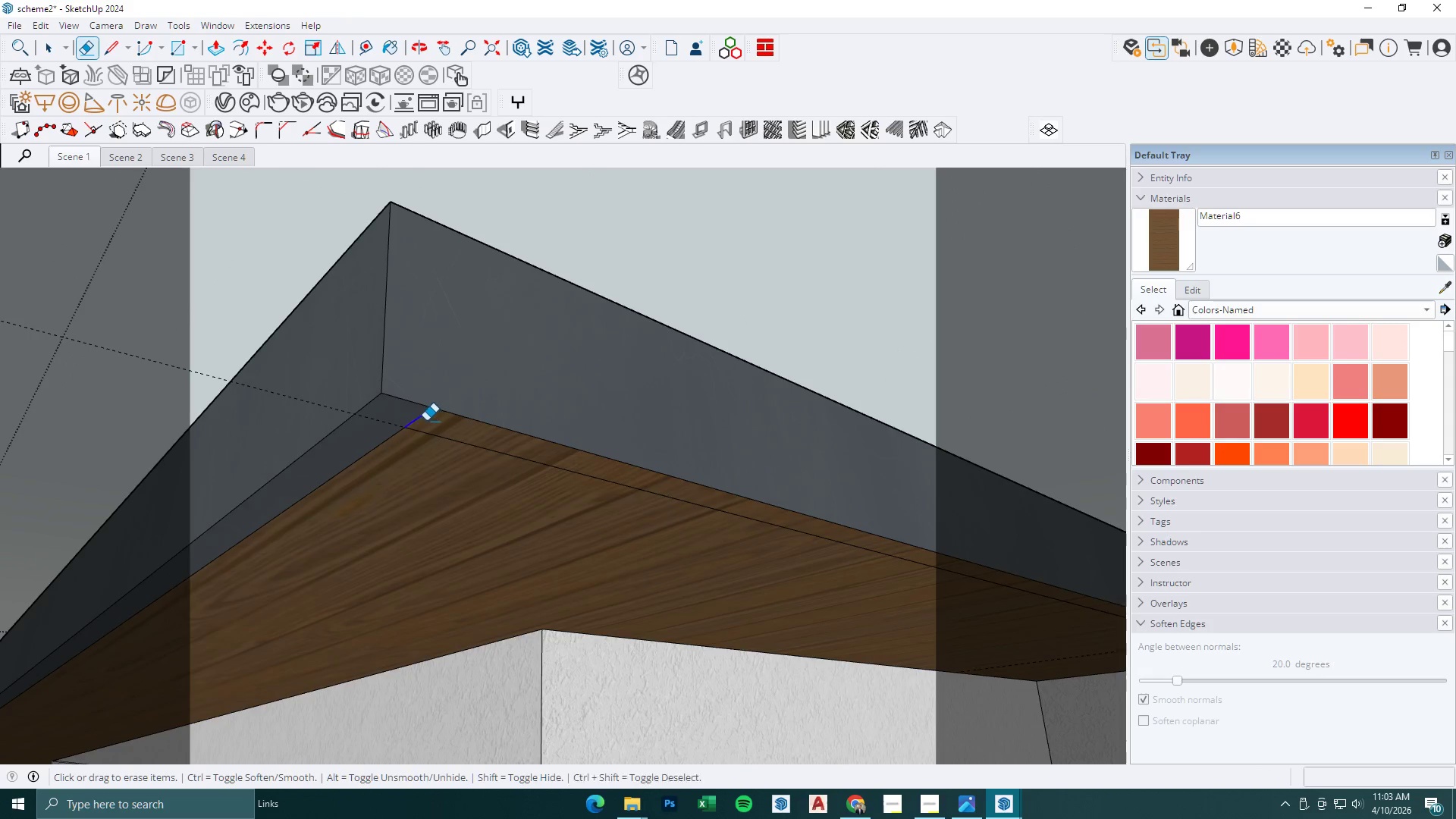 
key(P)
 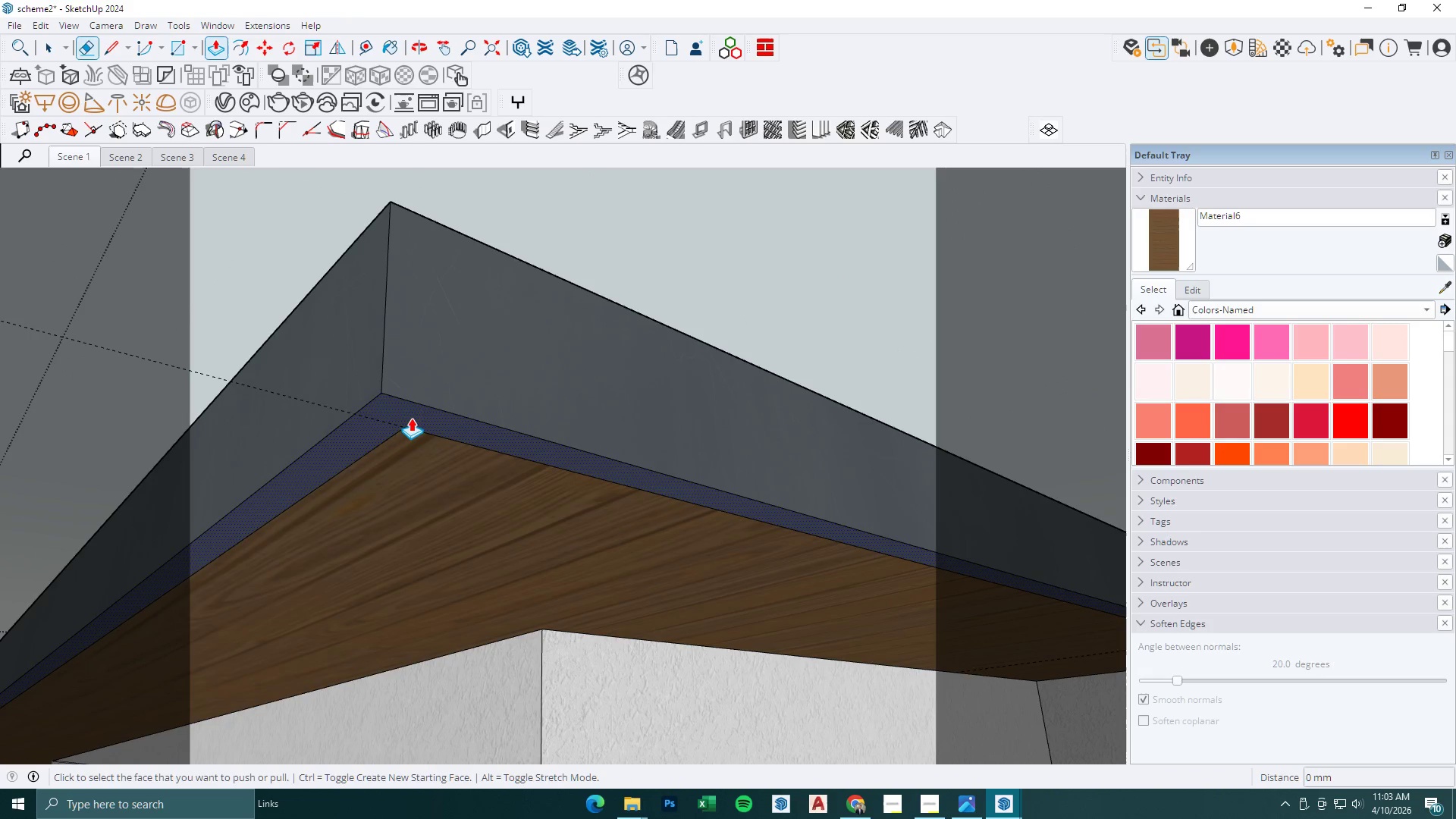 
left_click([410, 418])
 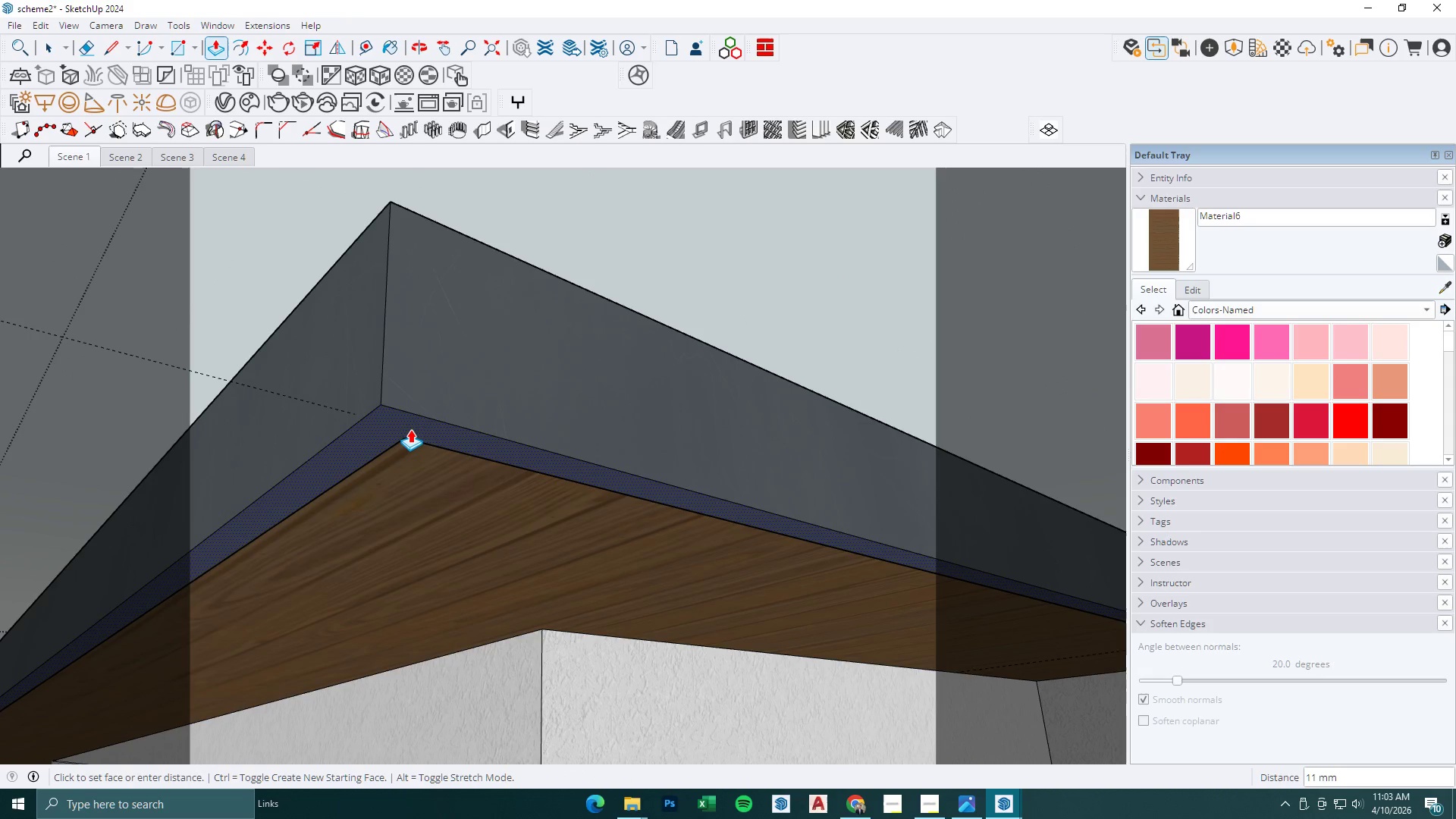 
key(Numpad5)
 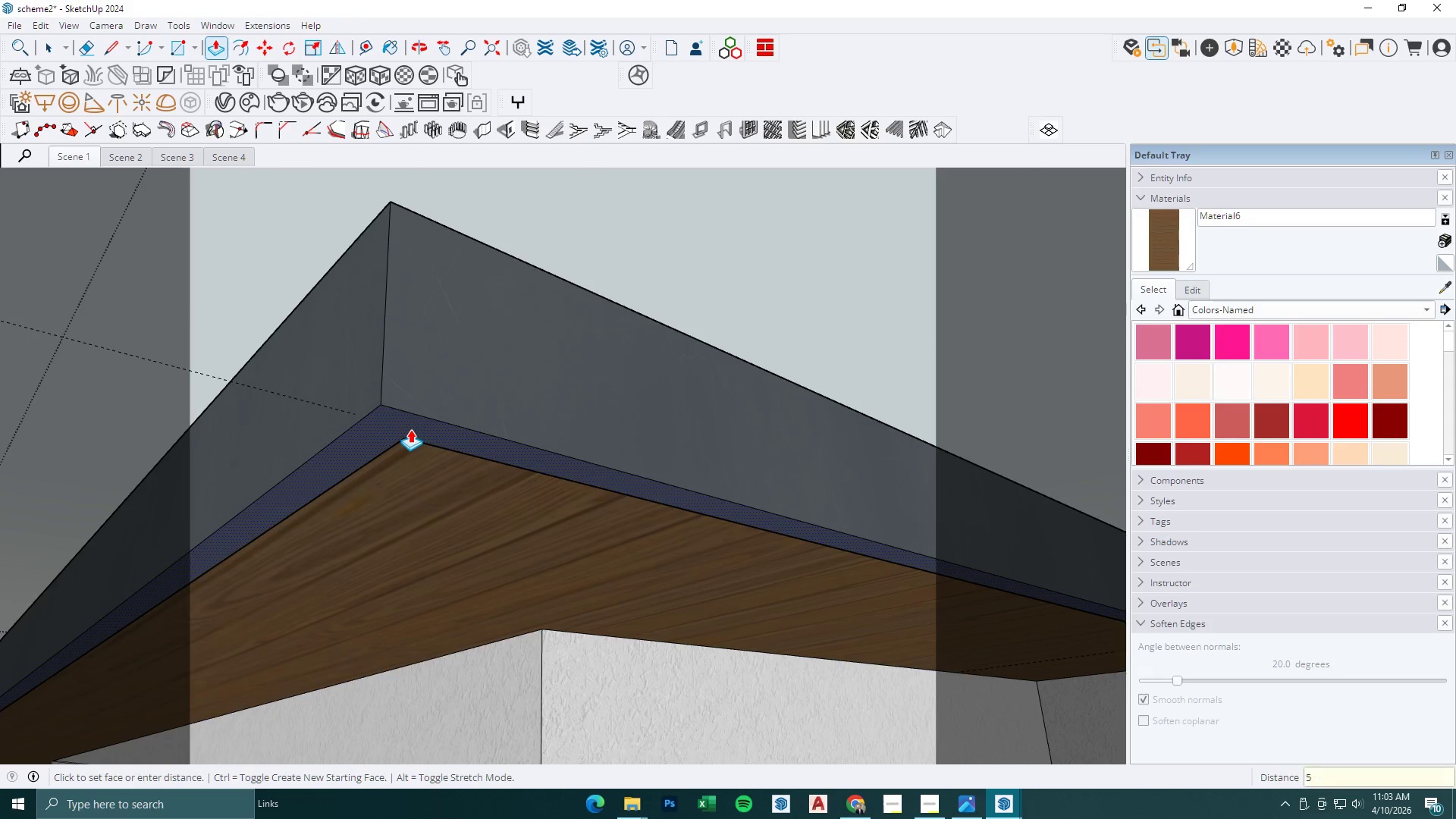 
key(Numpad0)
 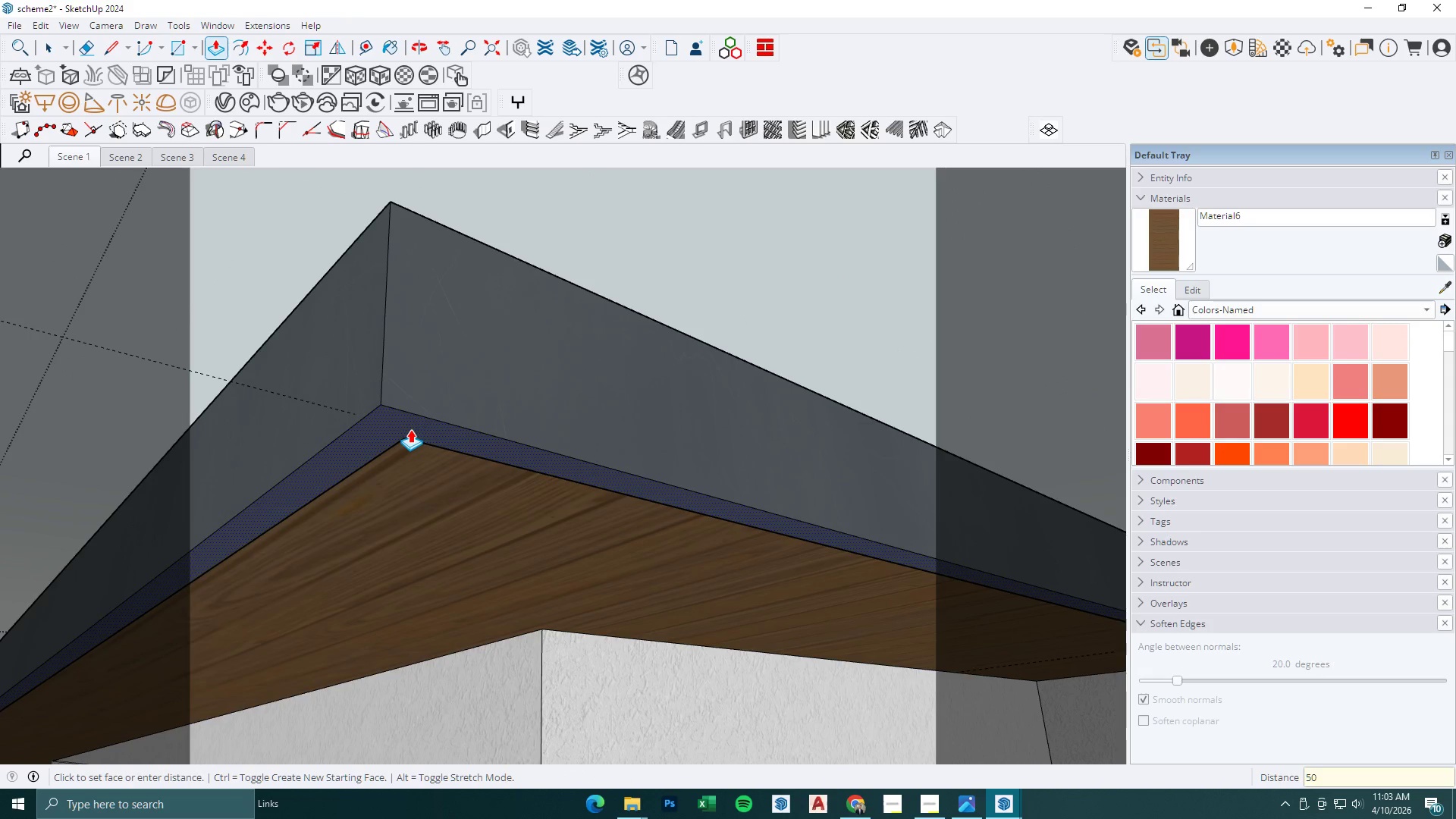 
key(NumpadEnter)
 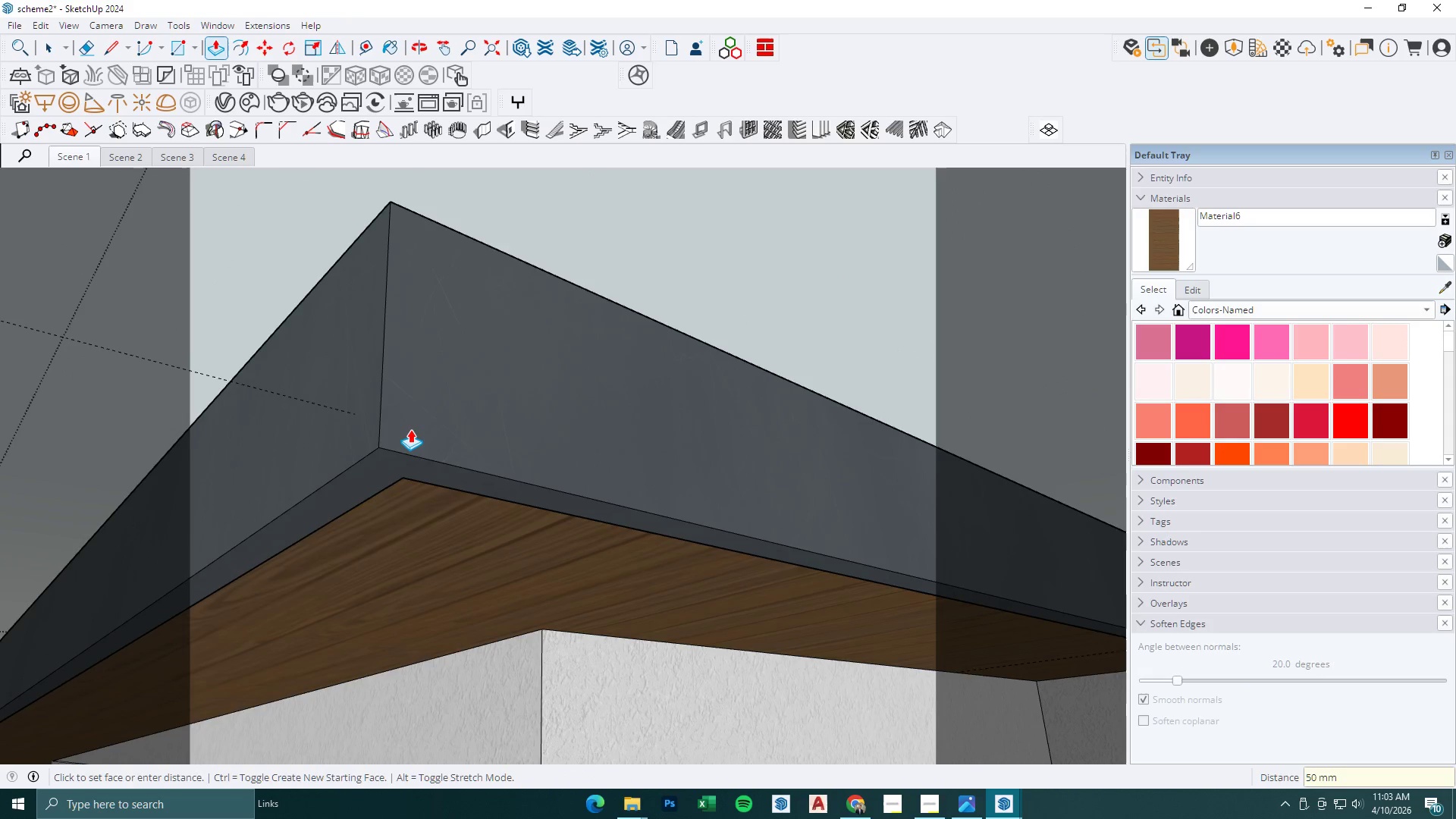 
key(Space)
 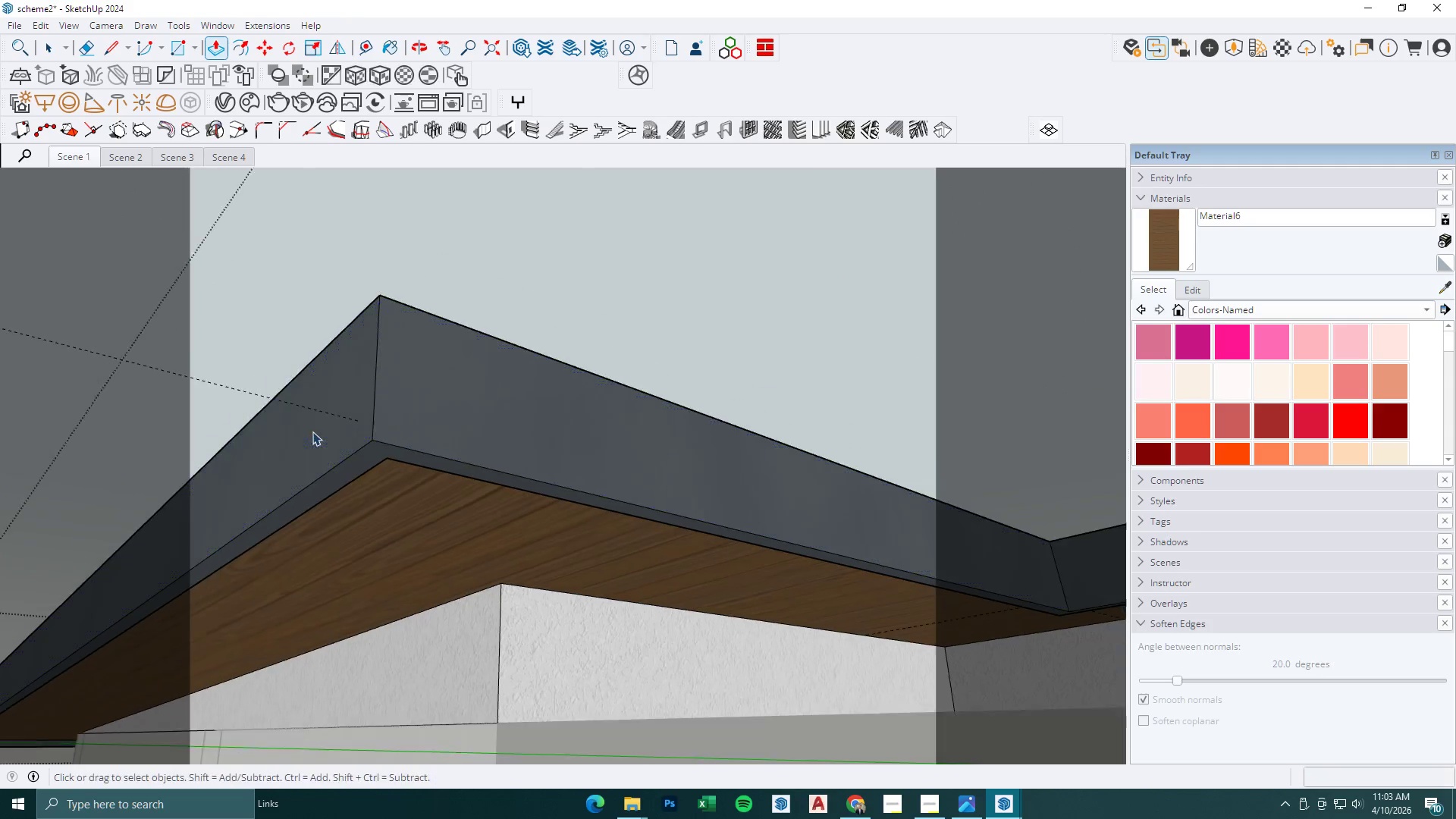 
key(Escape)
 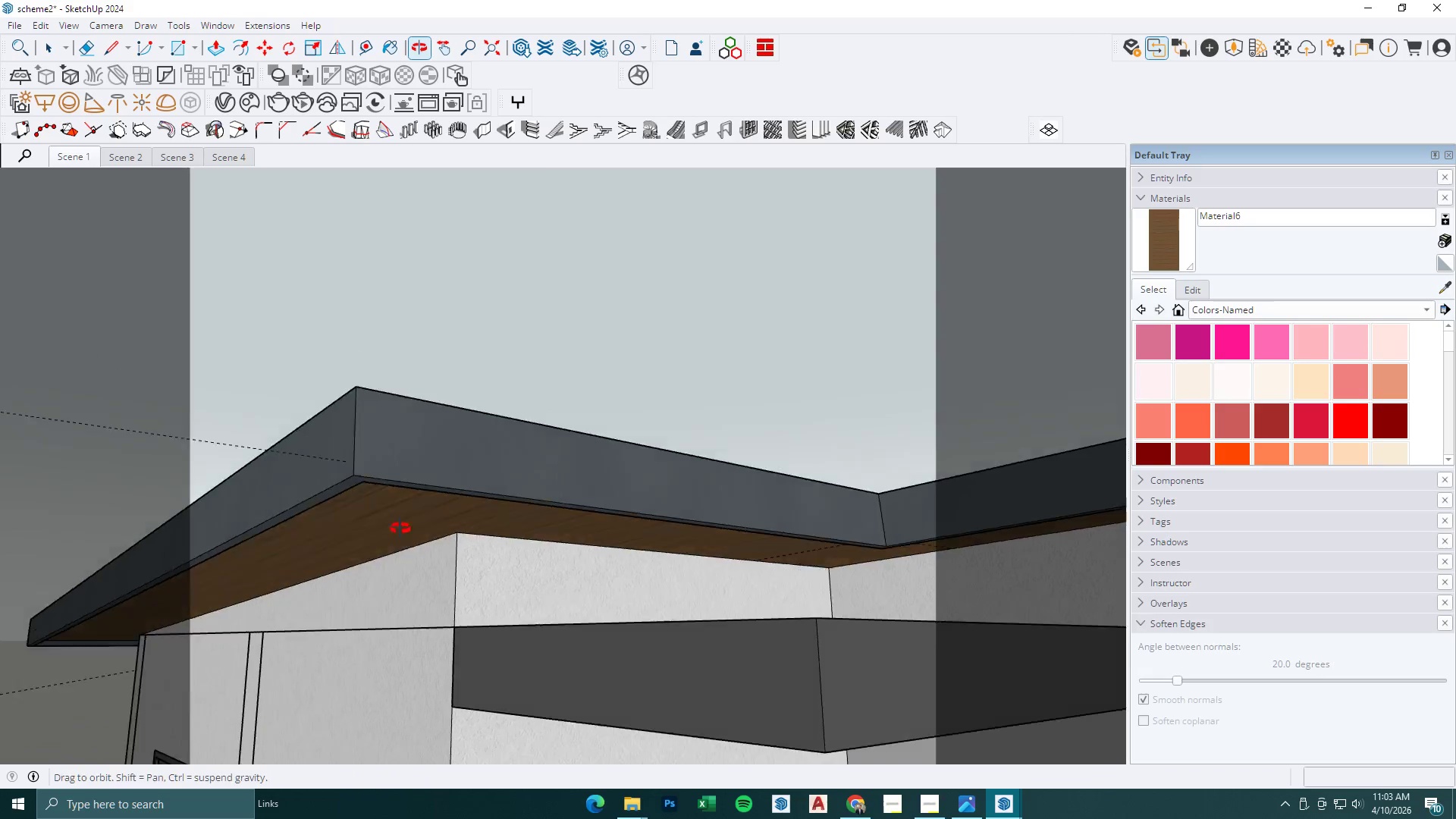 
scroll: coordinate [162, 441], scroll_direction: down, amount: 23.0
 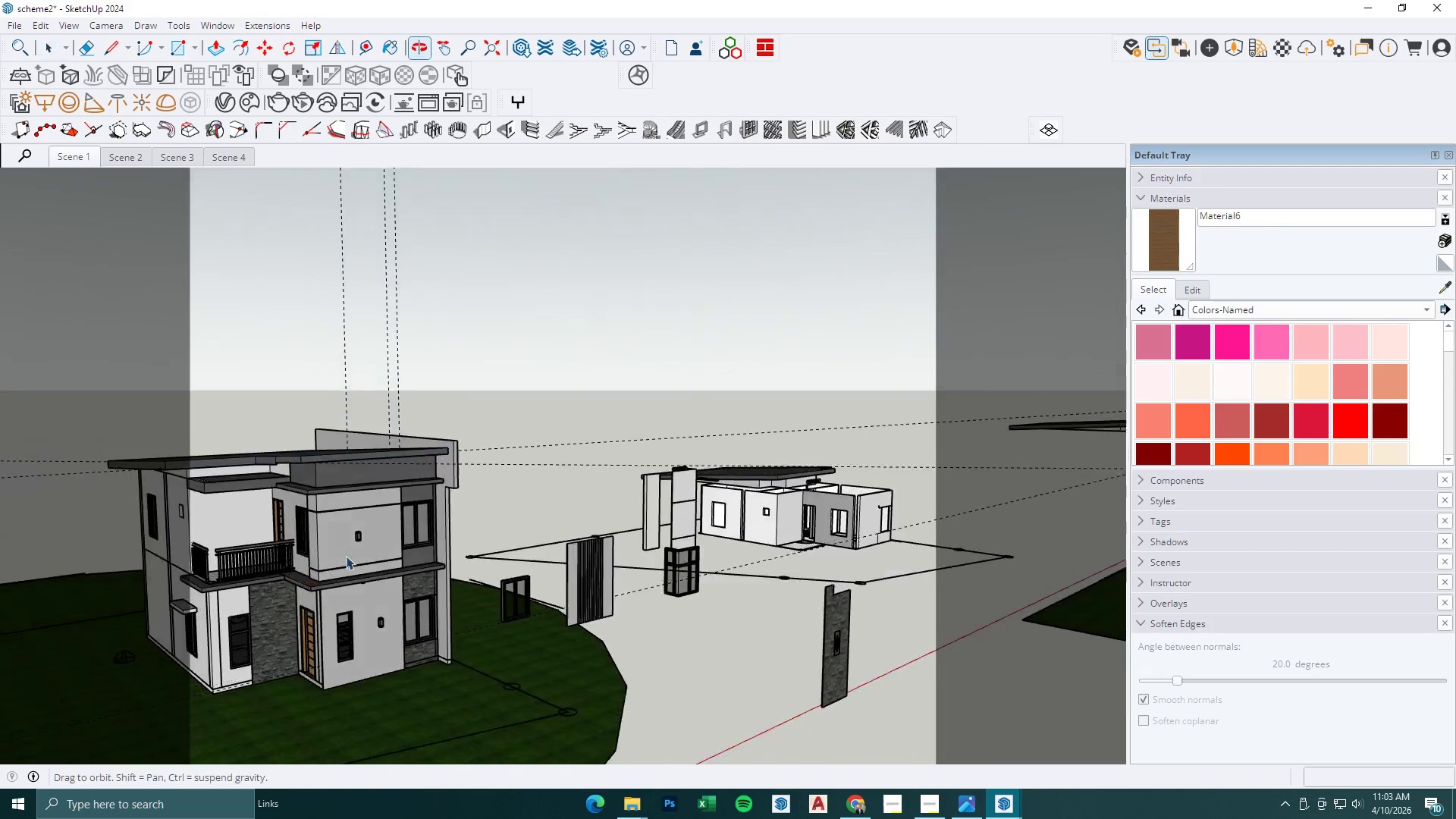 
double_click([319, 362])
 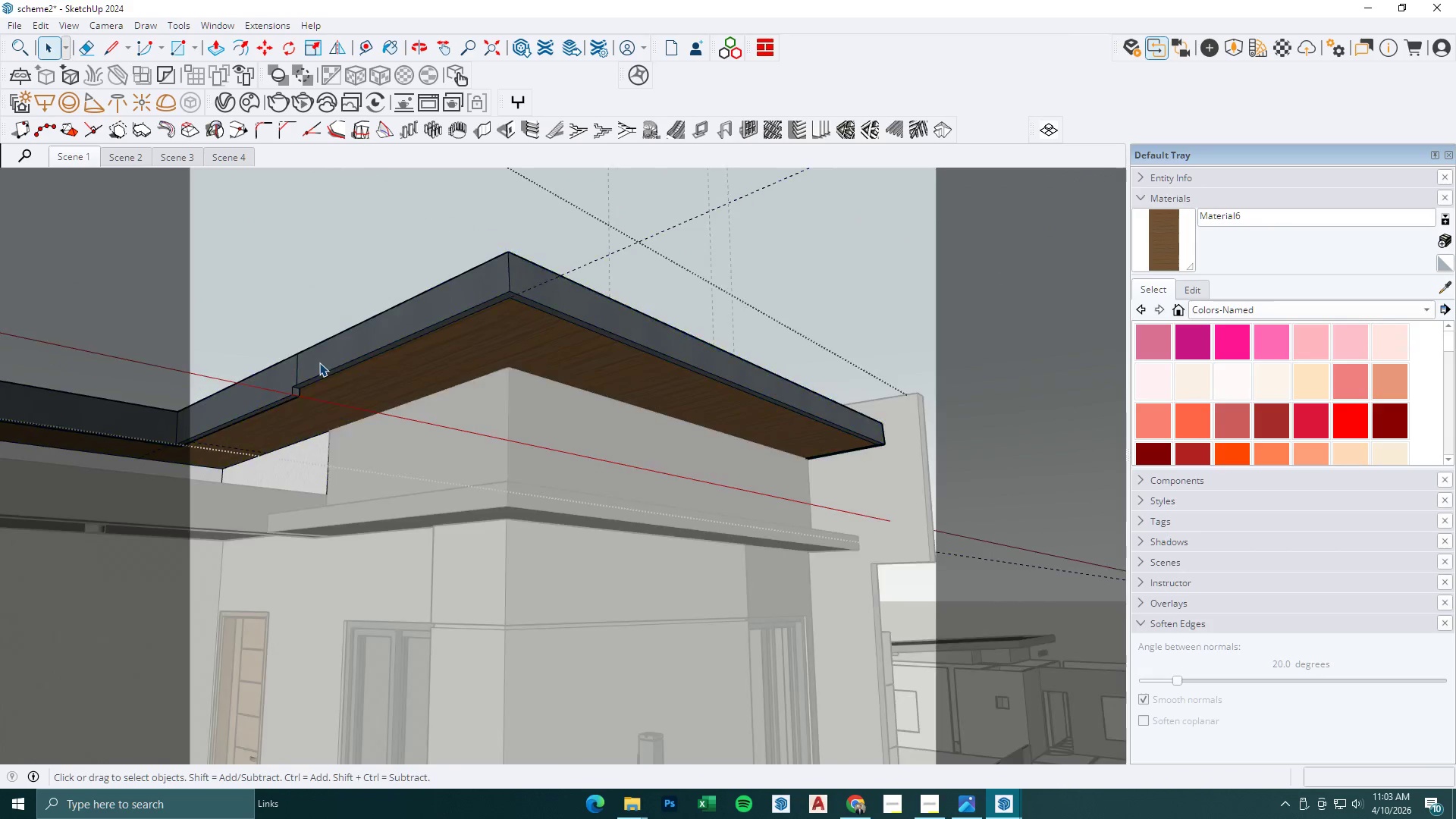 
scroll: coordinate [308, 369], scroll_direction: up, amount: 15.0
 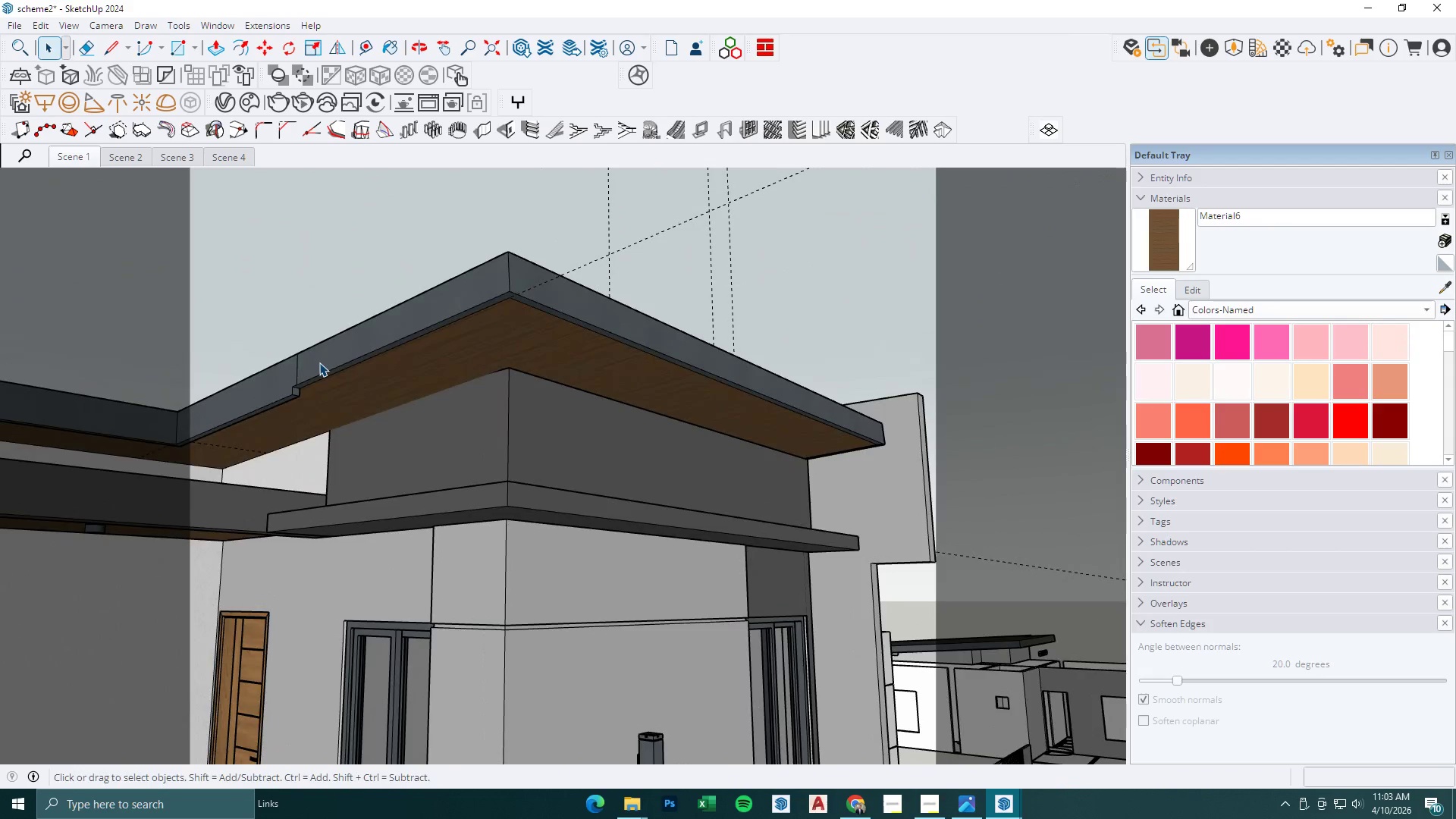 
key(P)
 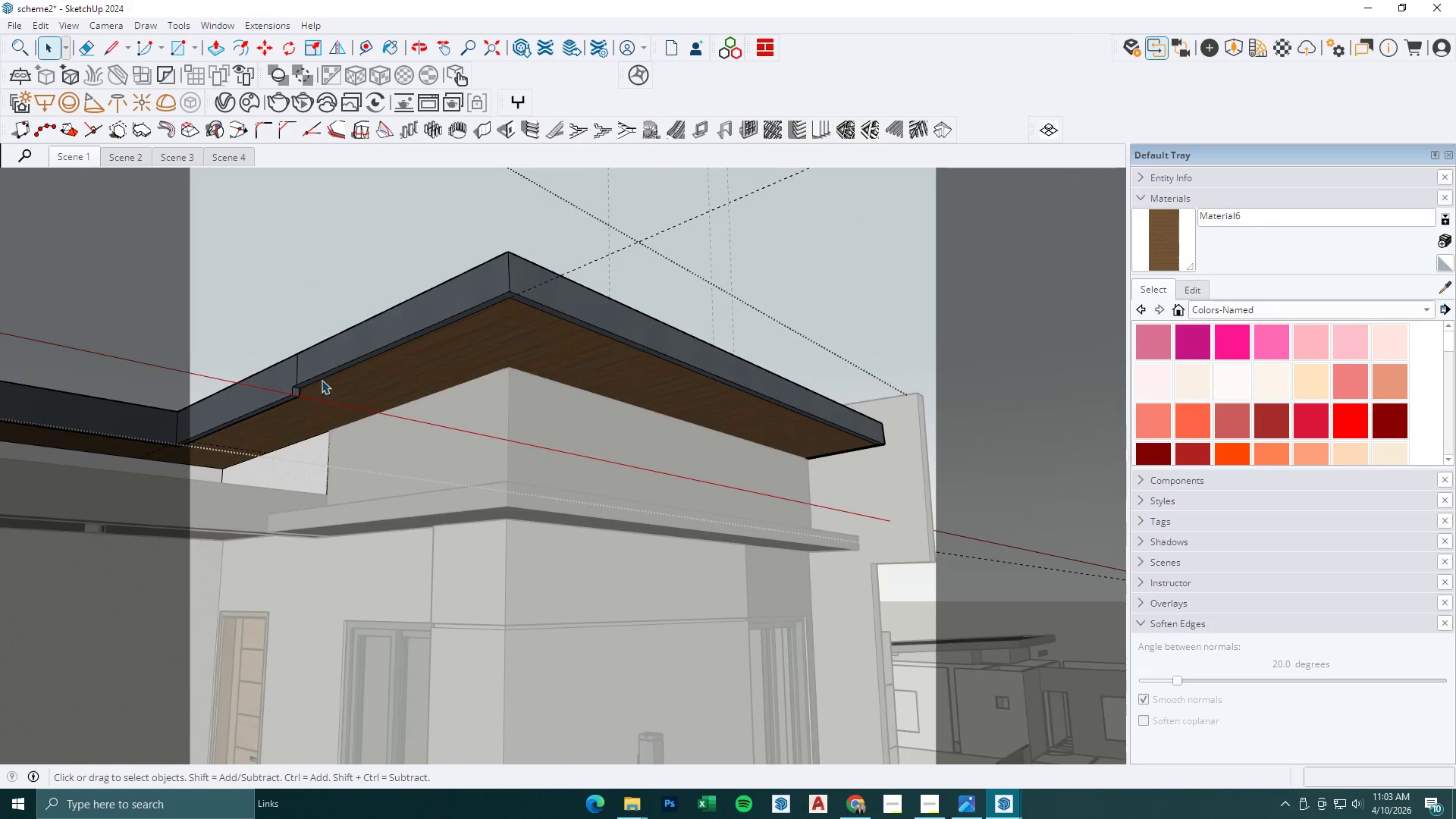 
left_click([318, 375])
 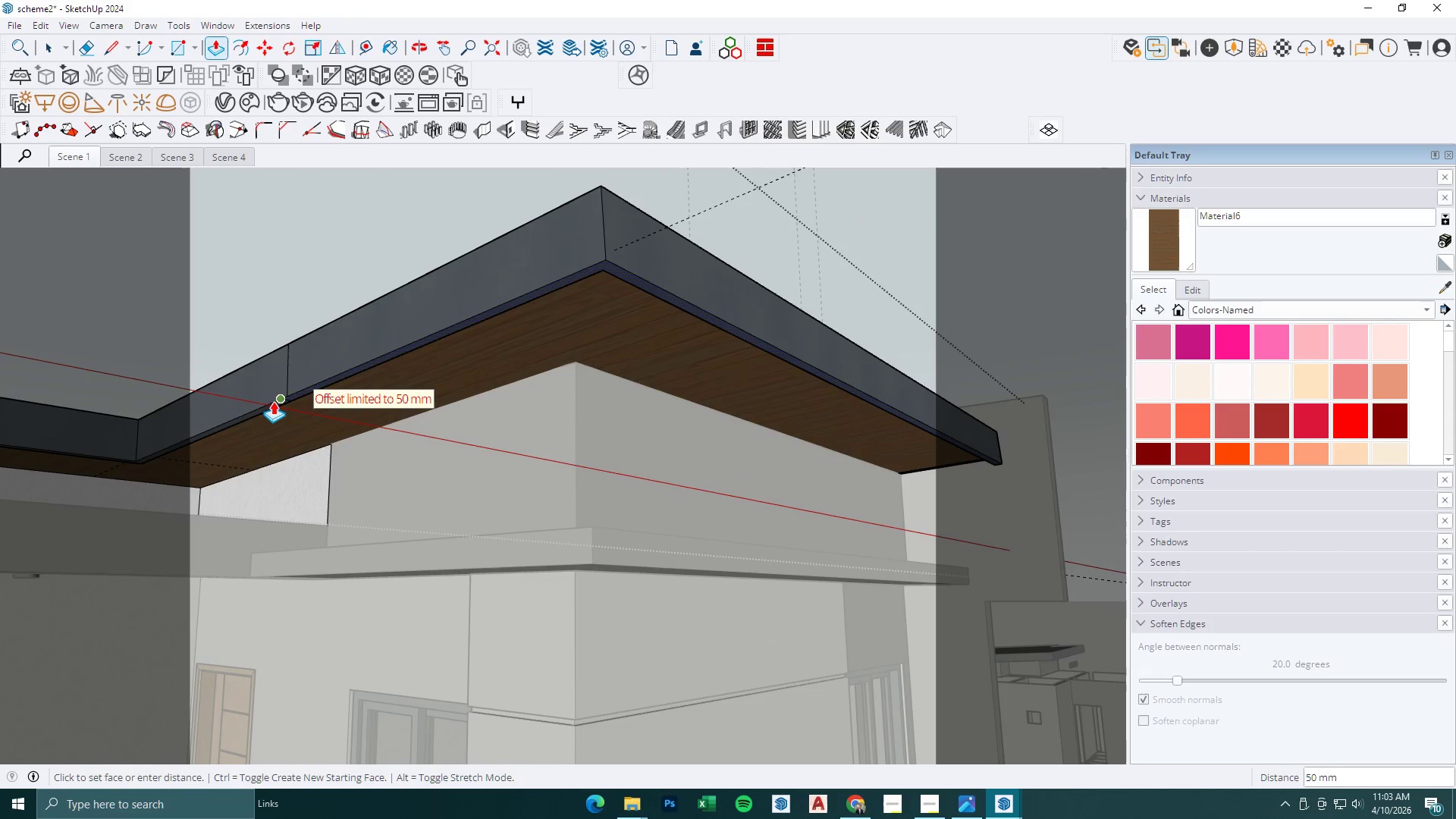 
scroll: coordinate [324, 382], scroll_direction: up, amount: 3.0
 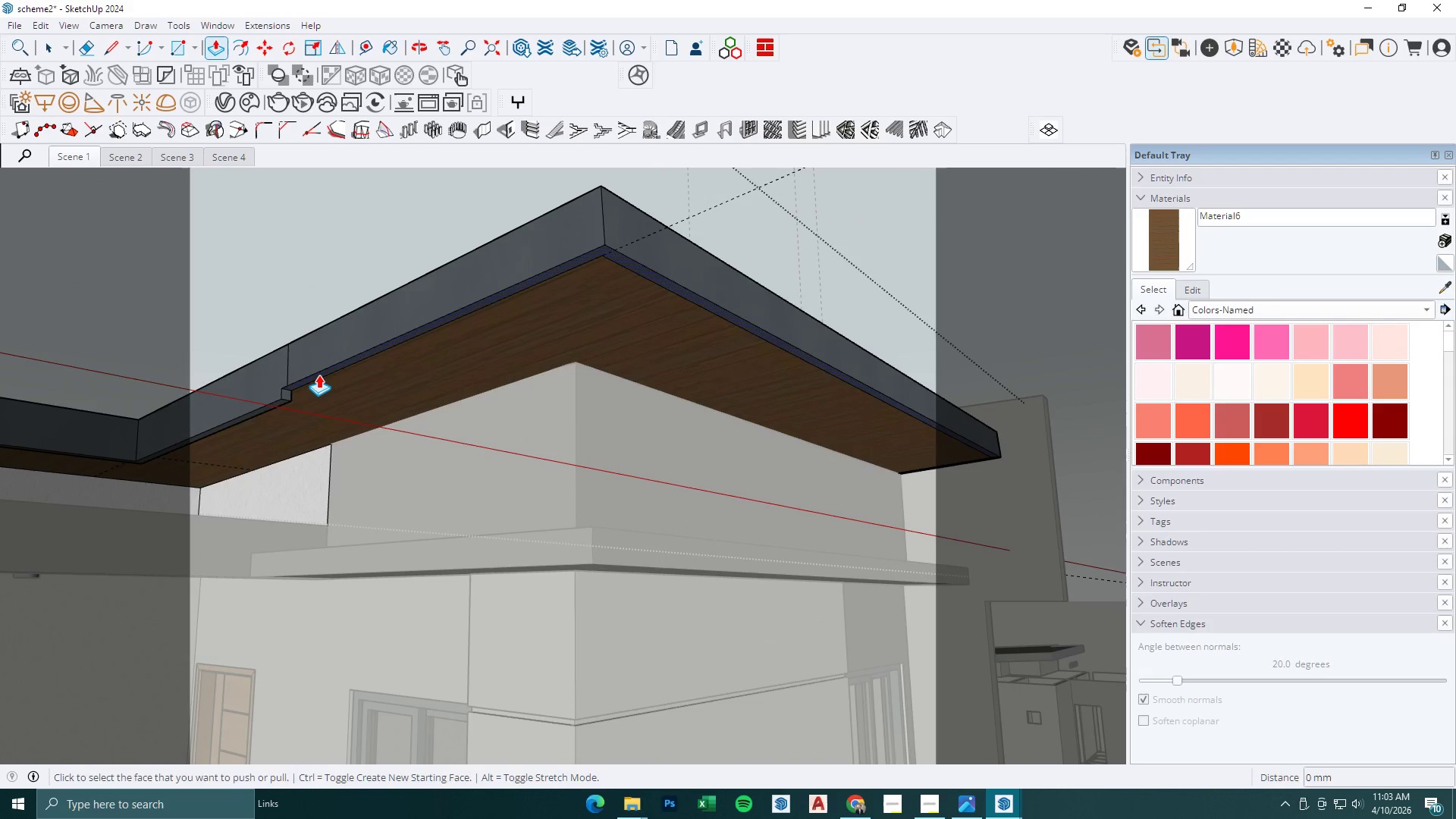 
left_click([271, 402])
 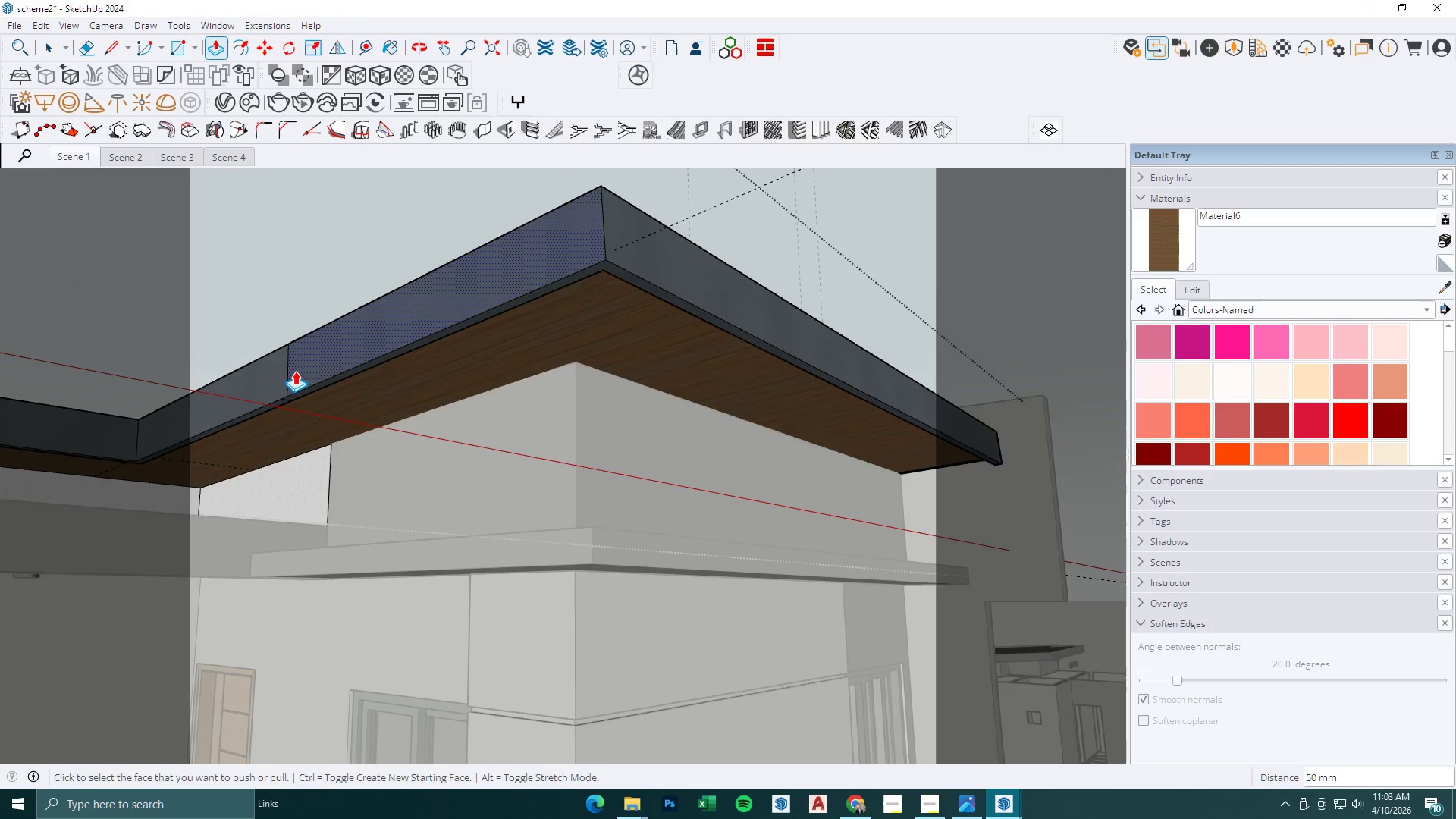 
key(E)
 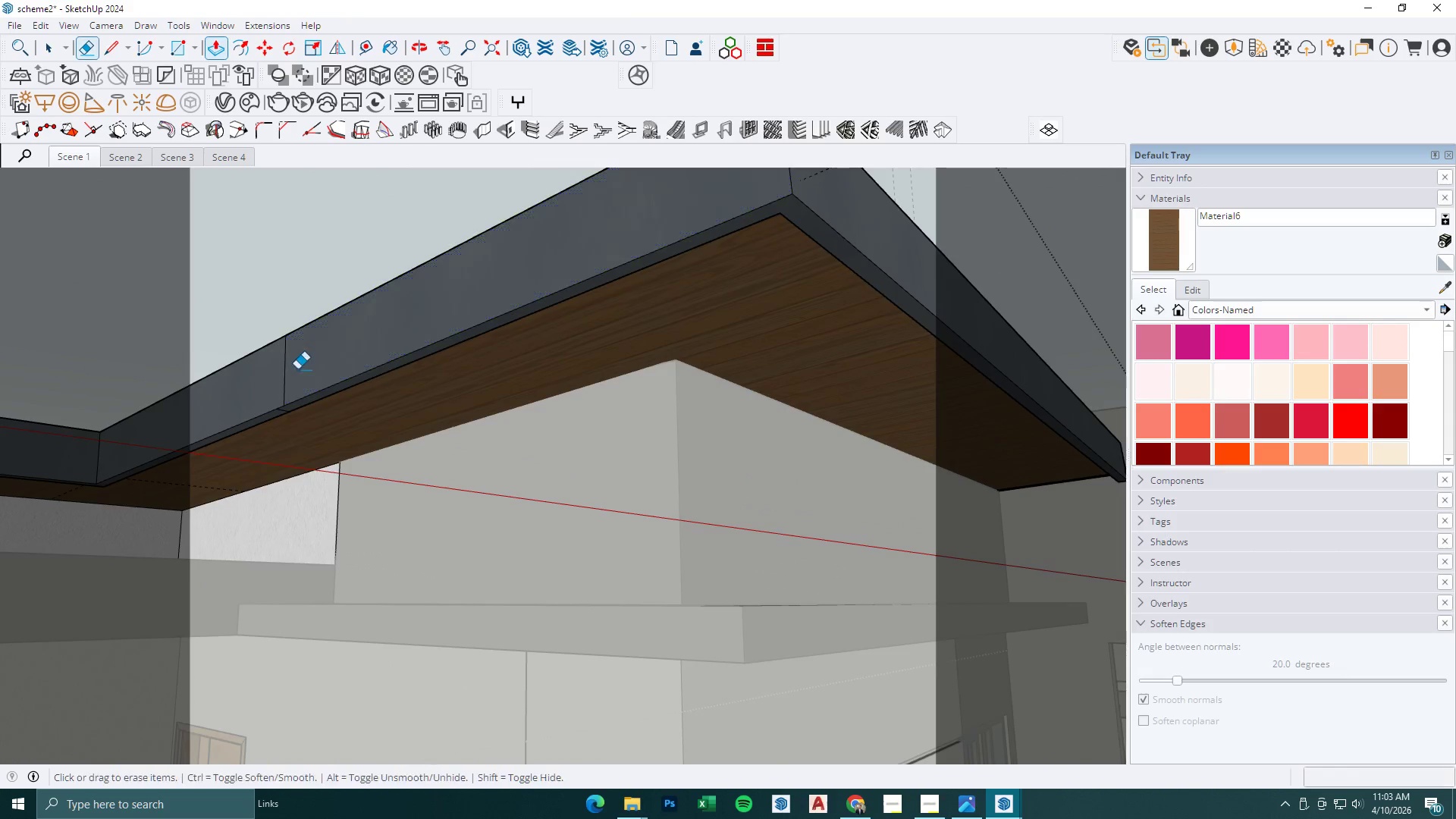 
left_click_drag(start_coordinate=[297, 369], to_coordinate=[272, 385])
 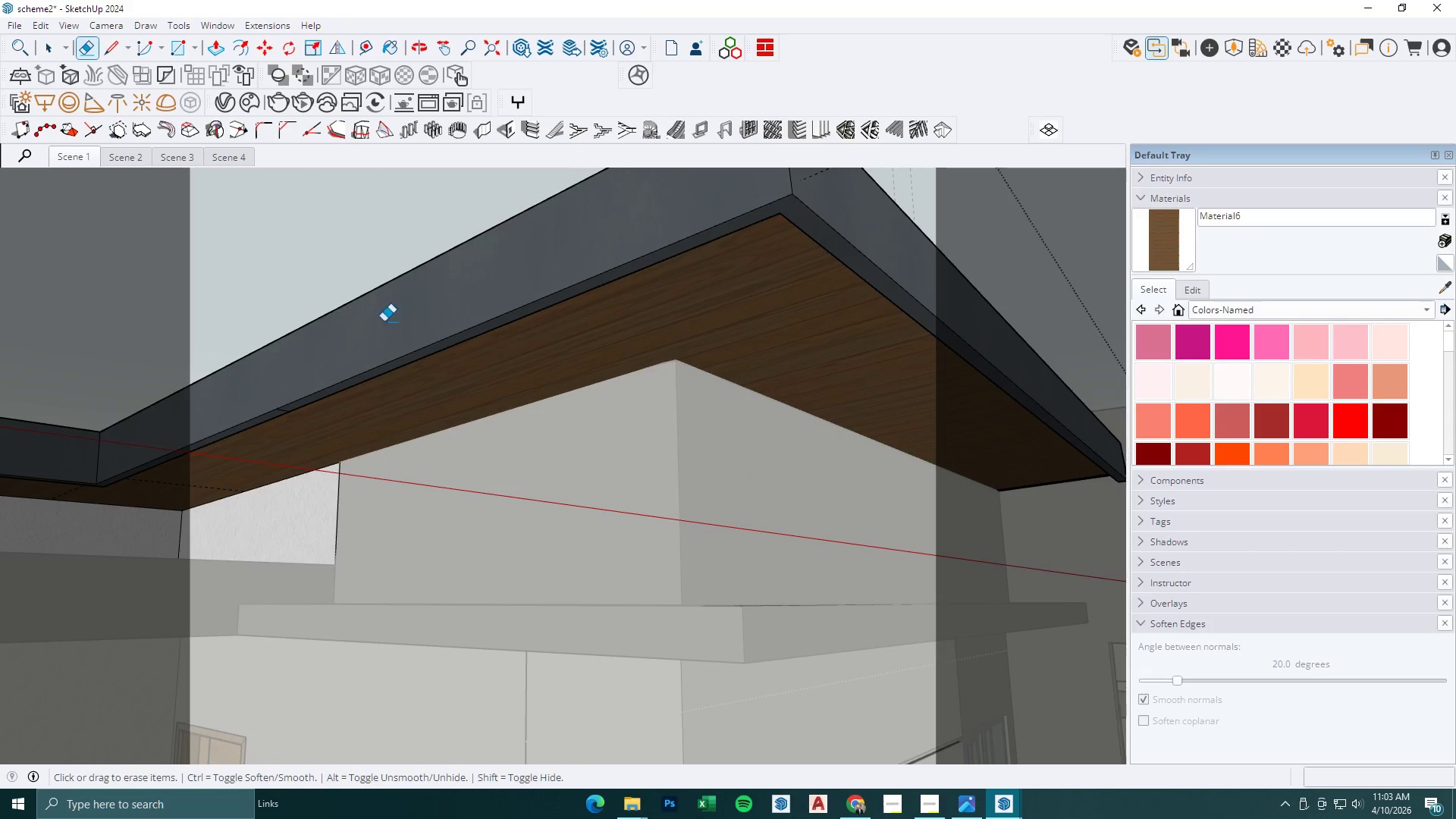 
scroll: coordinate [297, 369], scroll_direction: up, amount: 3.0
 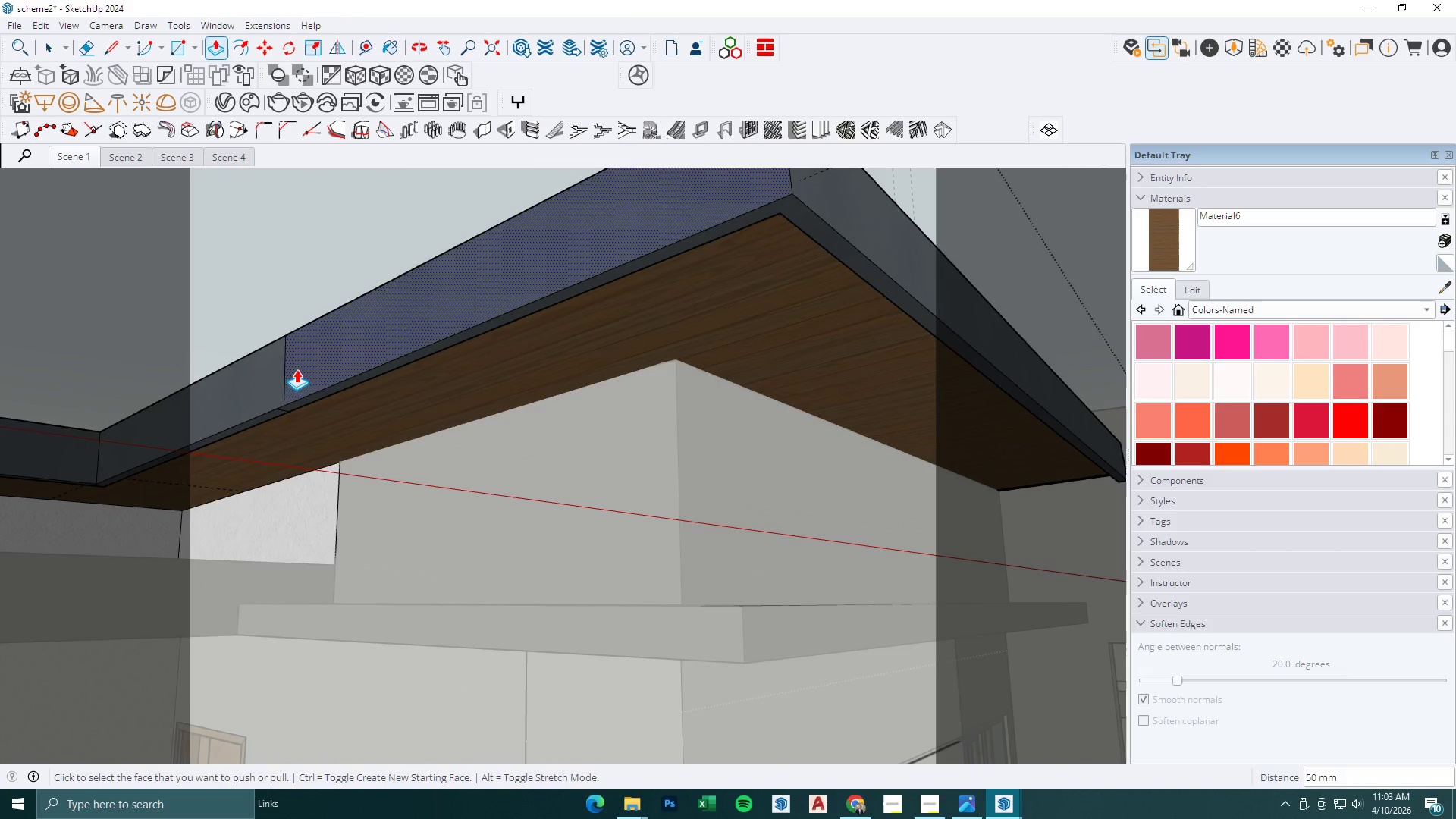 
scroll: coordinate [462, 350], scroll_direction: down, amount: 11.0
 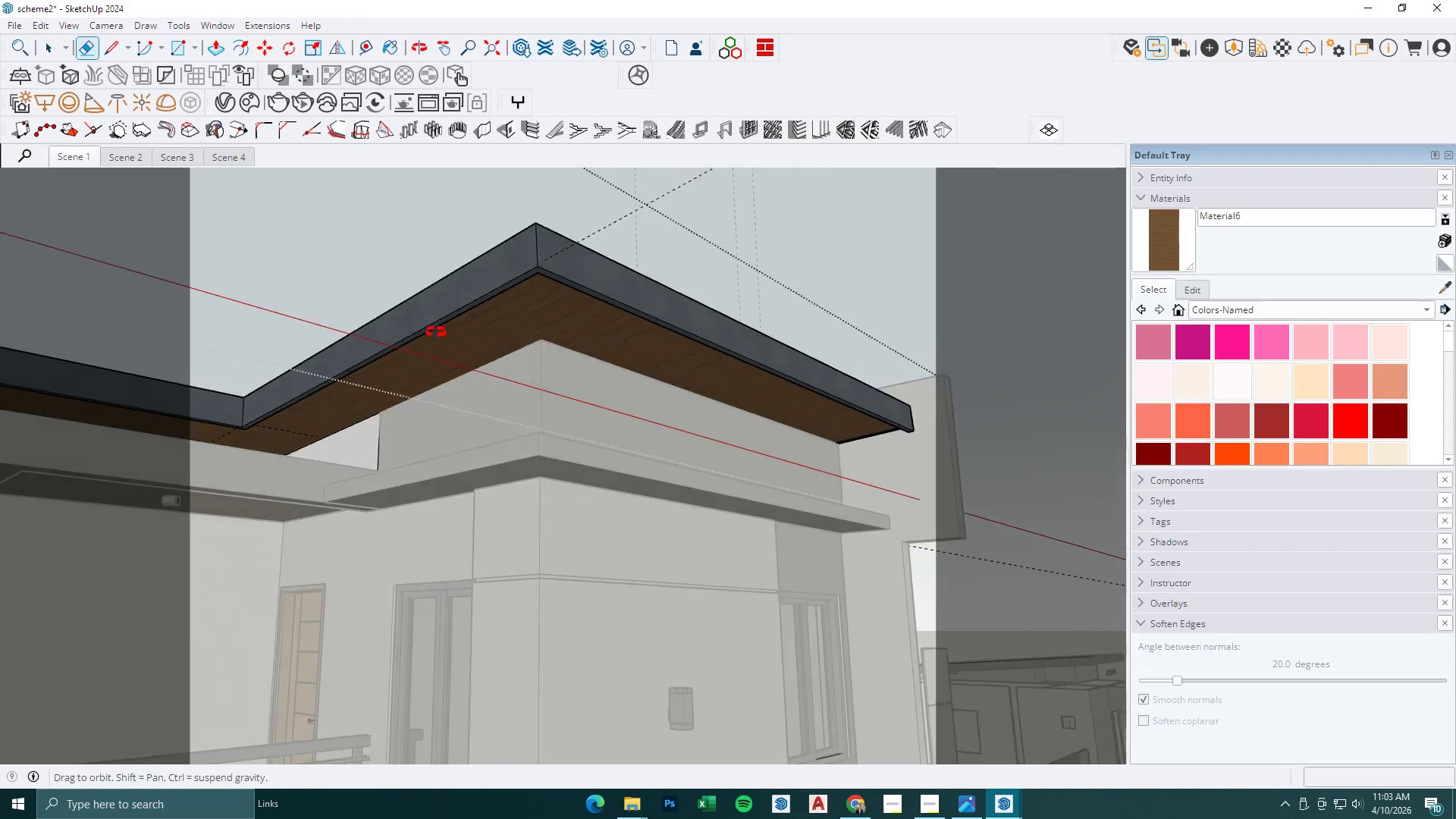 
key(Space)
 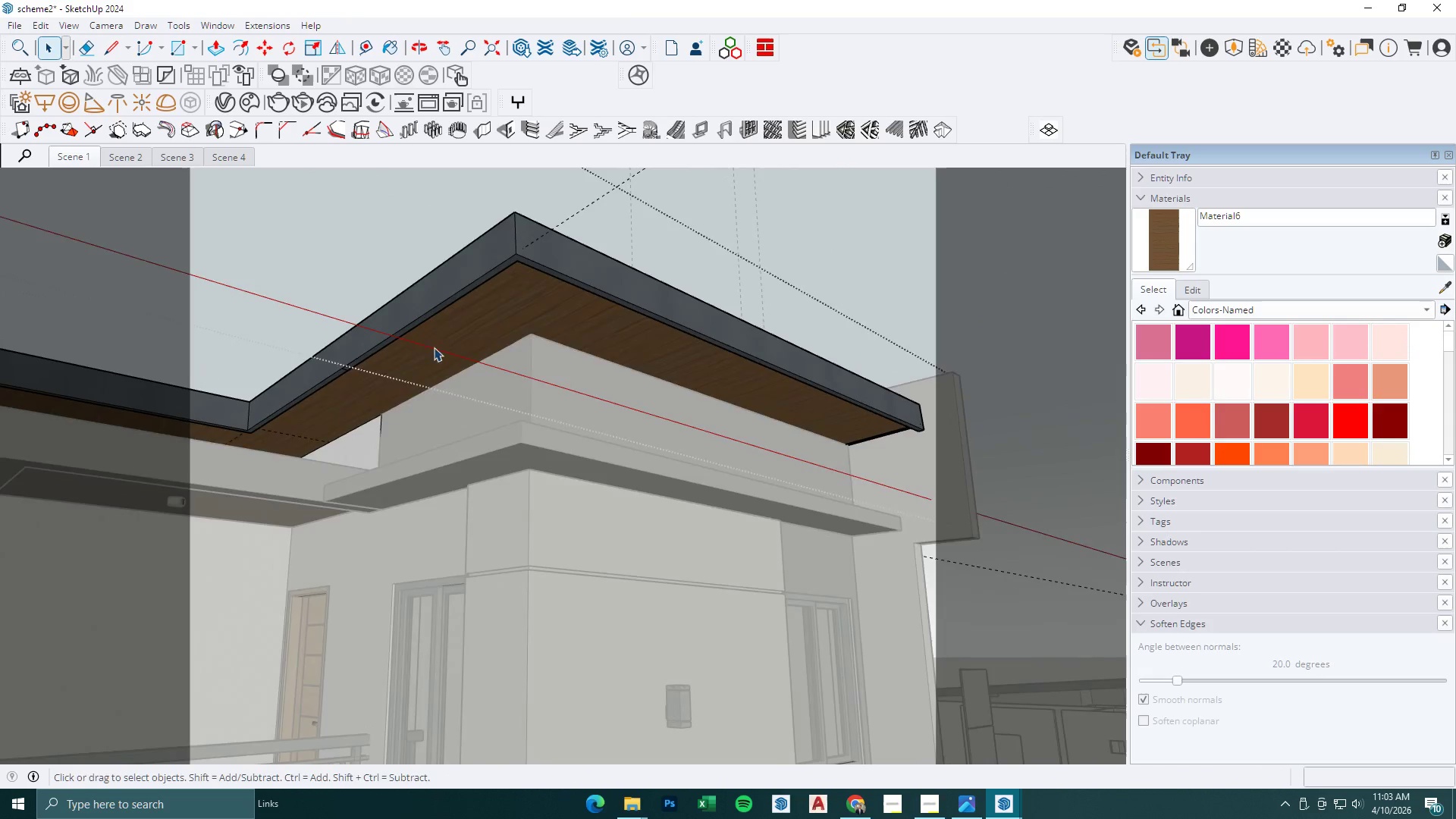 
key(Escape)
 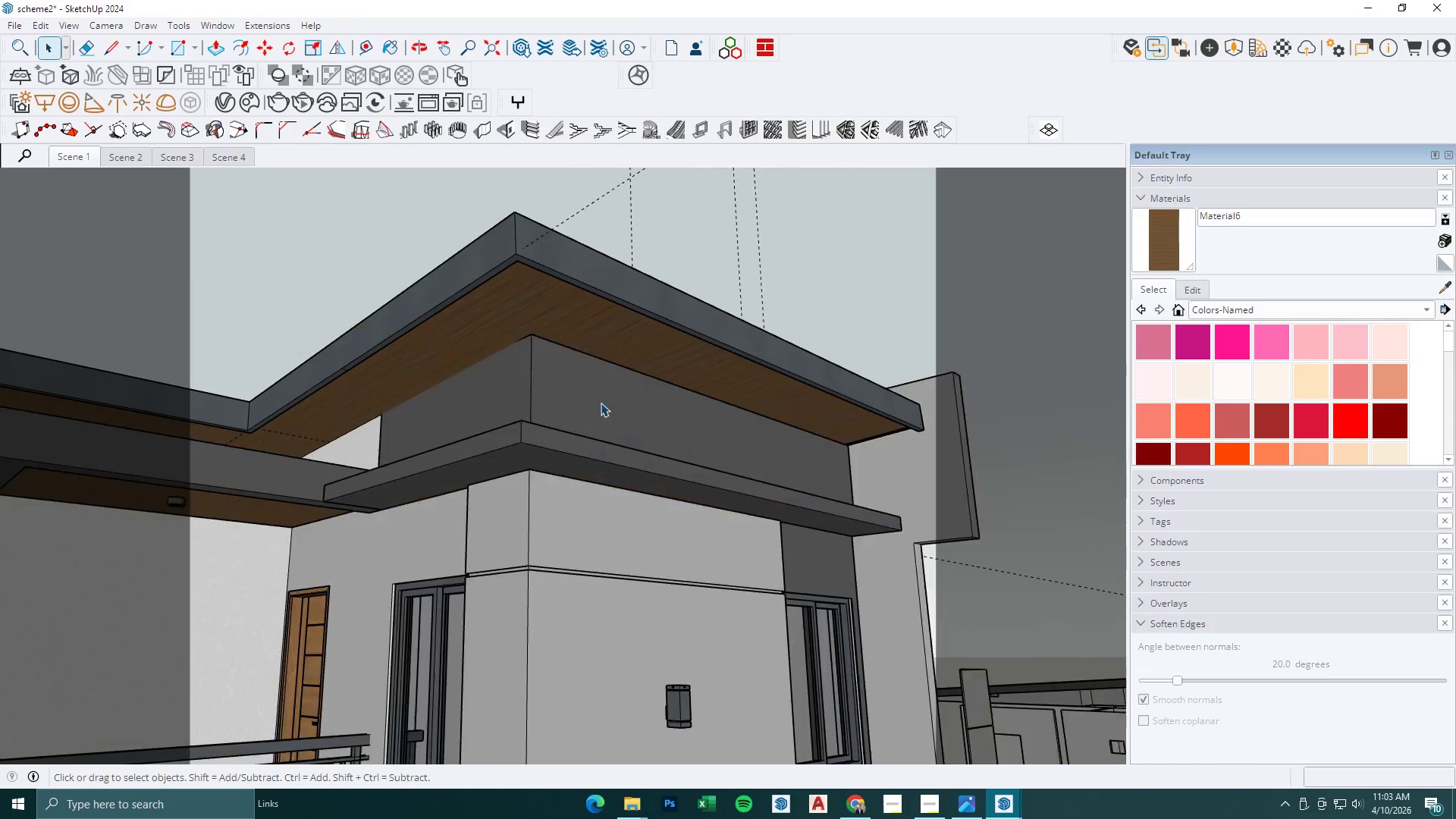 
scroll: coordinate [526, 413], scroll_direction: down, amount: 8.0
 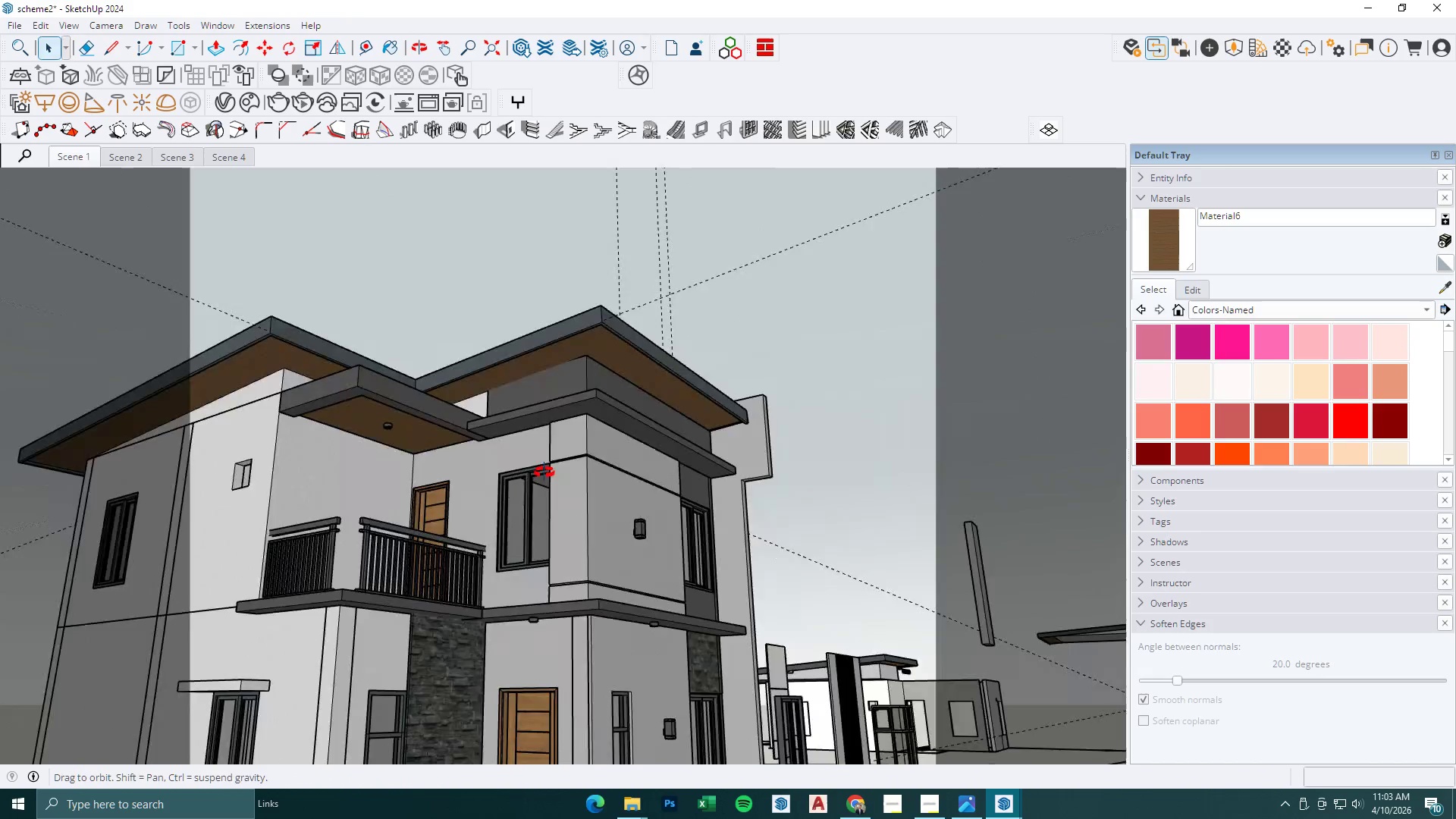 
scroll: coordinate [452, 624], scroll_direction: up, amount: 9.0
 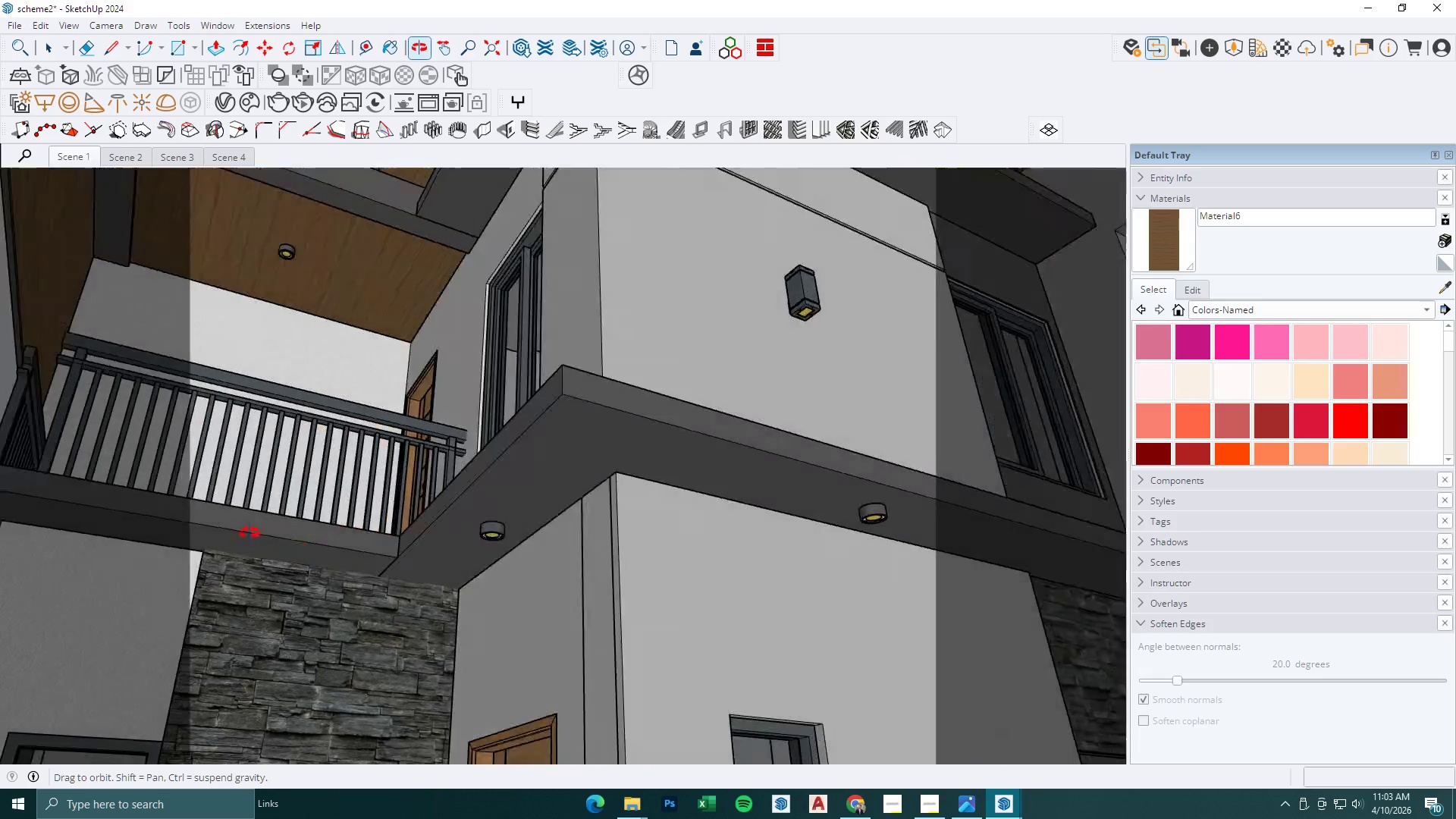 
key(Space)
 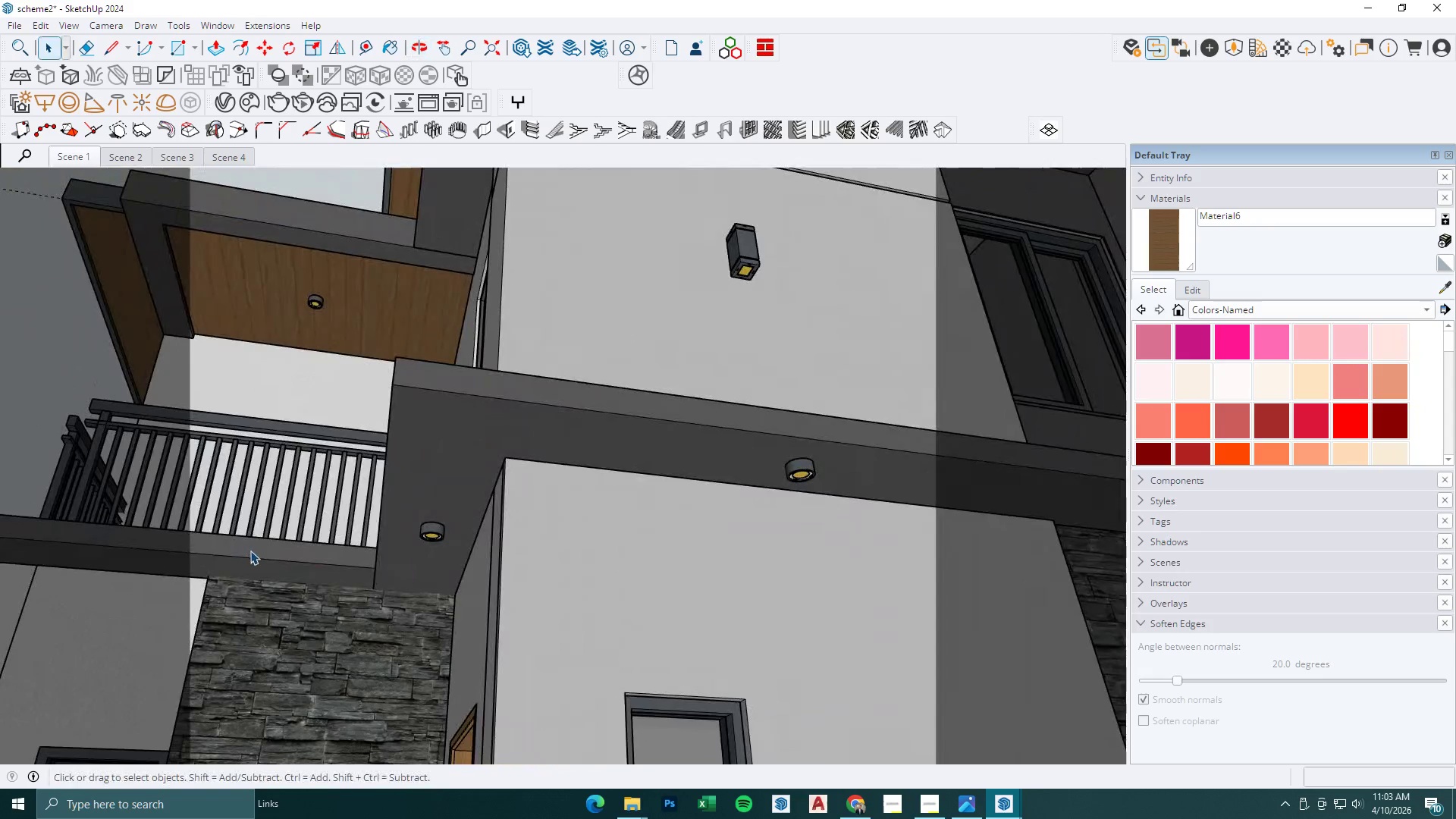 
double_click([250, 551])
 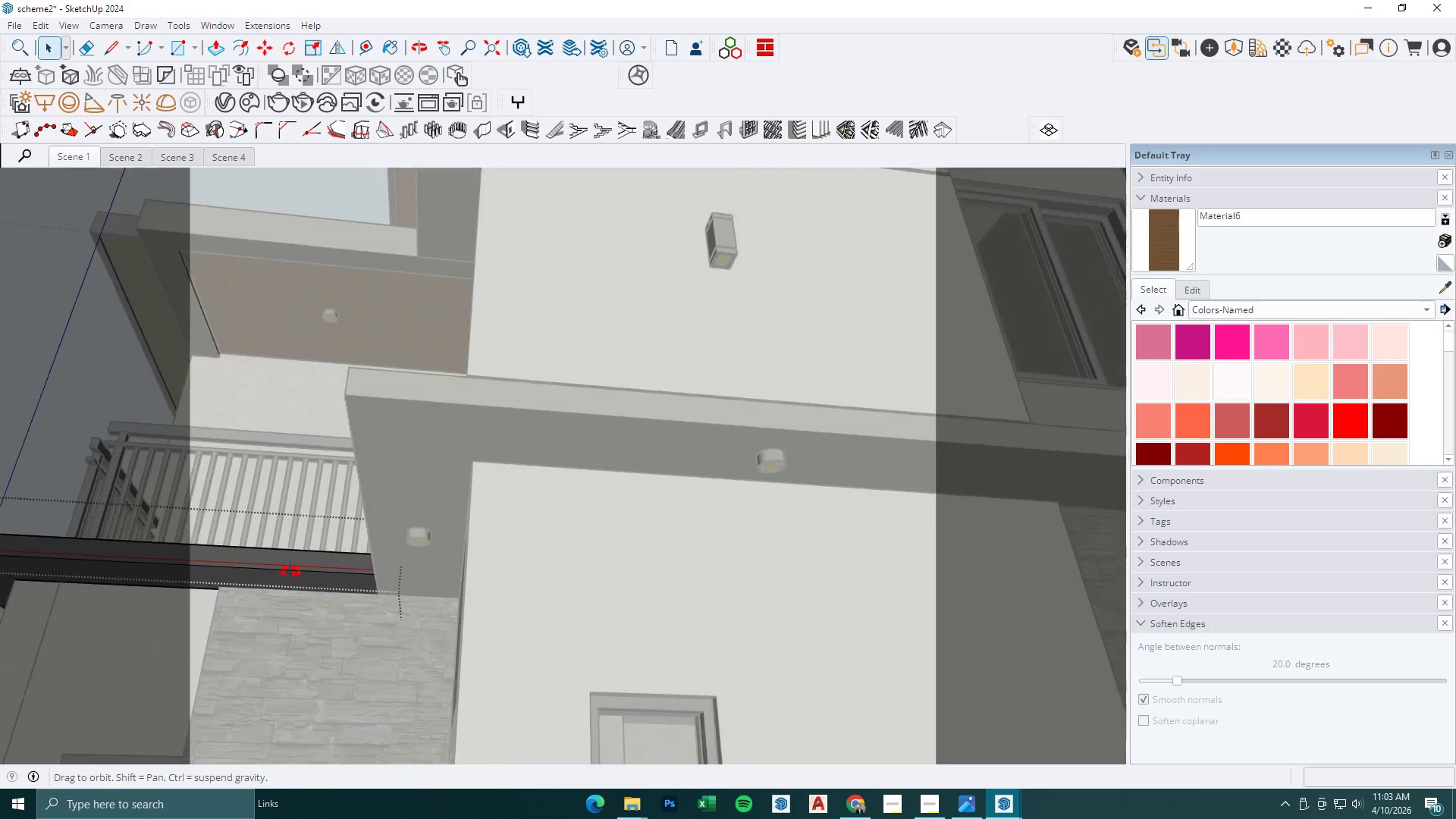 
key(P)
 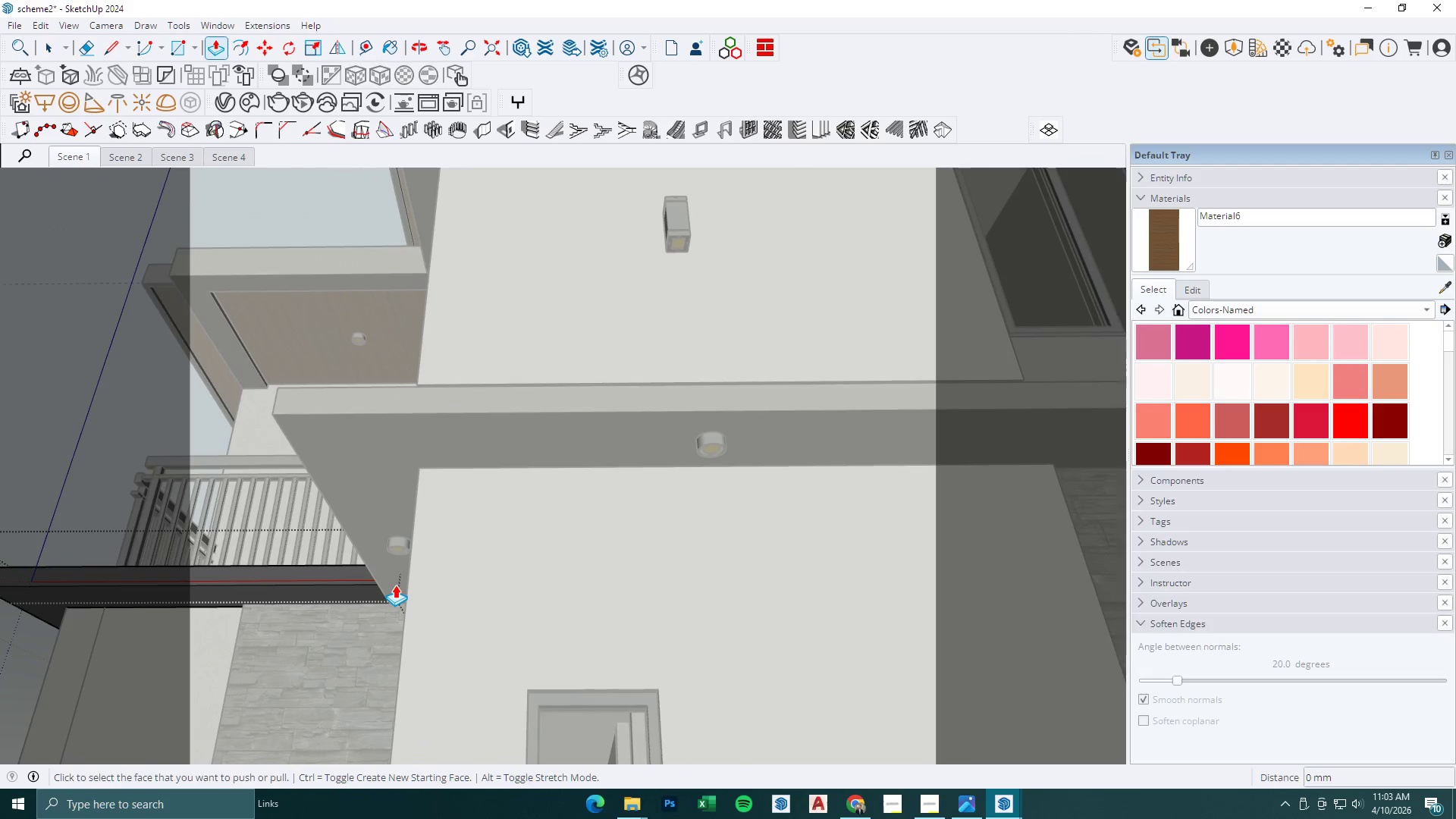 
left_click([392, 587])
 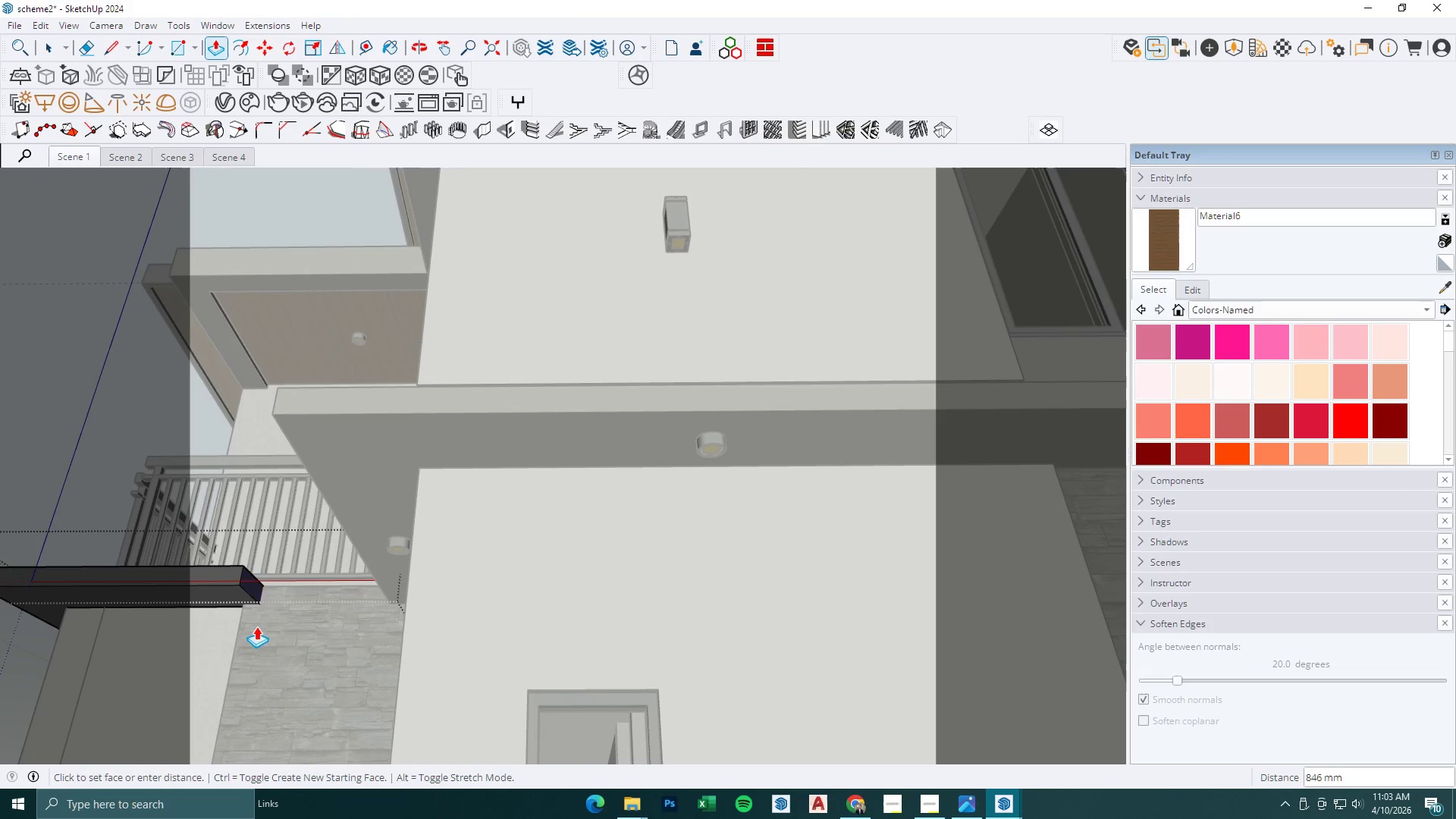 
left_click([242, 636])
 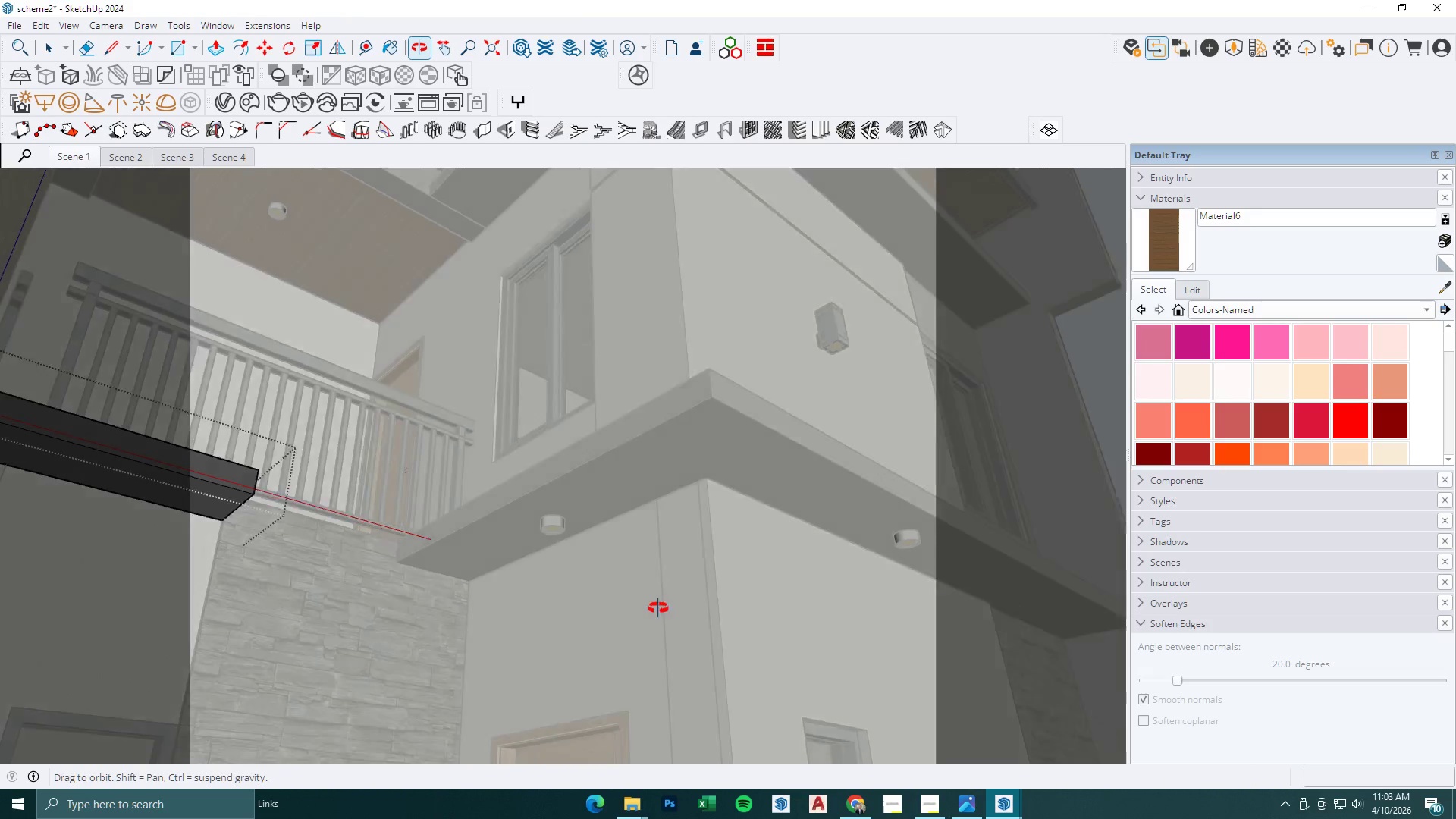 
key(Space)
 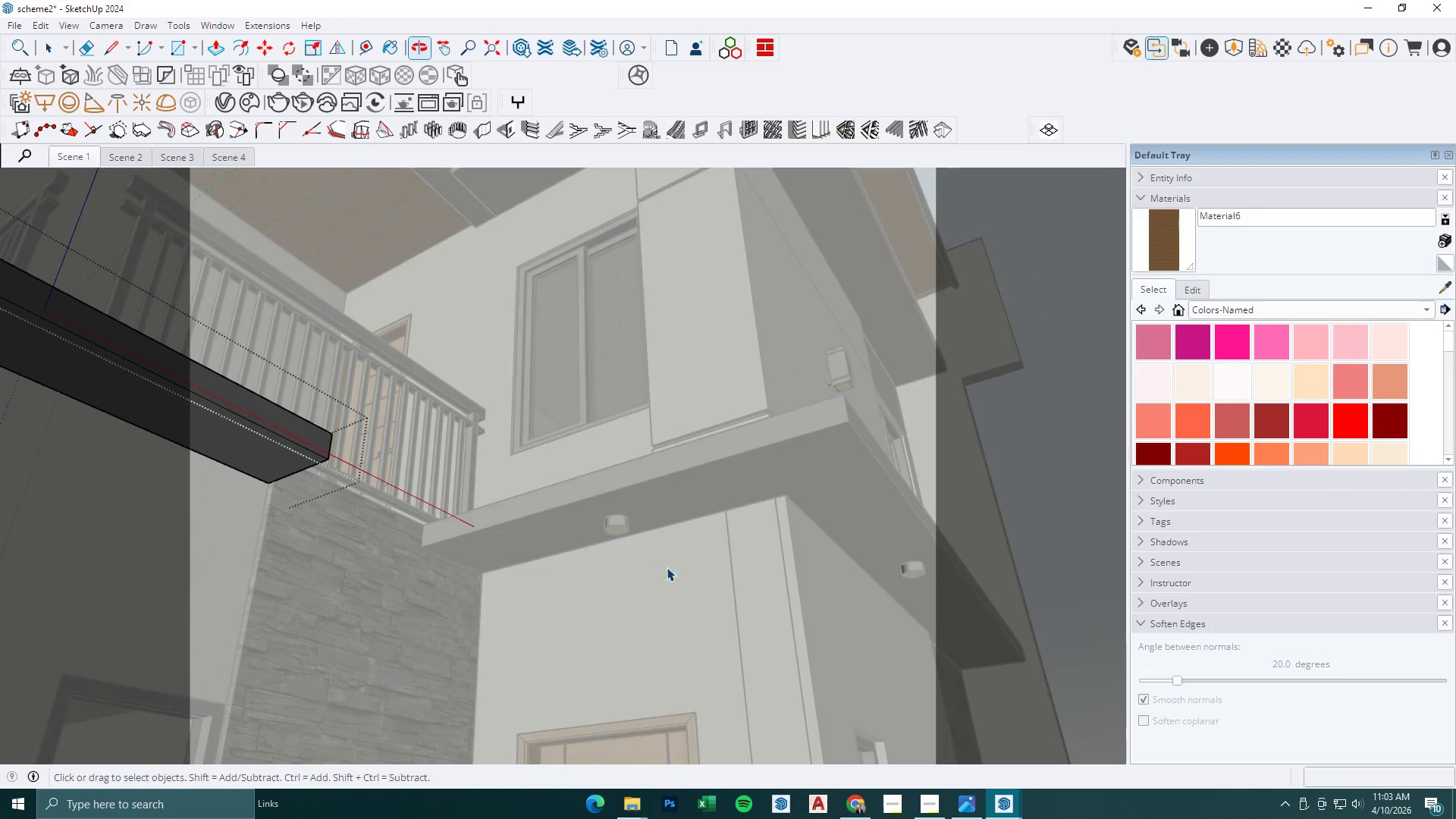 
key(Escape)
 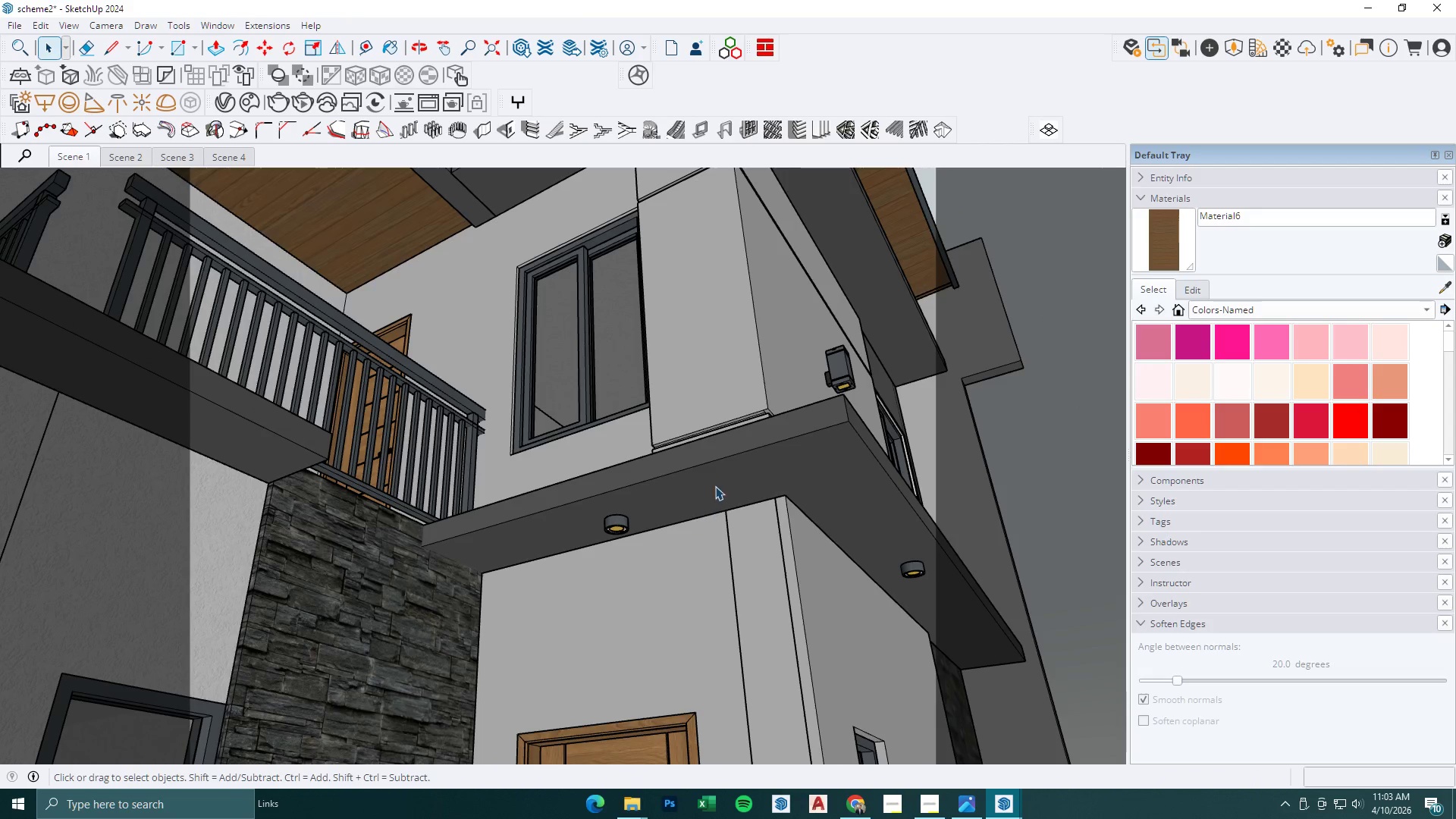 
scroll: coordinate [542, 541], scroll_direction: down, amount: 7.0
 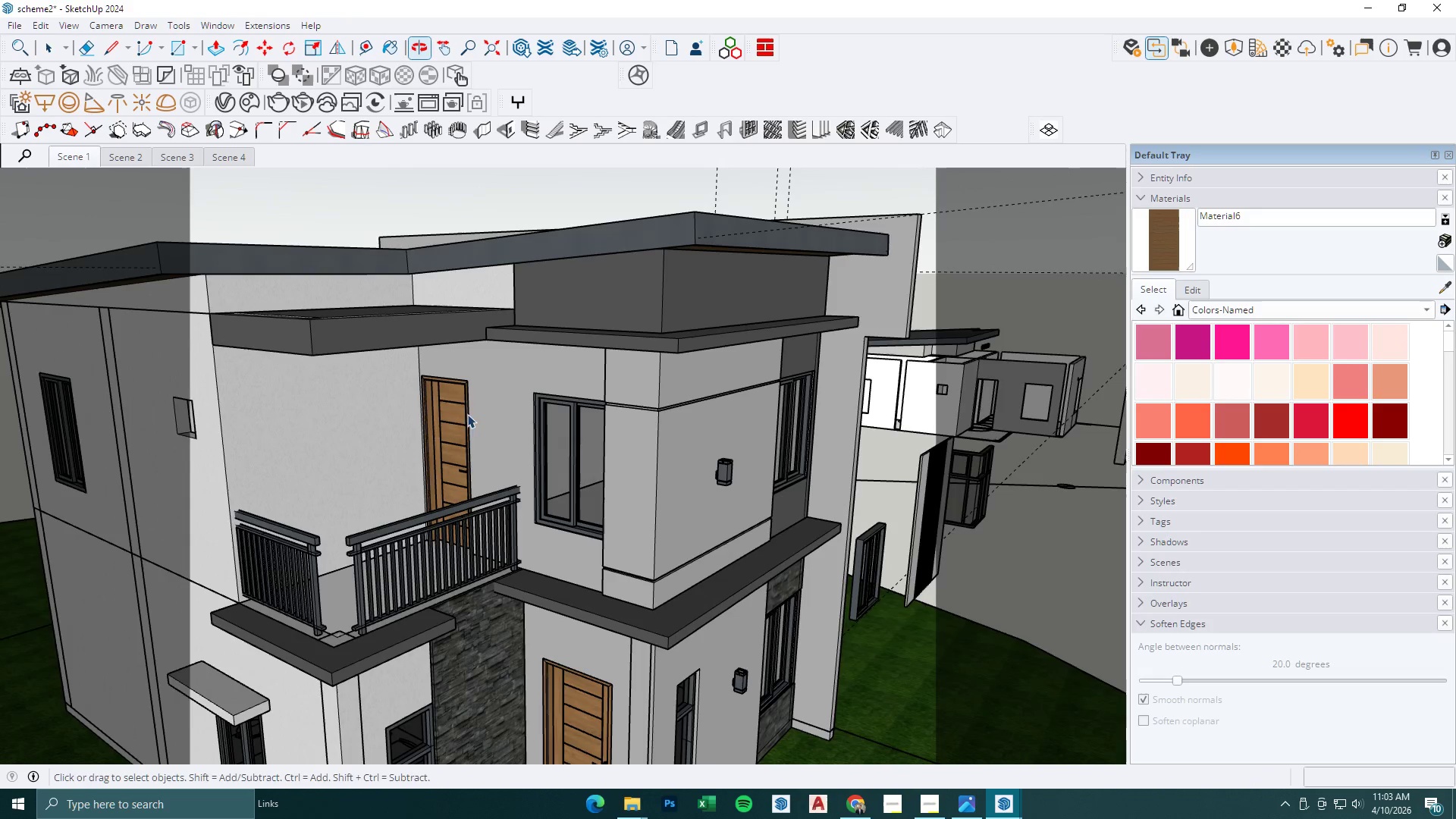 
left_click([425, 334])
 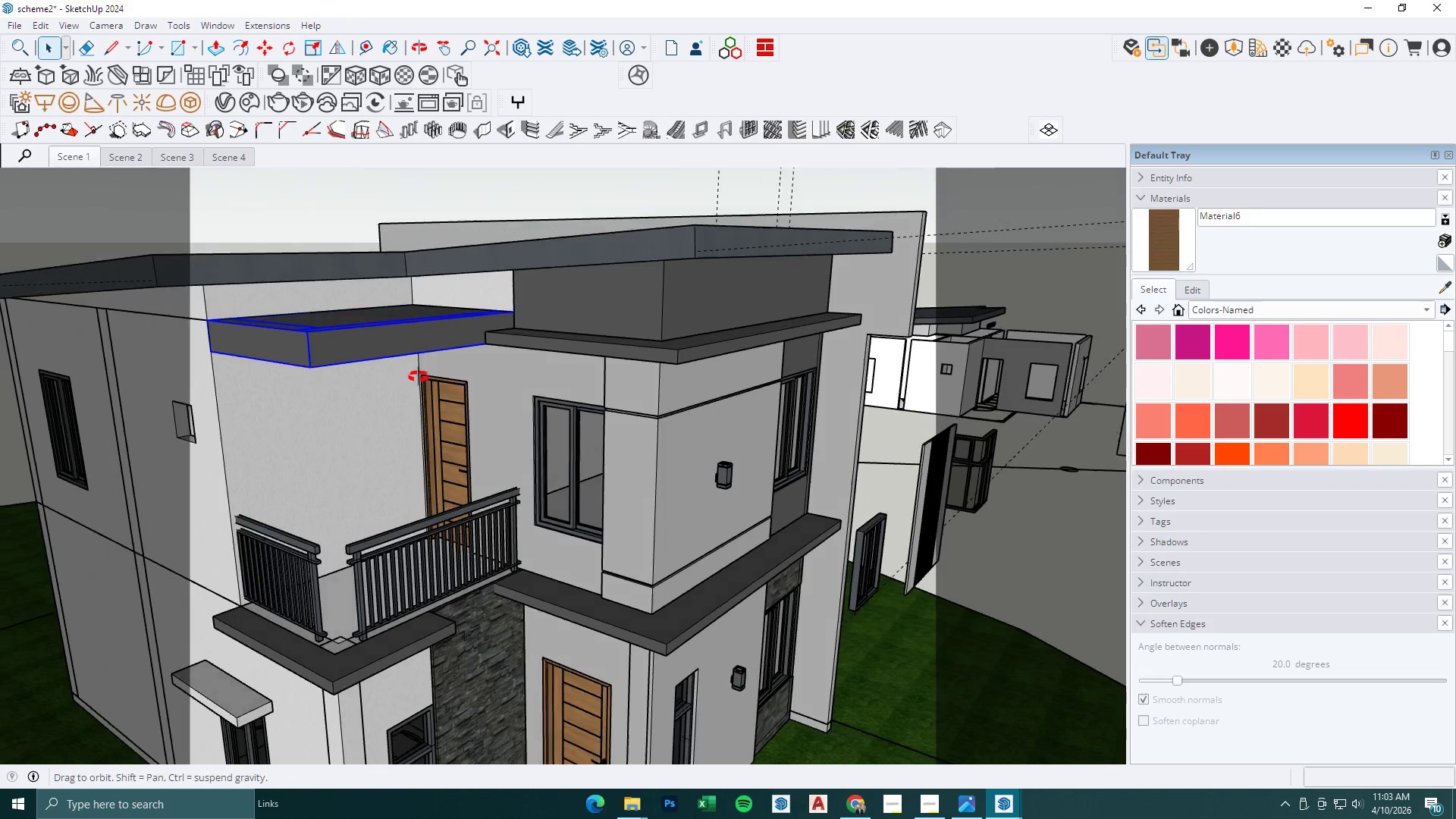 
hold_key(key=ControlLeft, duration=0.44)
left_click([395, 331])
 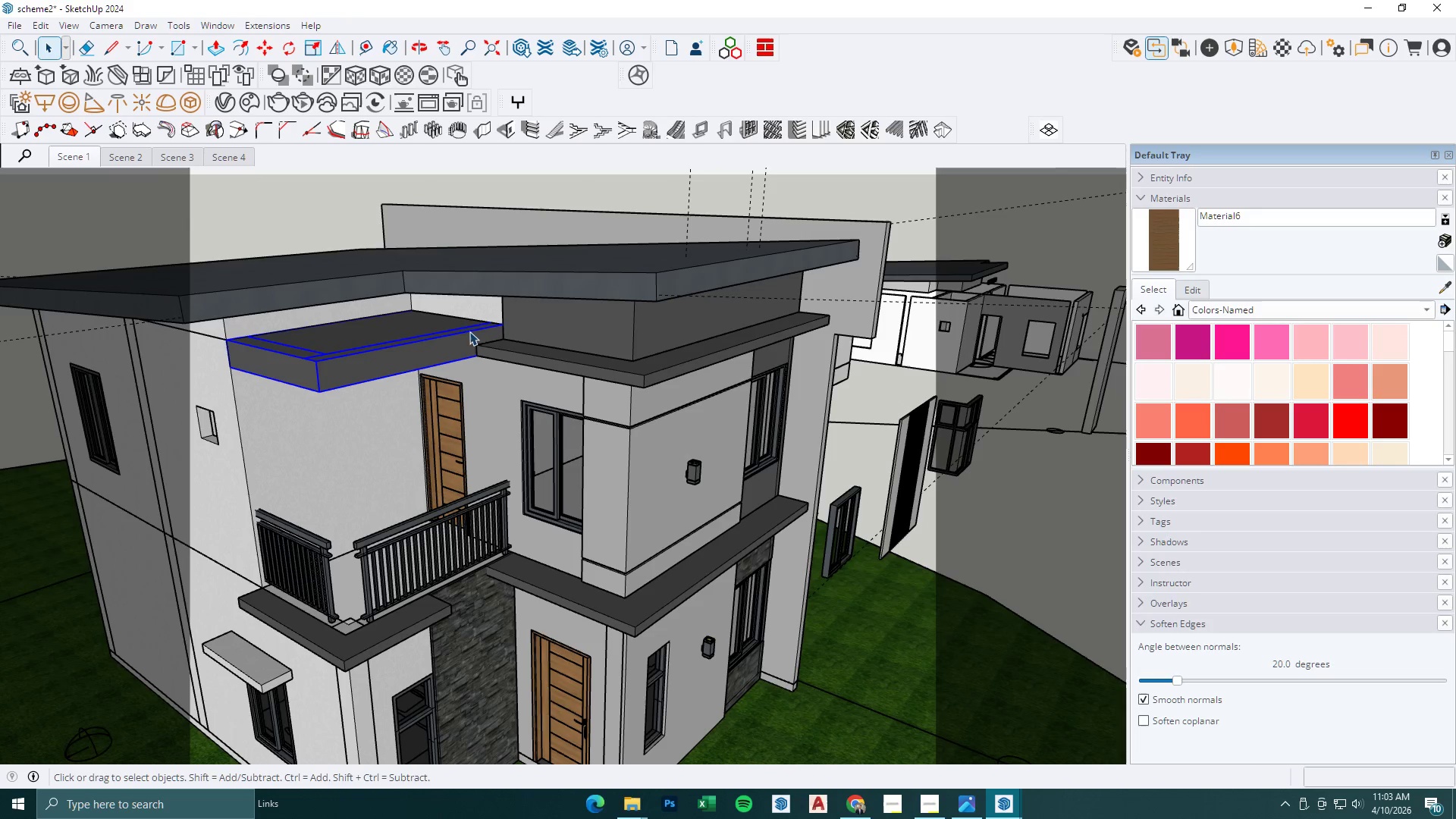 
scroll: coordinate [419, 377], scroll_direction: down, amount: 1.0
 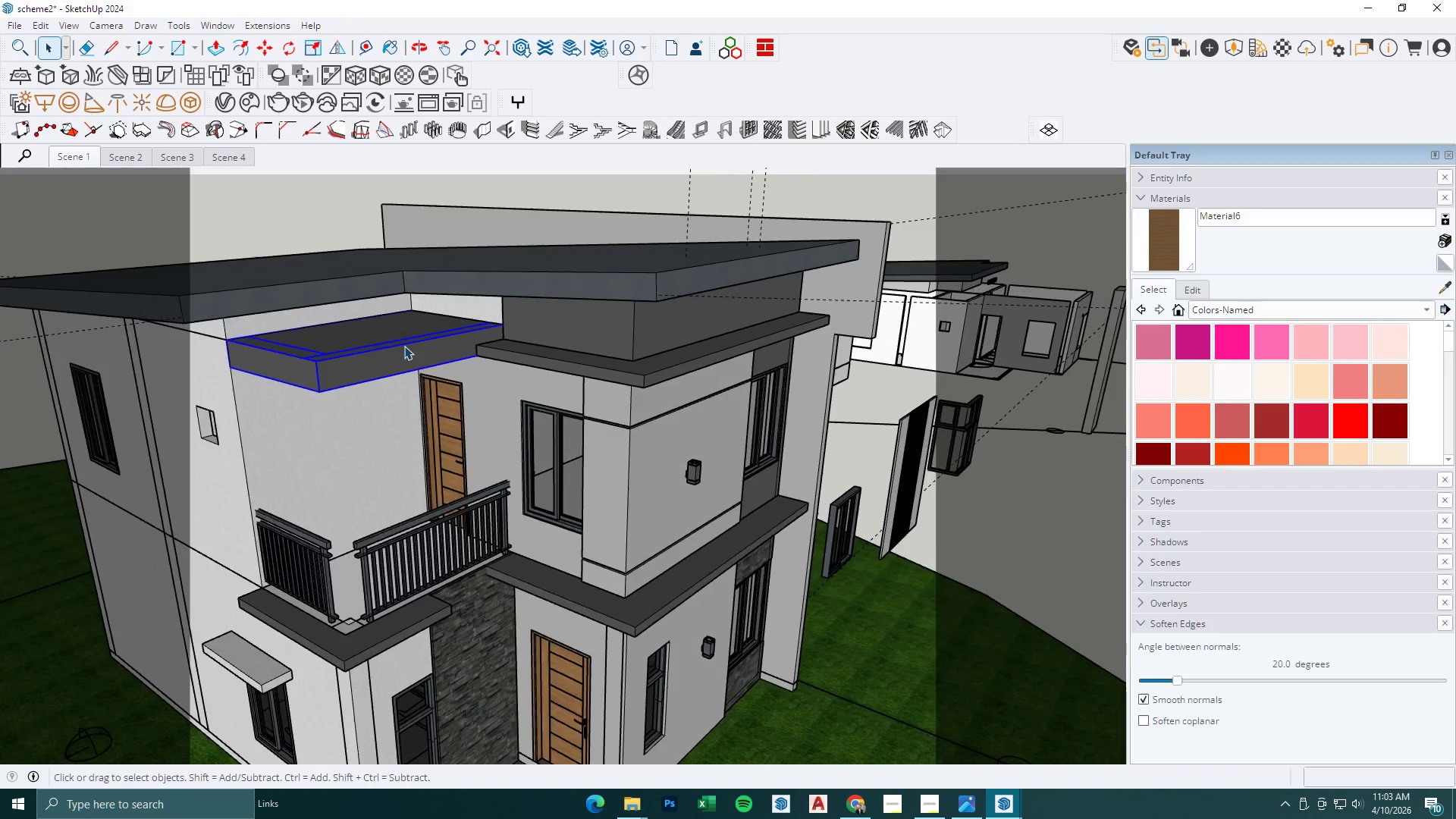 
key(M)
 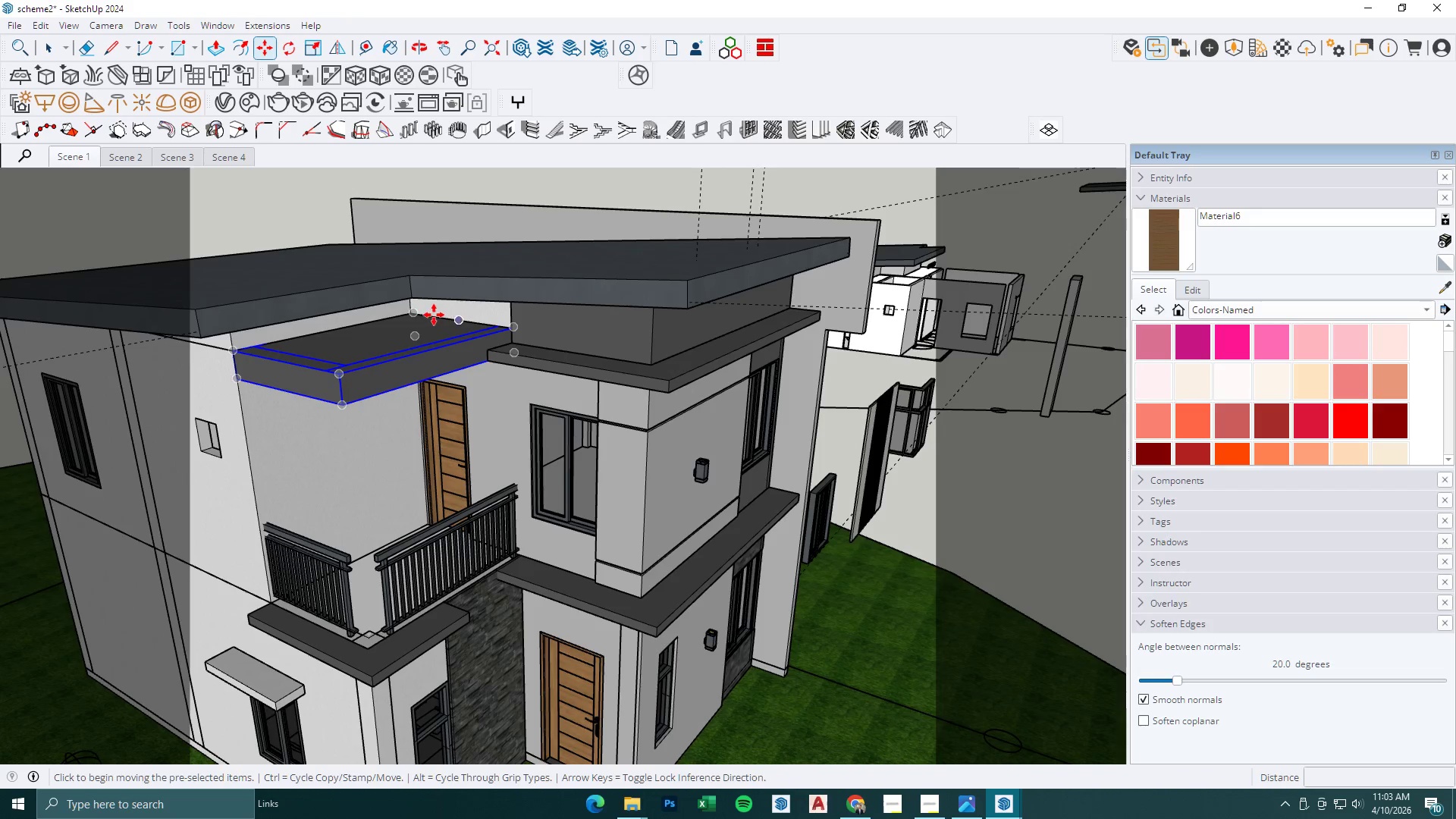 
left_click([417, 312])
 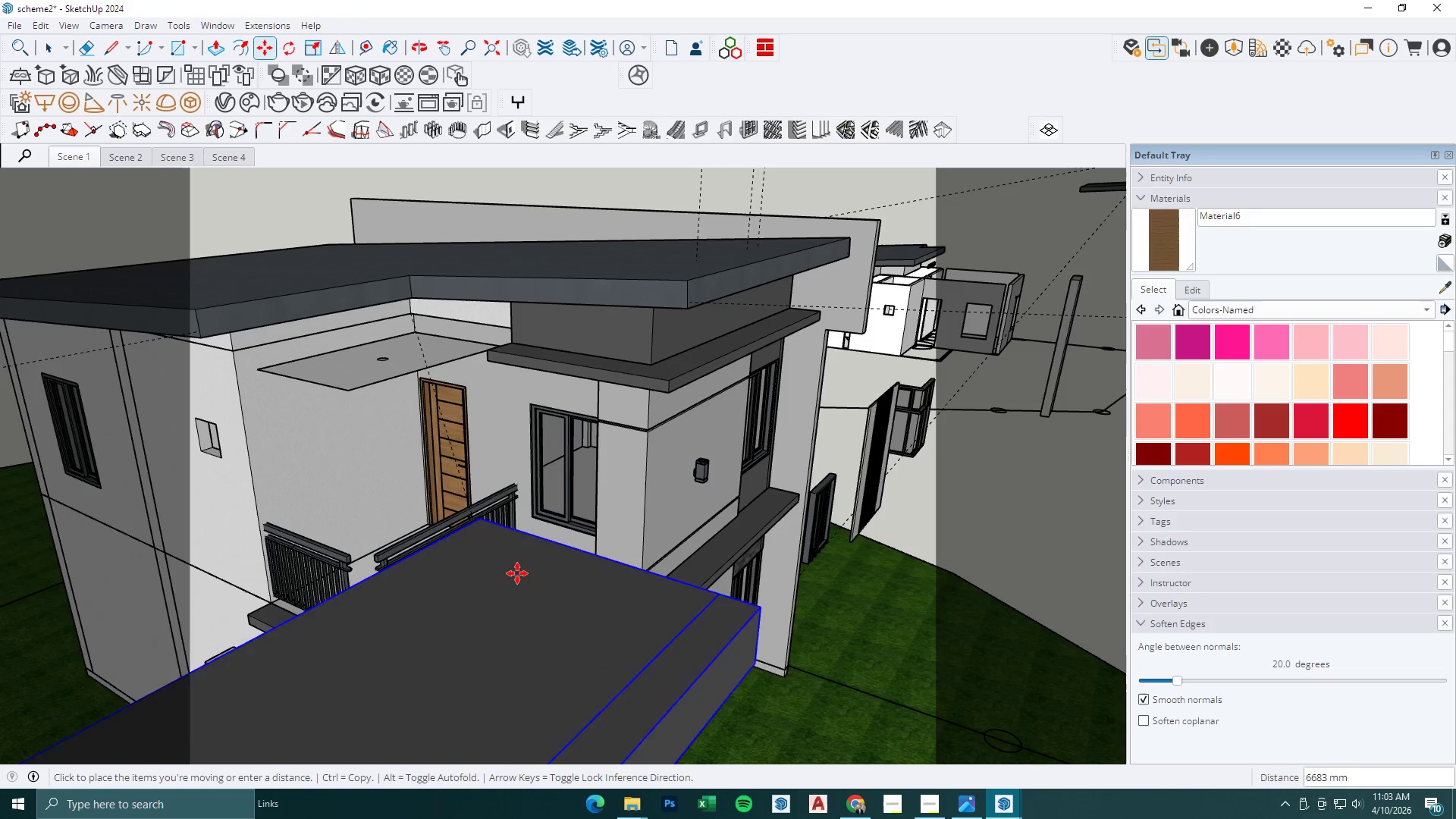 
key(Control+ControlLeft)
 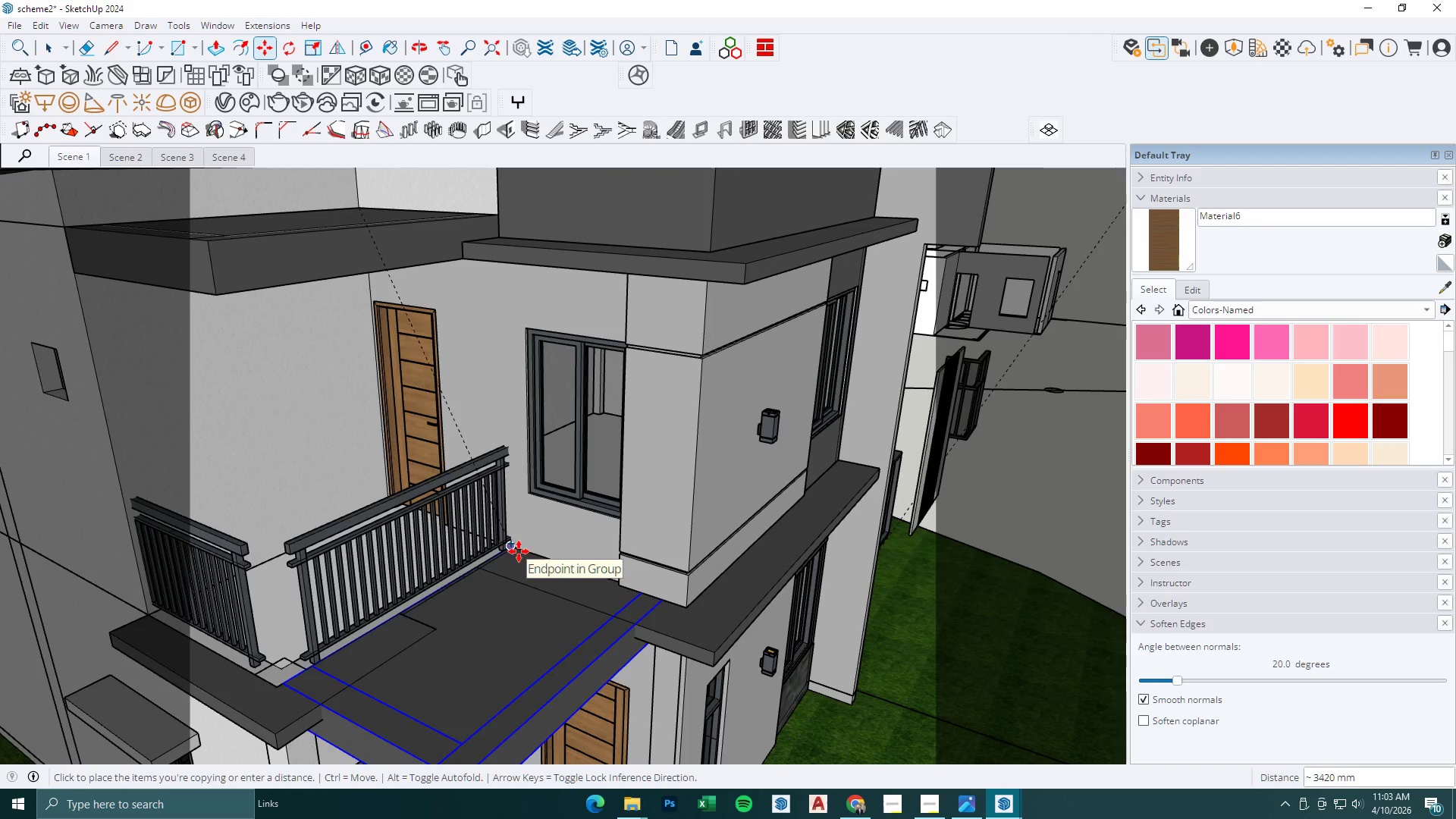 
scroll: coordinate [535, 559], scroll_direction: up, amount: 6.0
 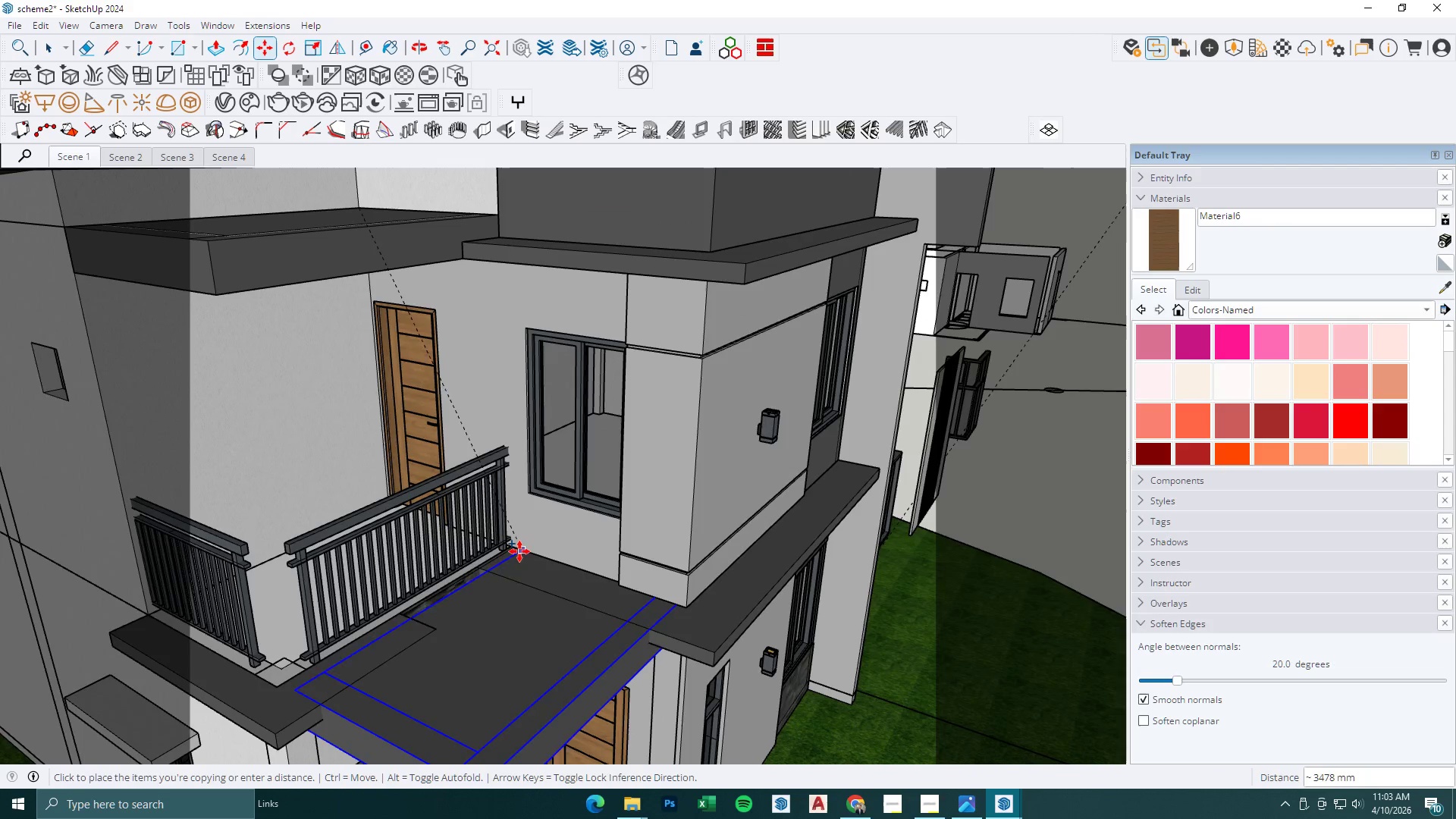 
scroll: coordinate [551, 504], scroll_direction: down, amount: 11.0
 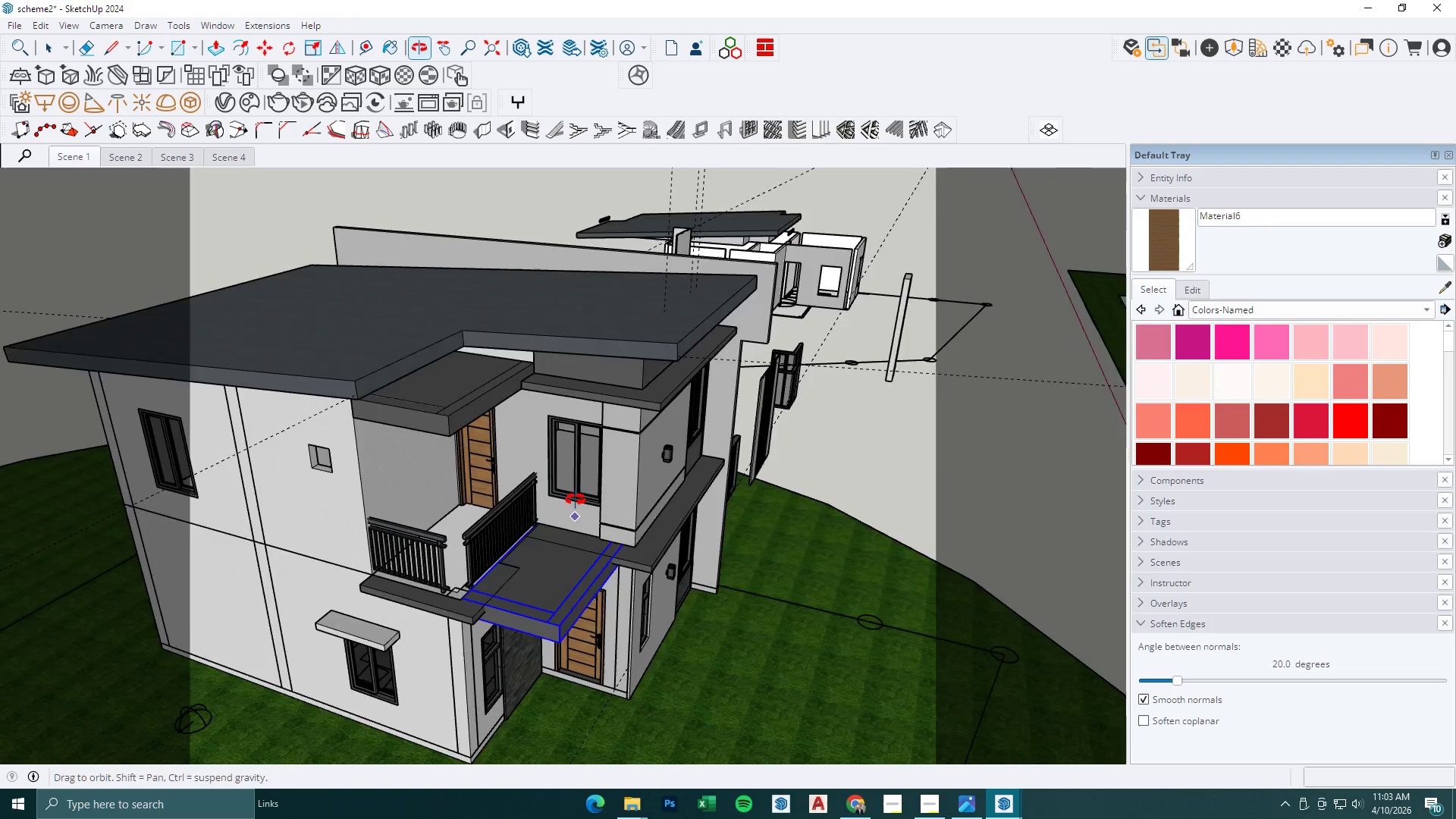 
key(Space)
 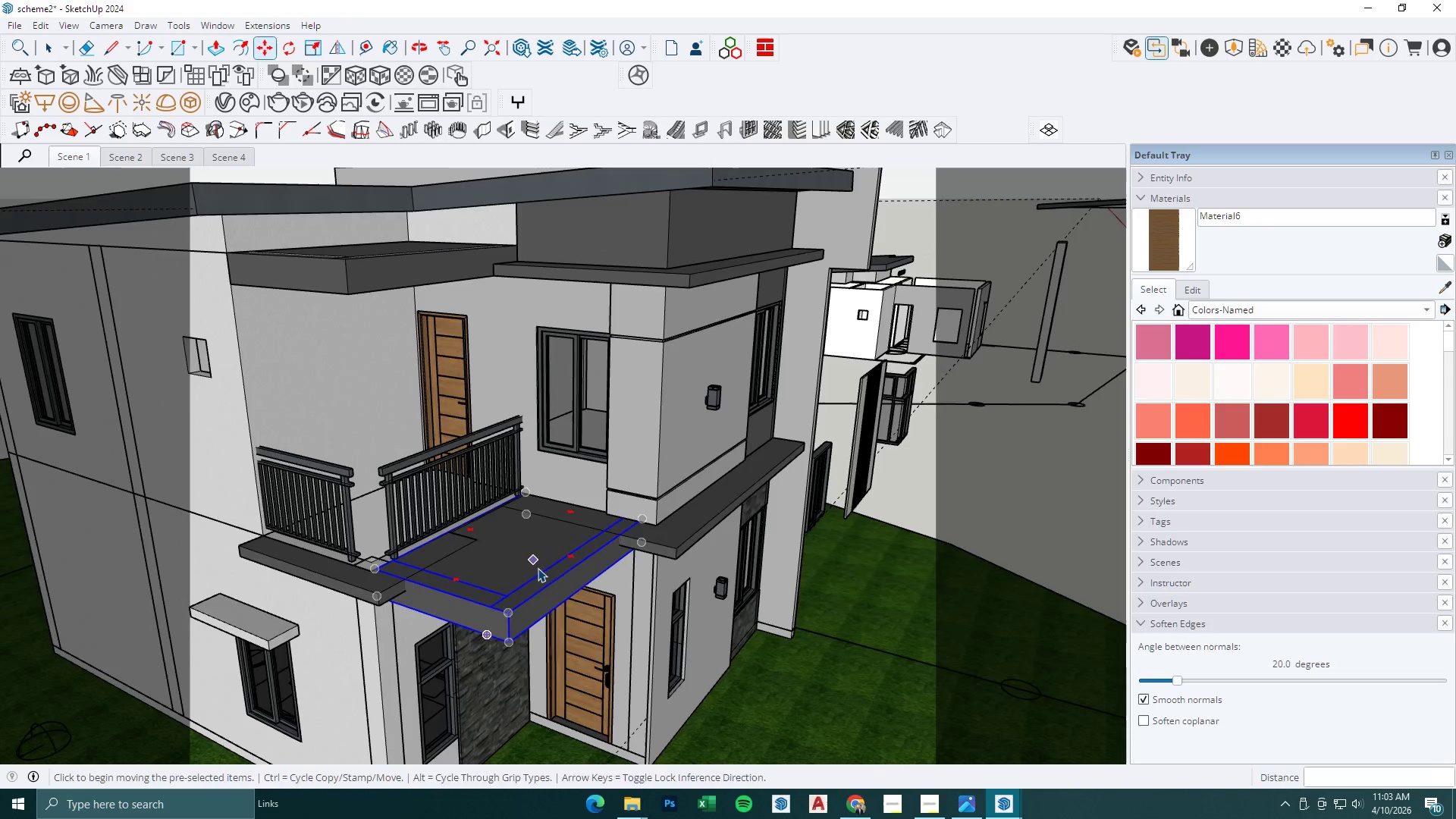 
key(Escape)
 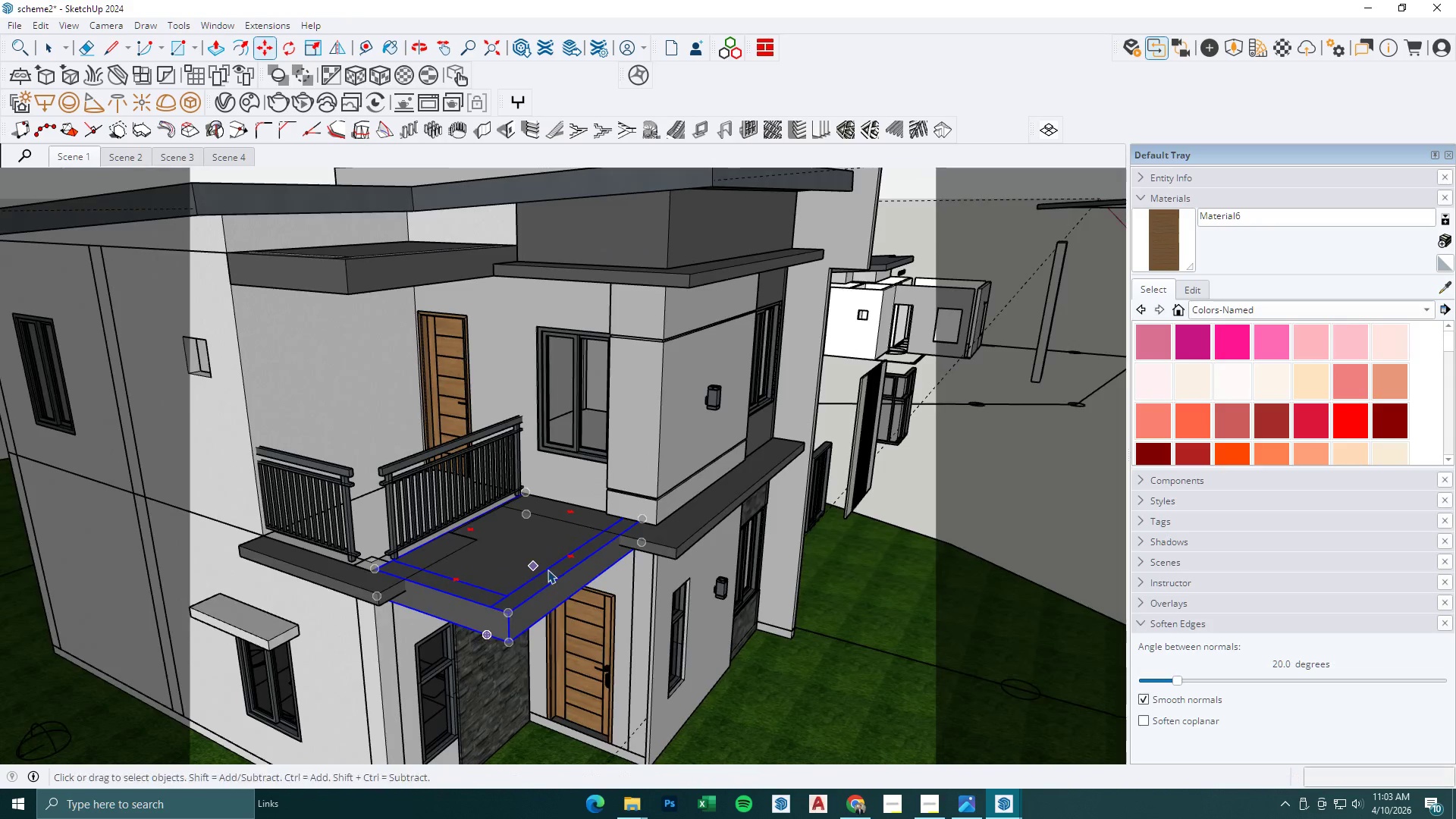 
left_click([550, 570])
 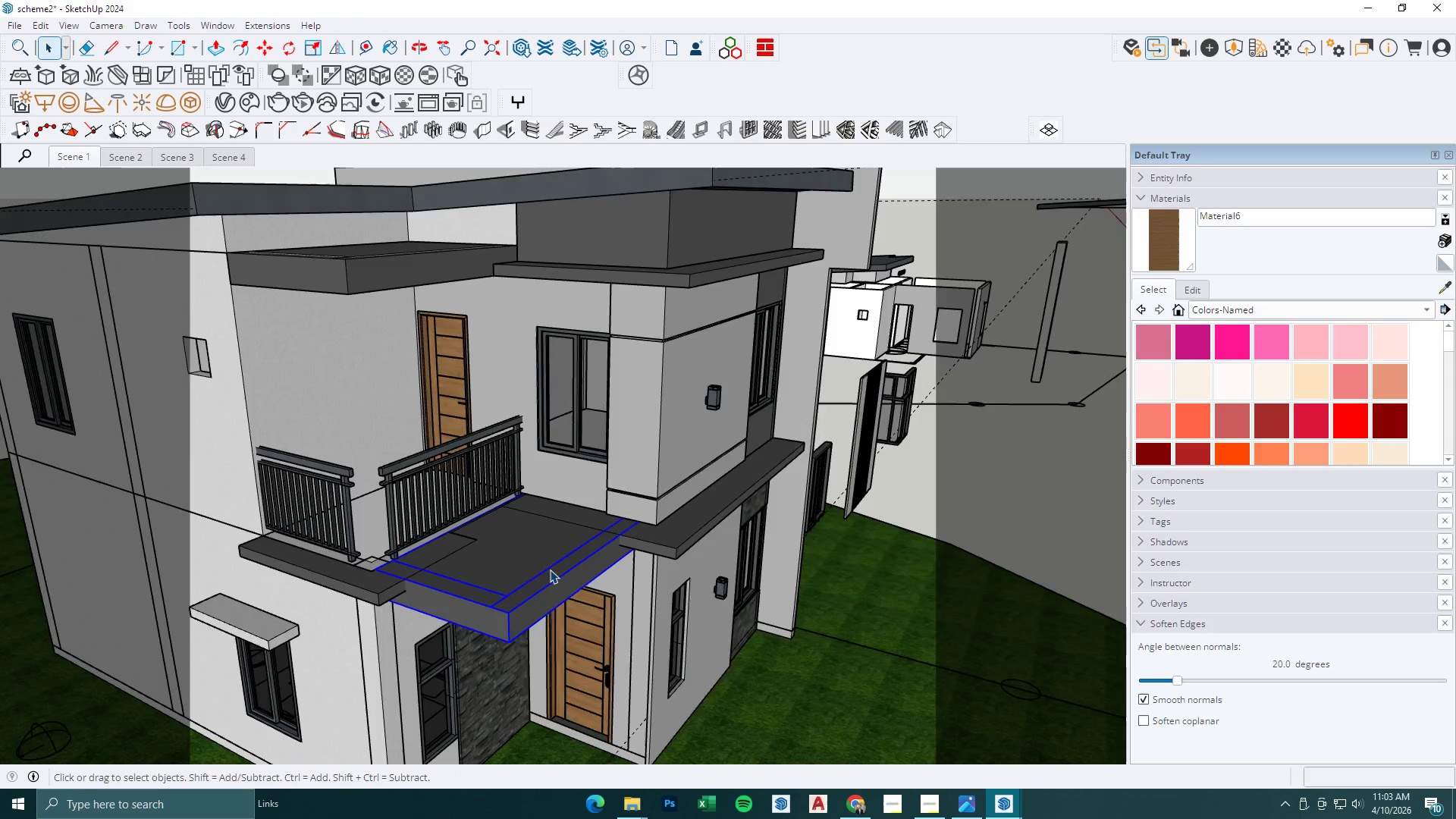 
double_click([550, 570])
 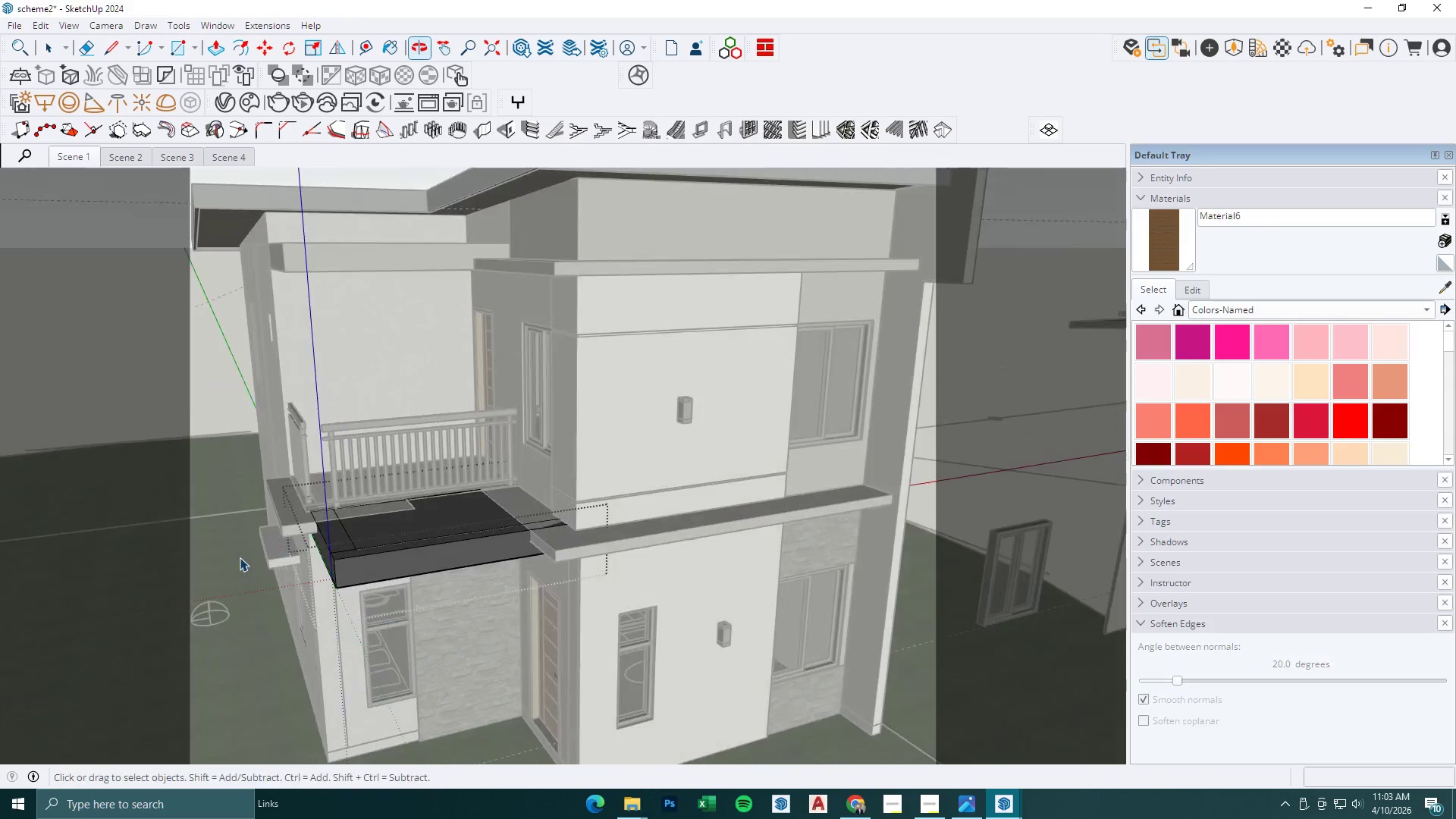 
scroll: coordinate [534, 563], scroll_direction: up, amount: 4.0
 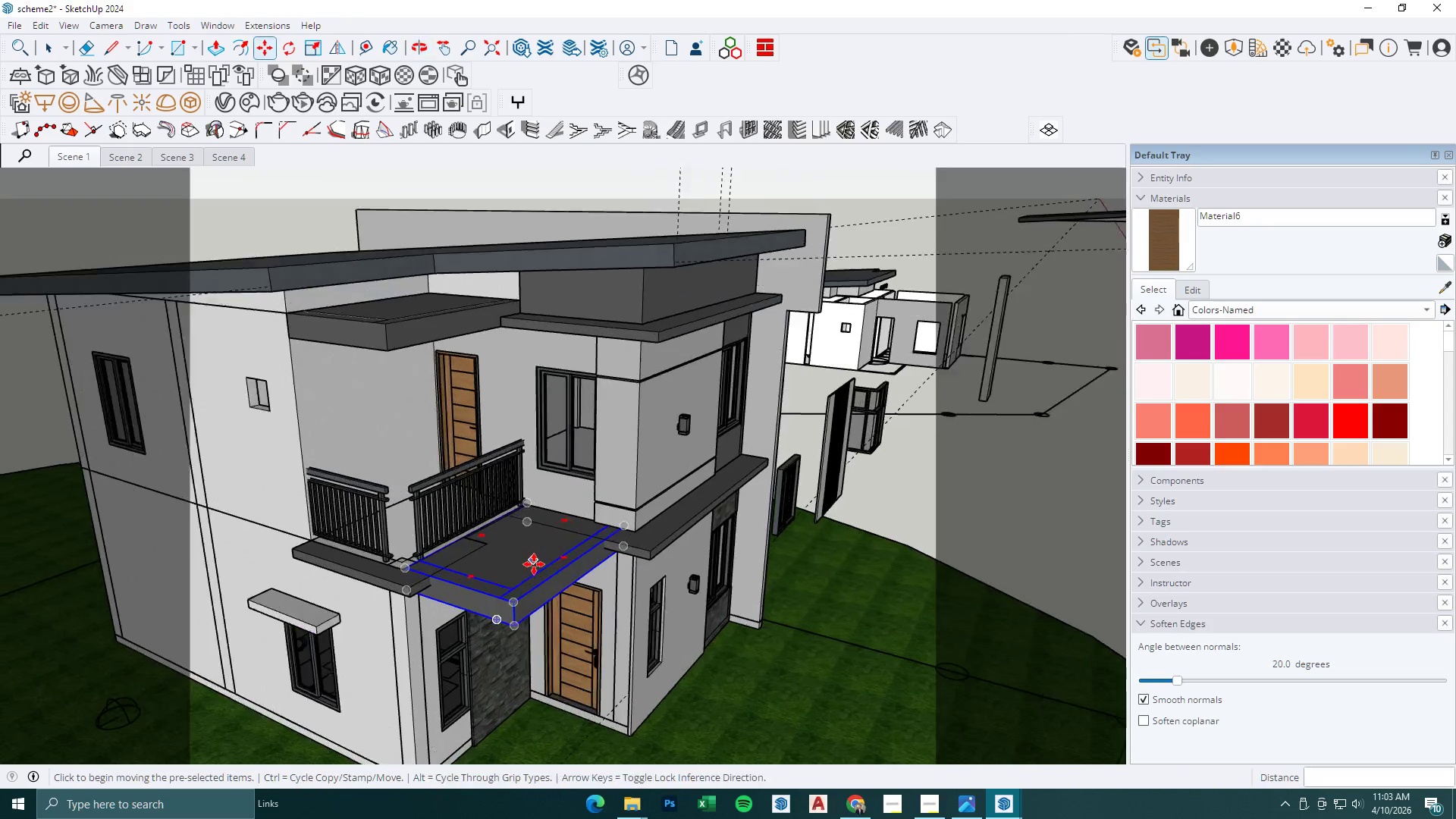 
left_click_drag(start_coordinate=[257, 632], to_coordinate=[412, 454])
 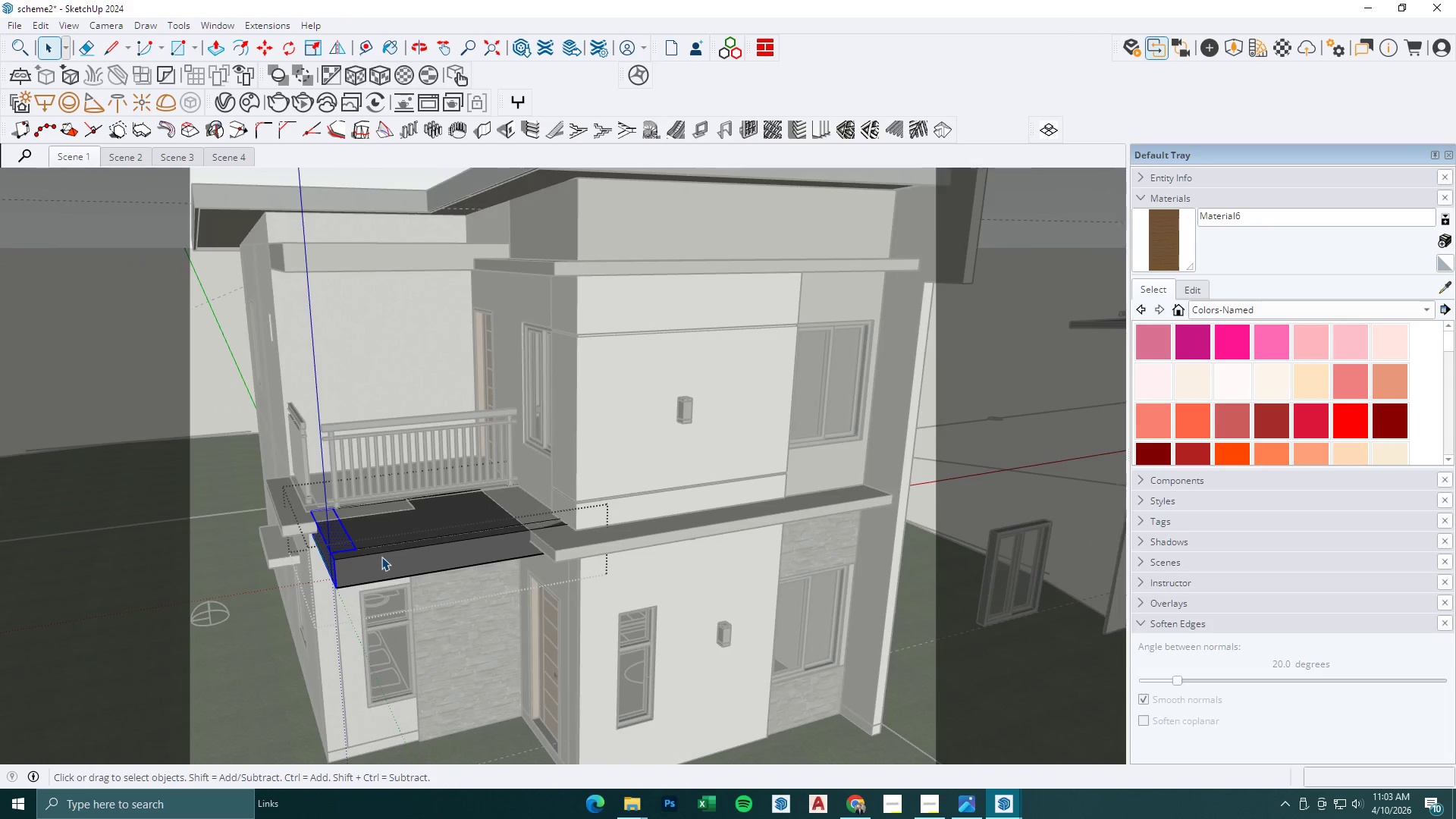 
key(M)
 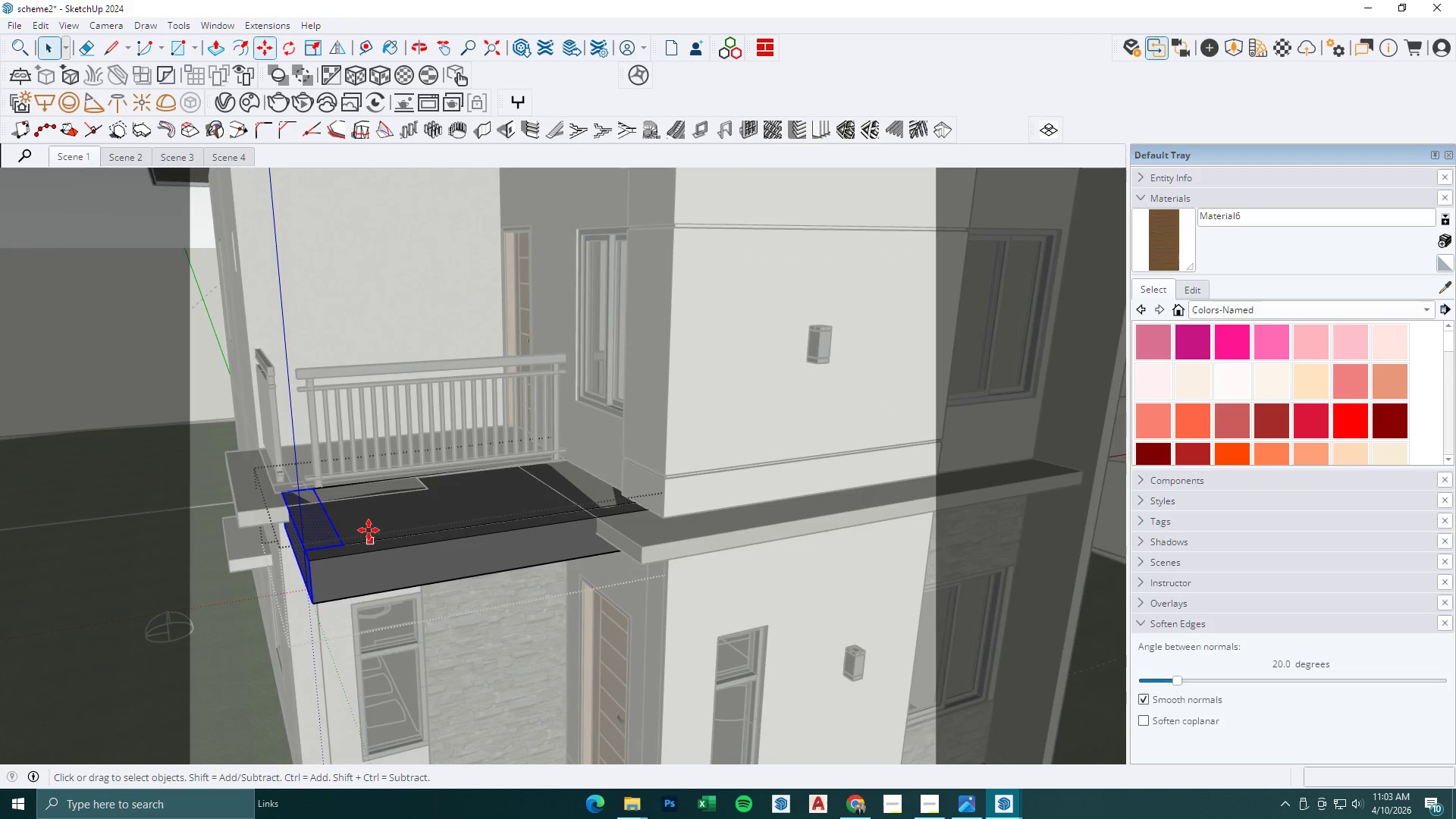 
left_click([369, 523])
 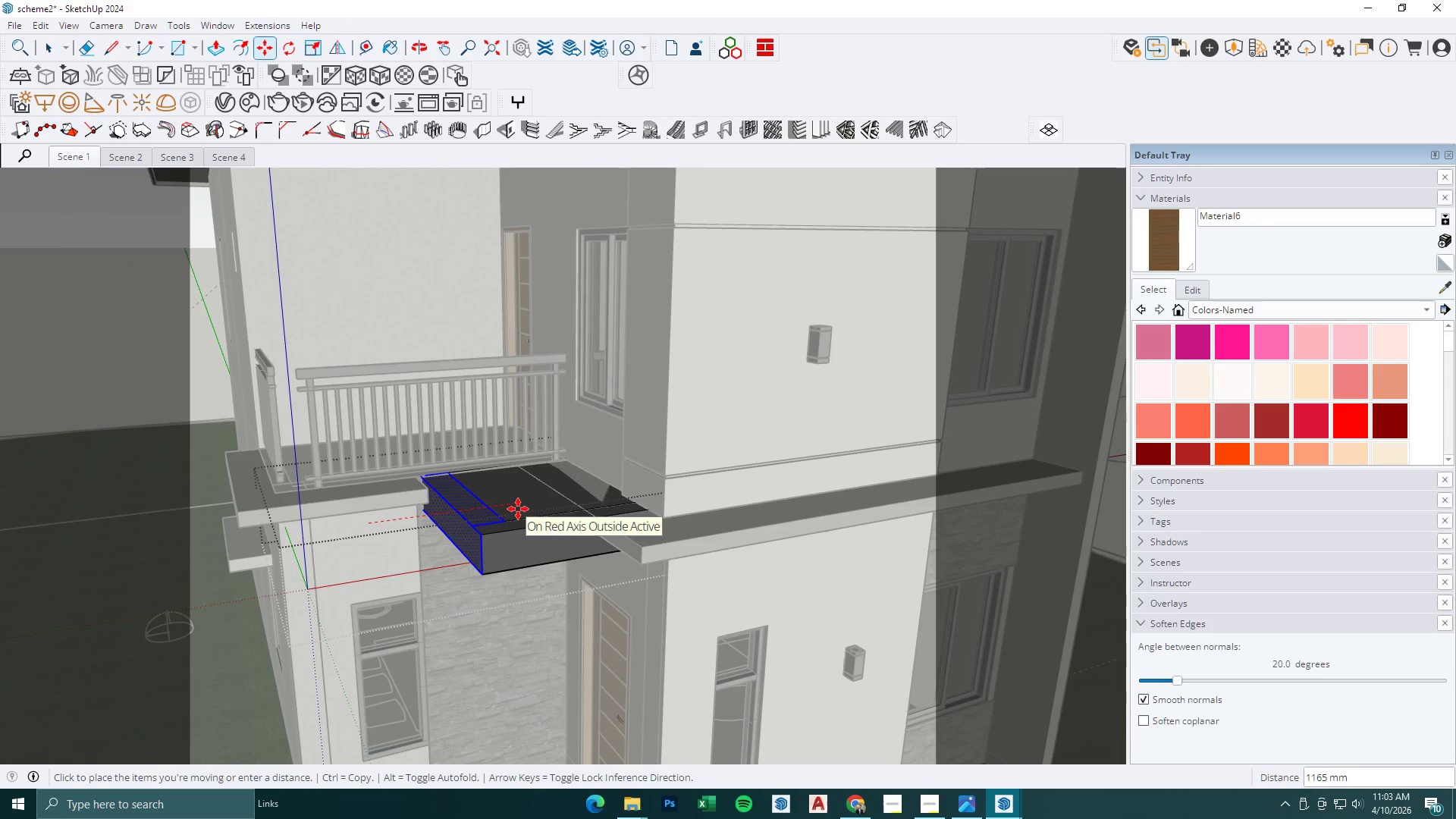 
scroll: coordinate [382, 558], scroll_direction: up, amount: 4.0
 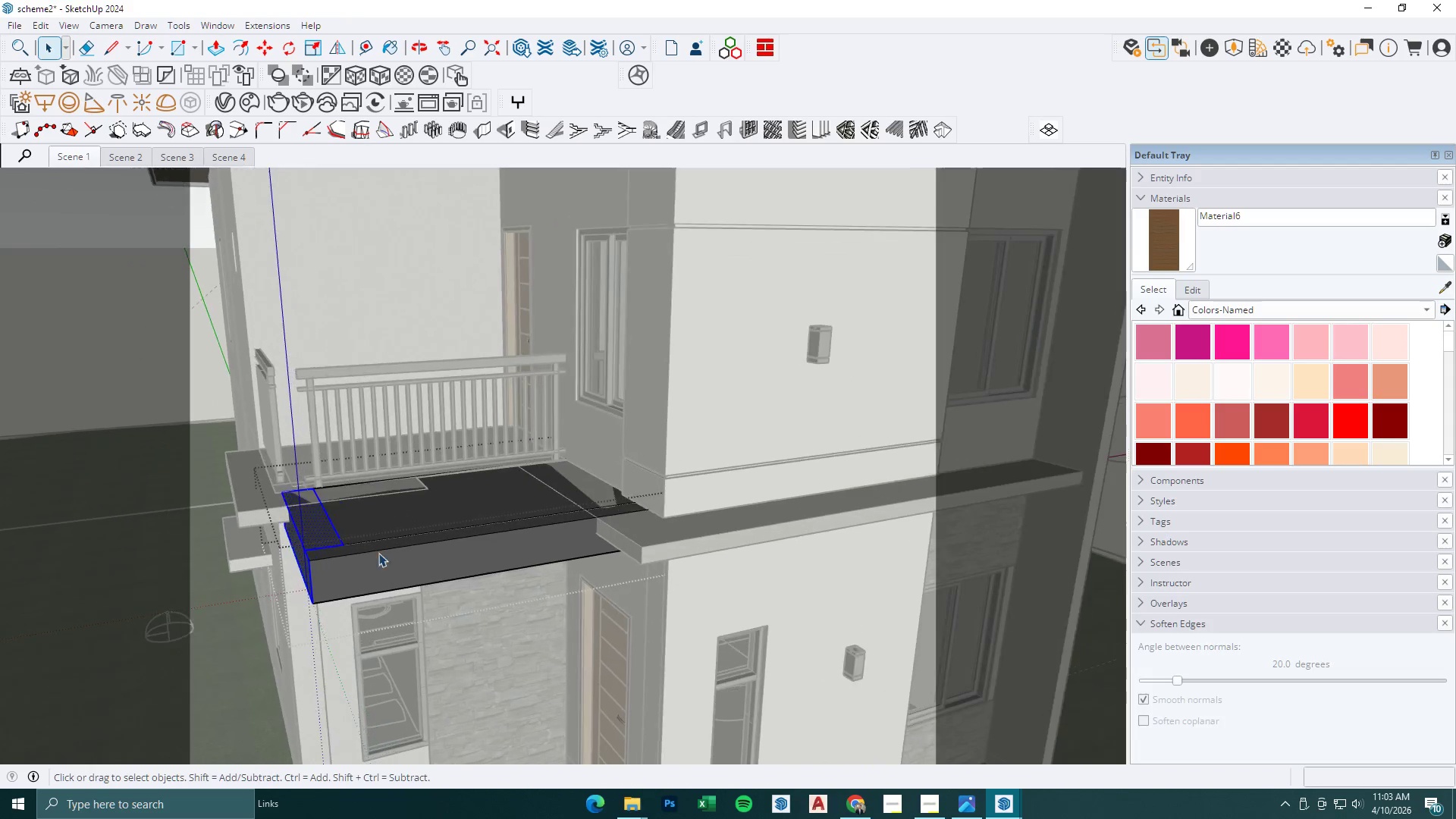 
left_click([520, 509])
 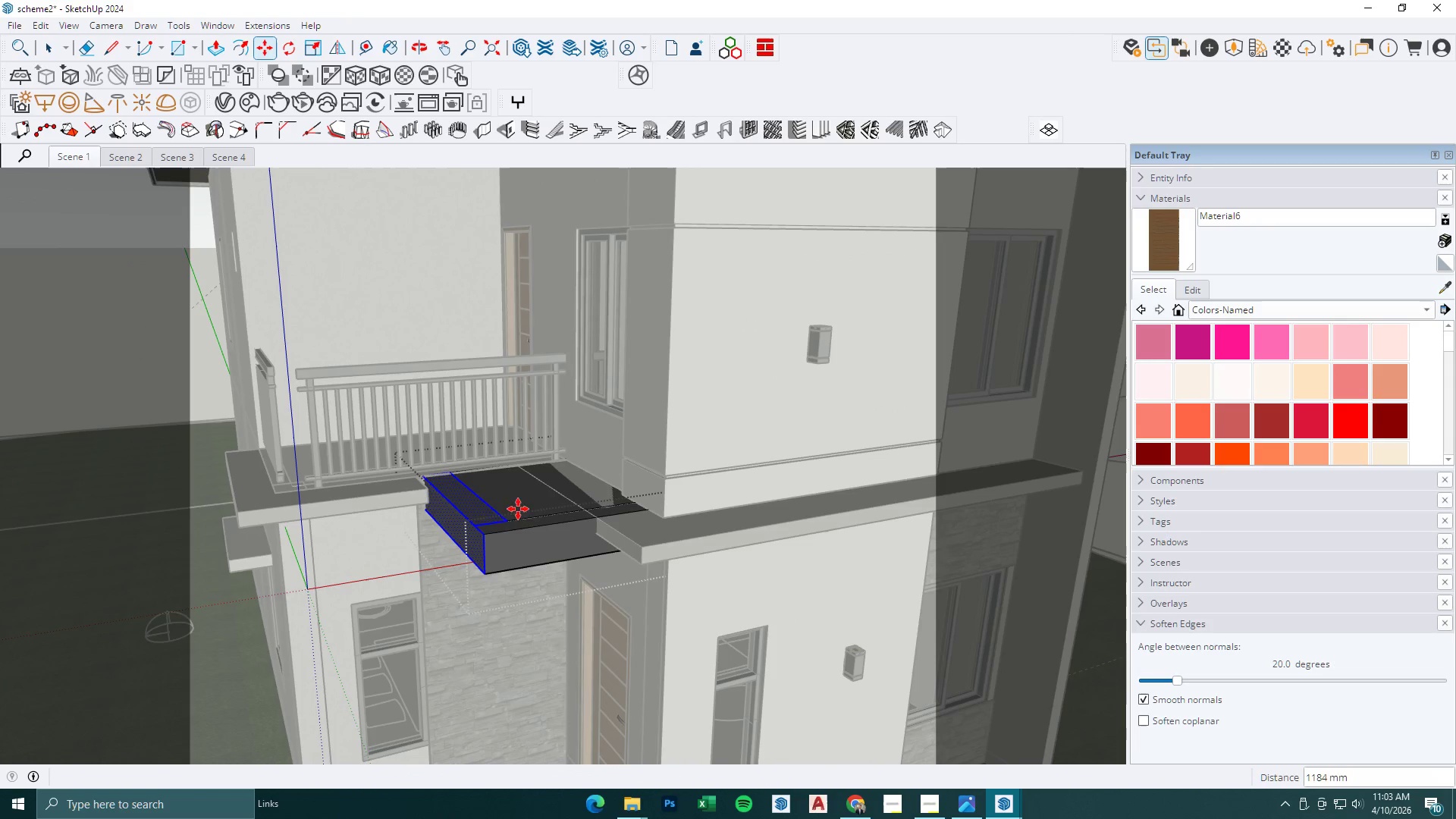 
scroll: coordinate [500, 518], scroll_direction: down, amount: 1.0
 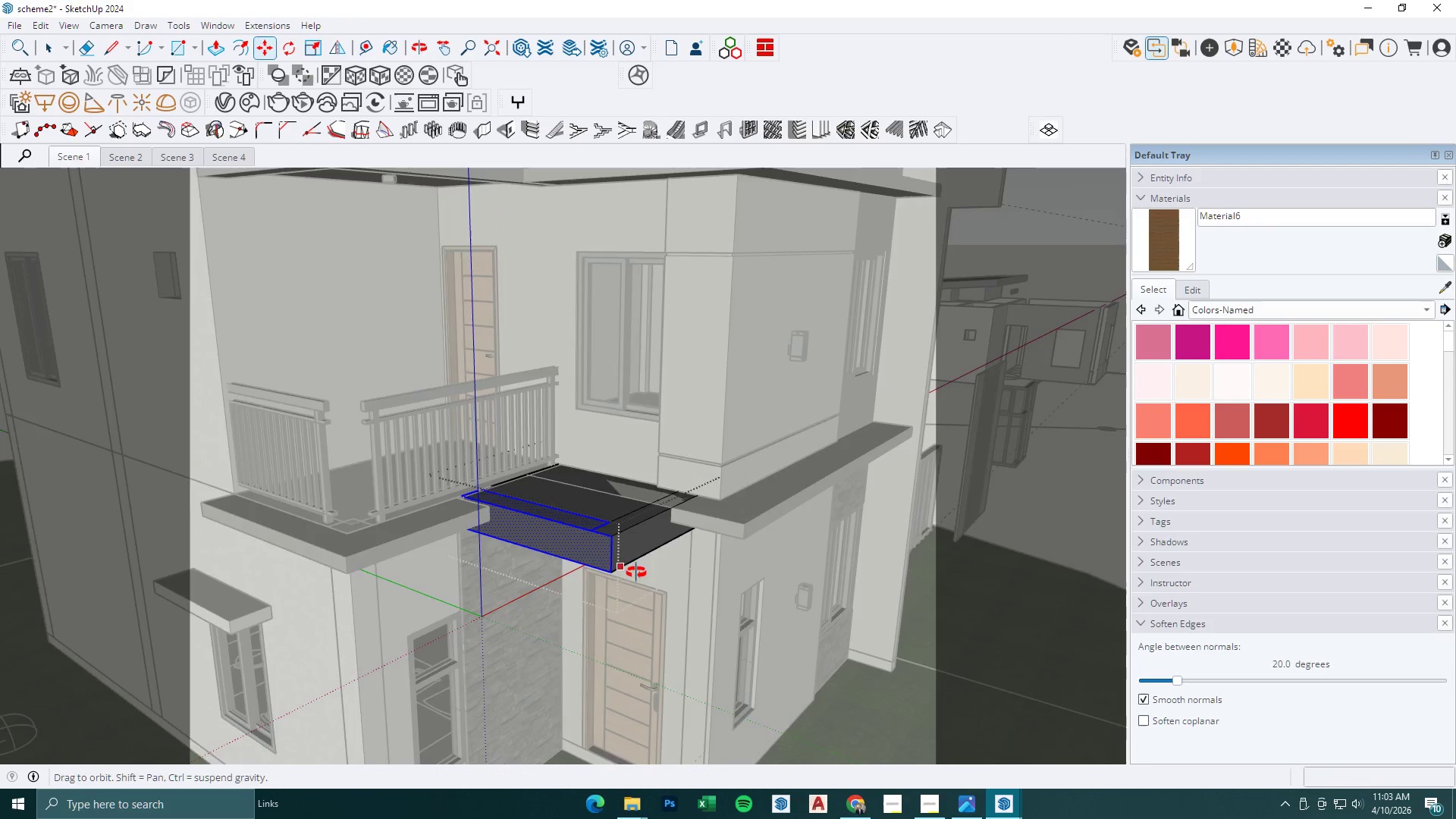 
key(Space)
 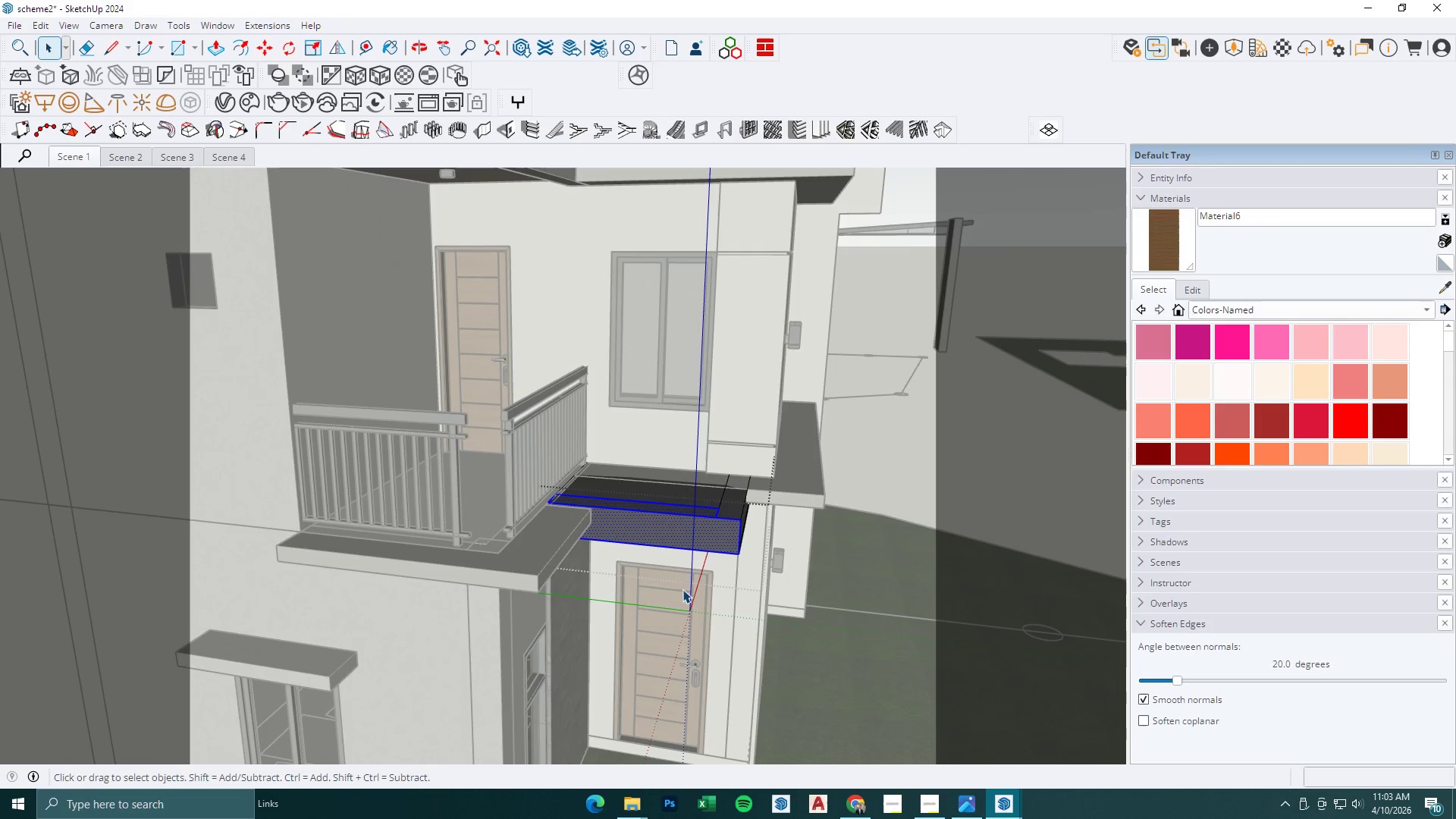 
left_click_drag(start_coordinate=[682, 589], to_coordinate=[797, 445])
 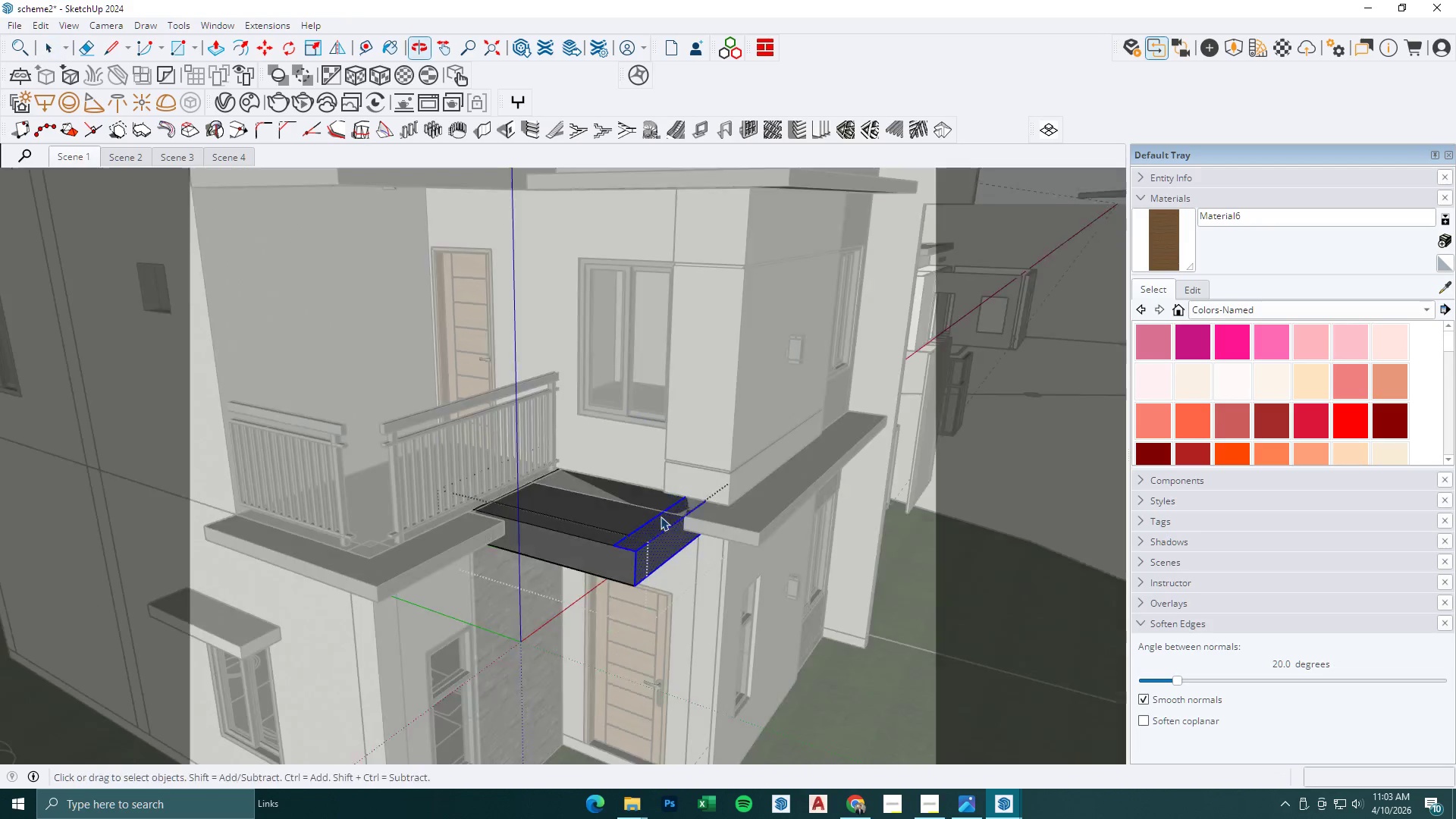 
key(M)
 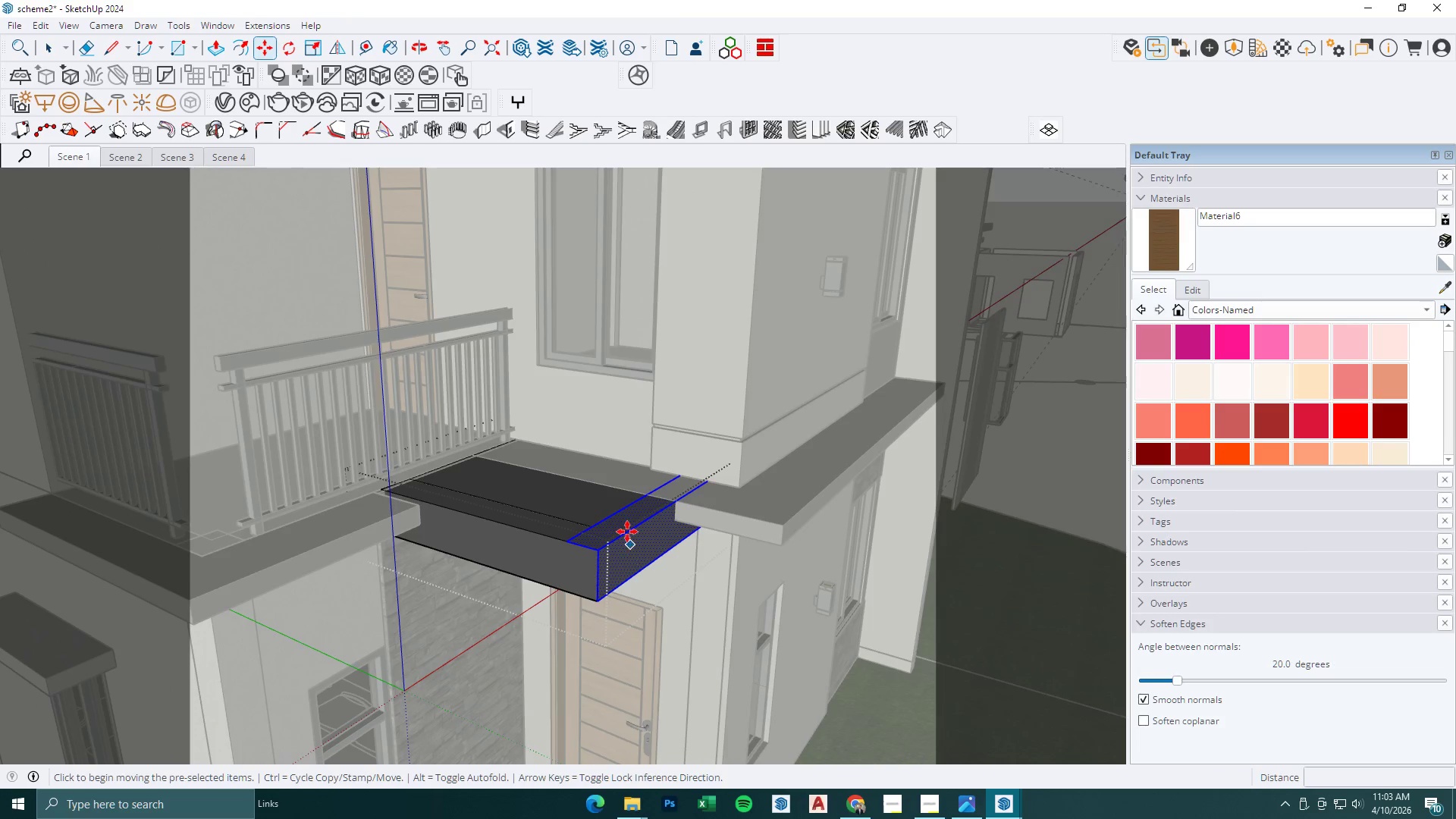 
scroll: coordinate [683, 558], scroll_direction: up, amount: 3.0
 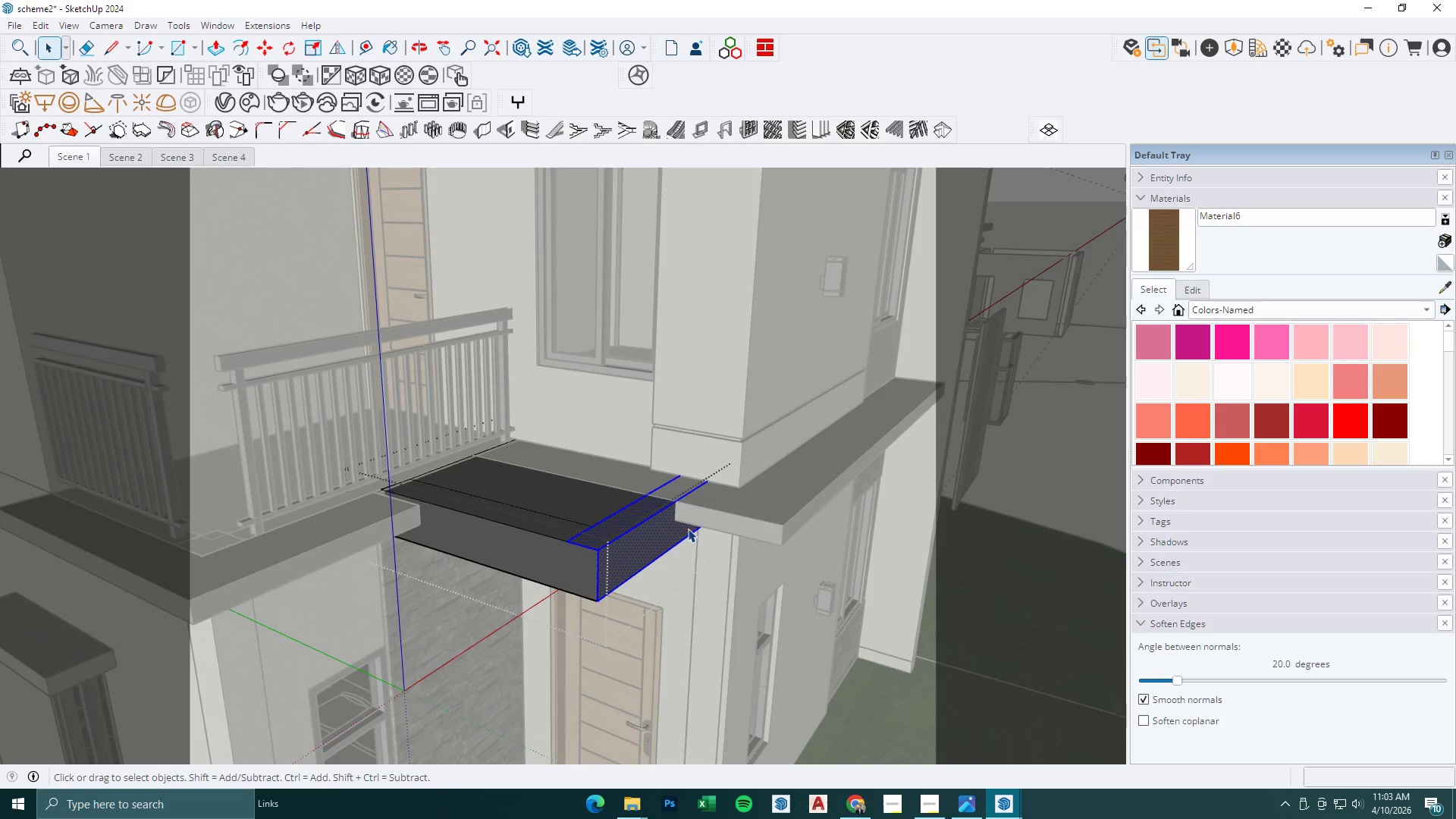 
left_click([627, 531])
 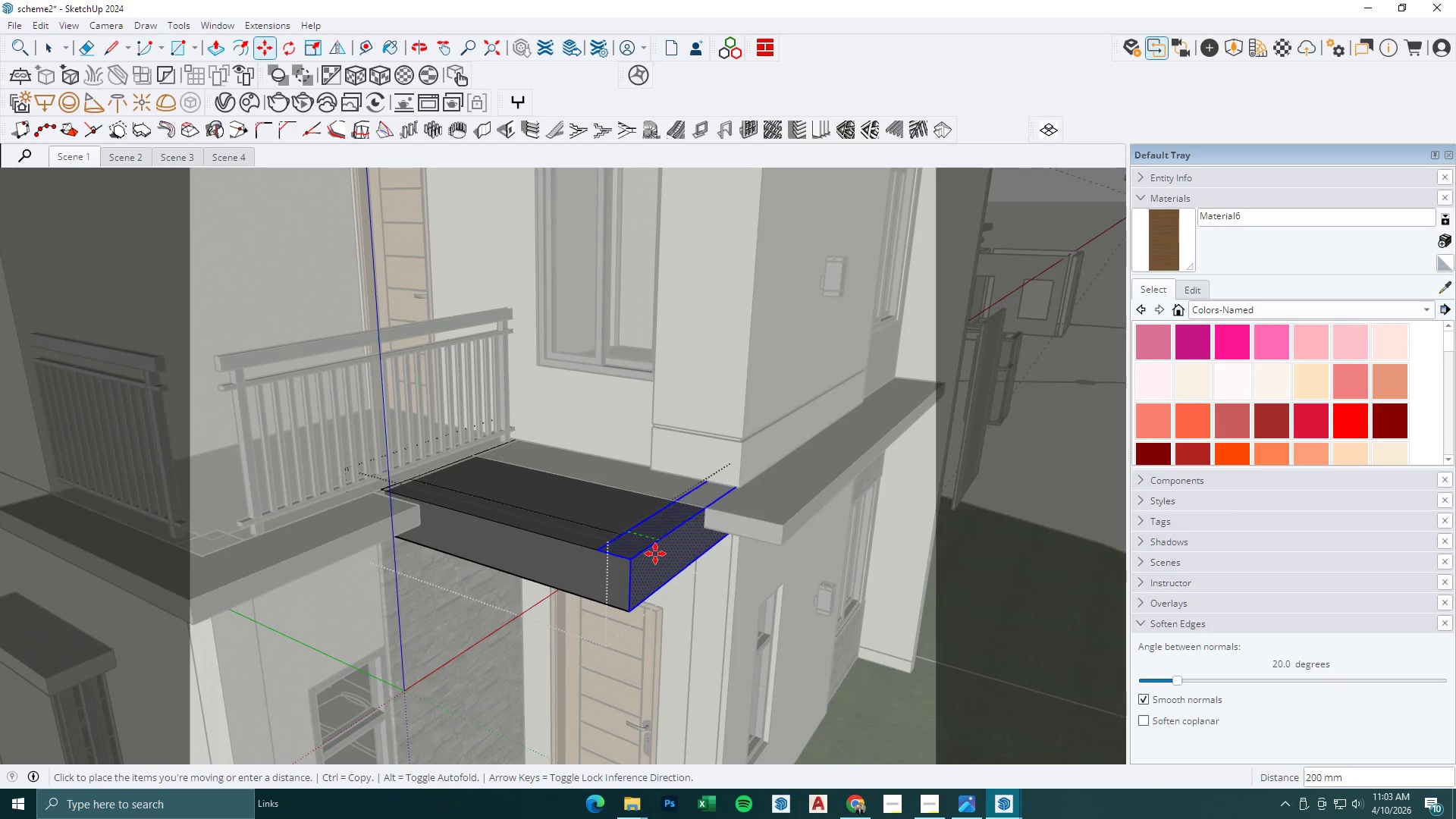 
hold_key(key=ShiftLeft, duration=1.5)
 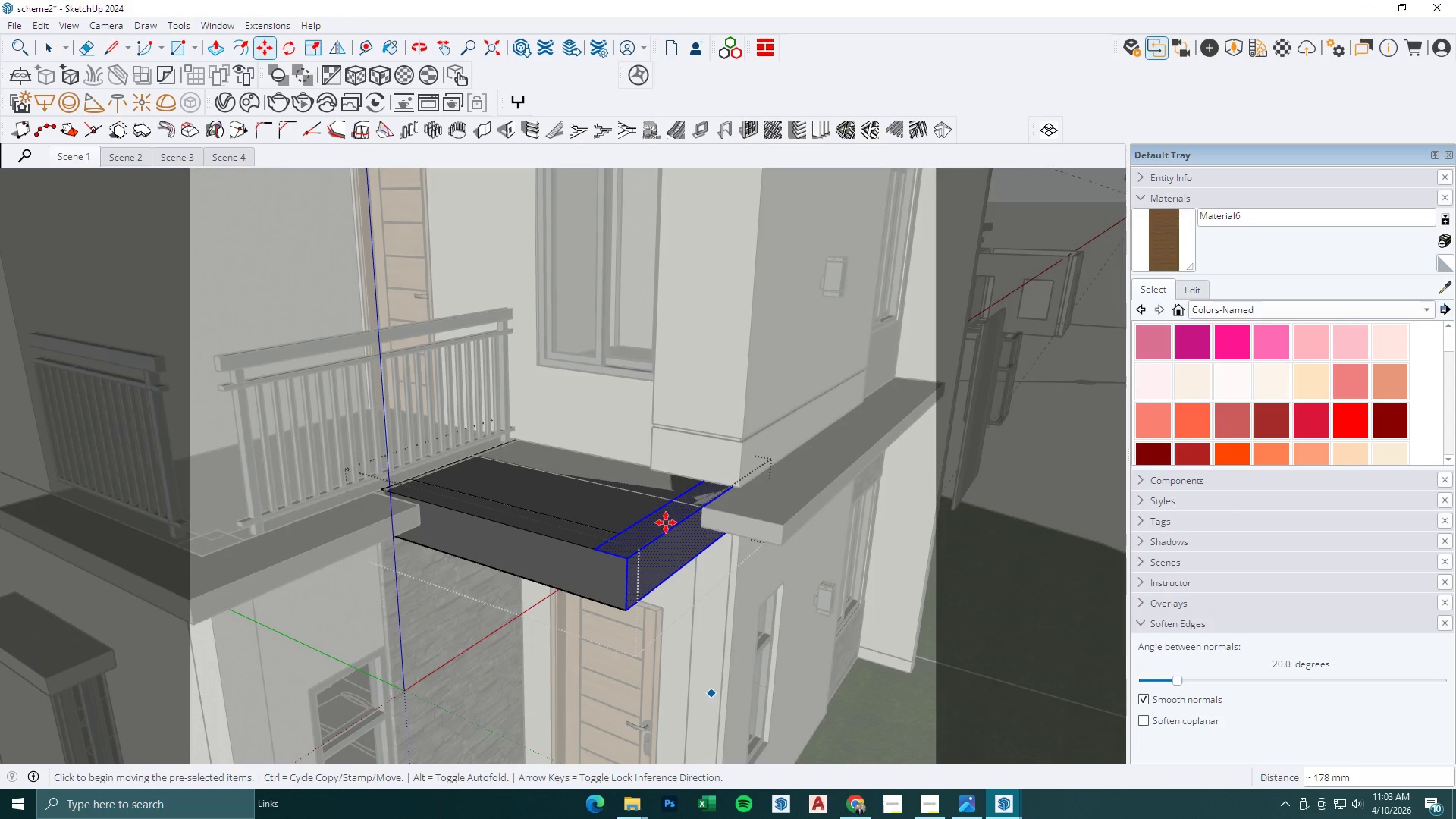 
hold_key(key=ShiftLeft, duration=0.44)
left_click([720, 711])
 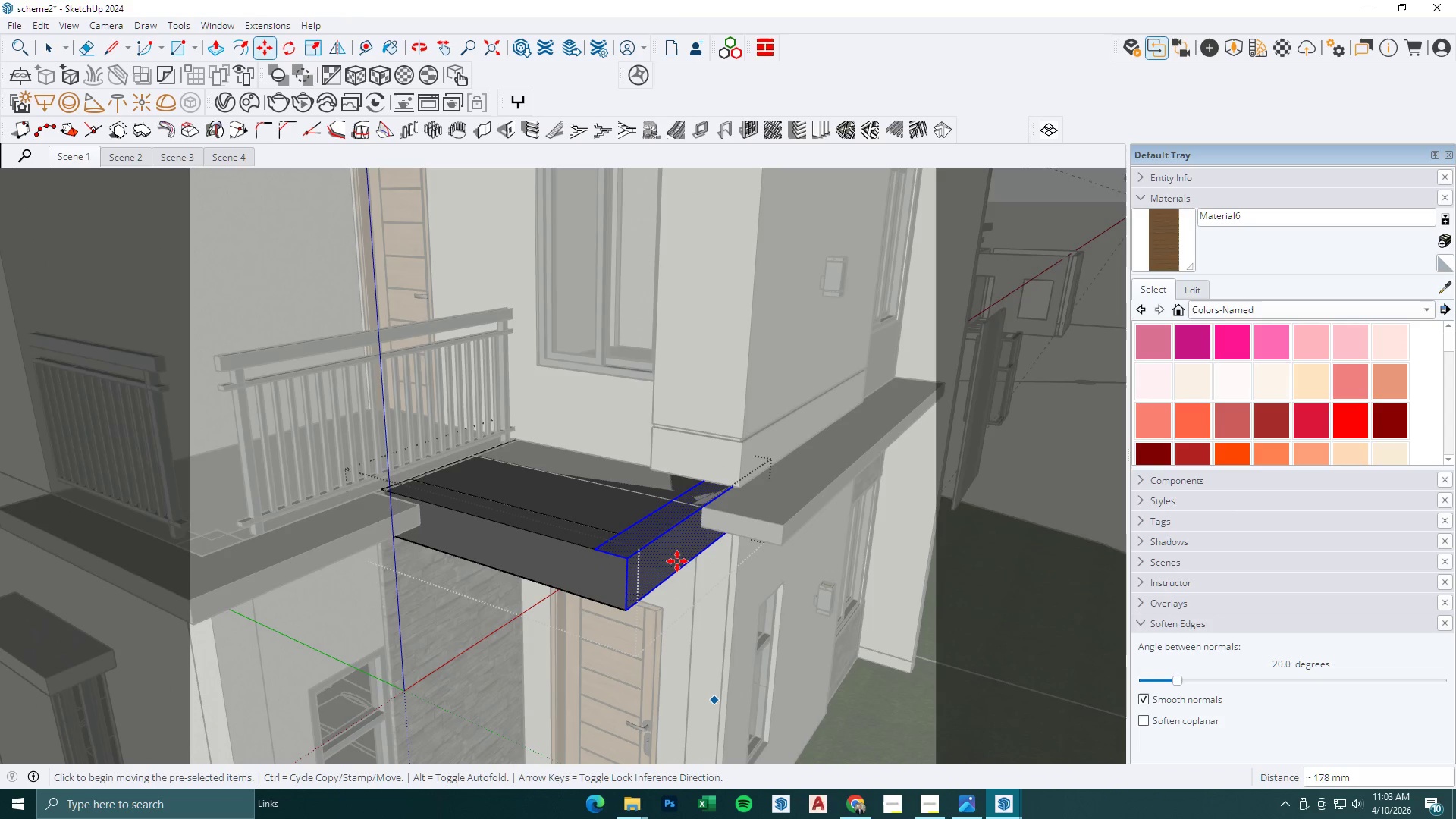 
scroll: coordinate [659, 517], scroll_direction: down, amount: 9.0
 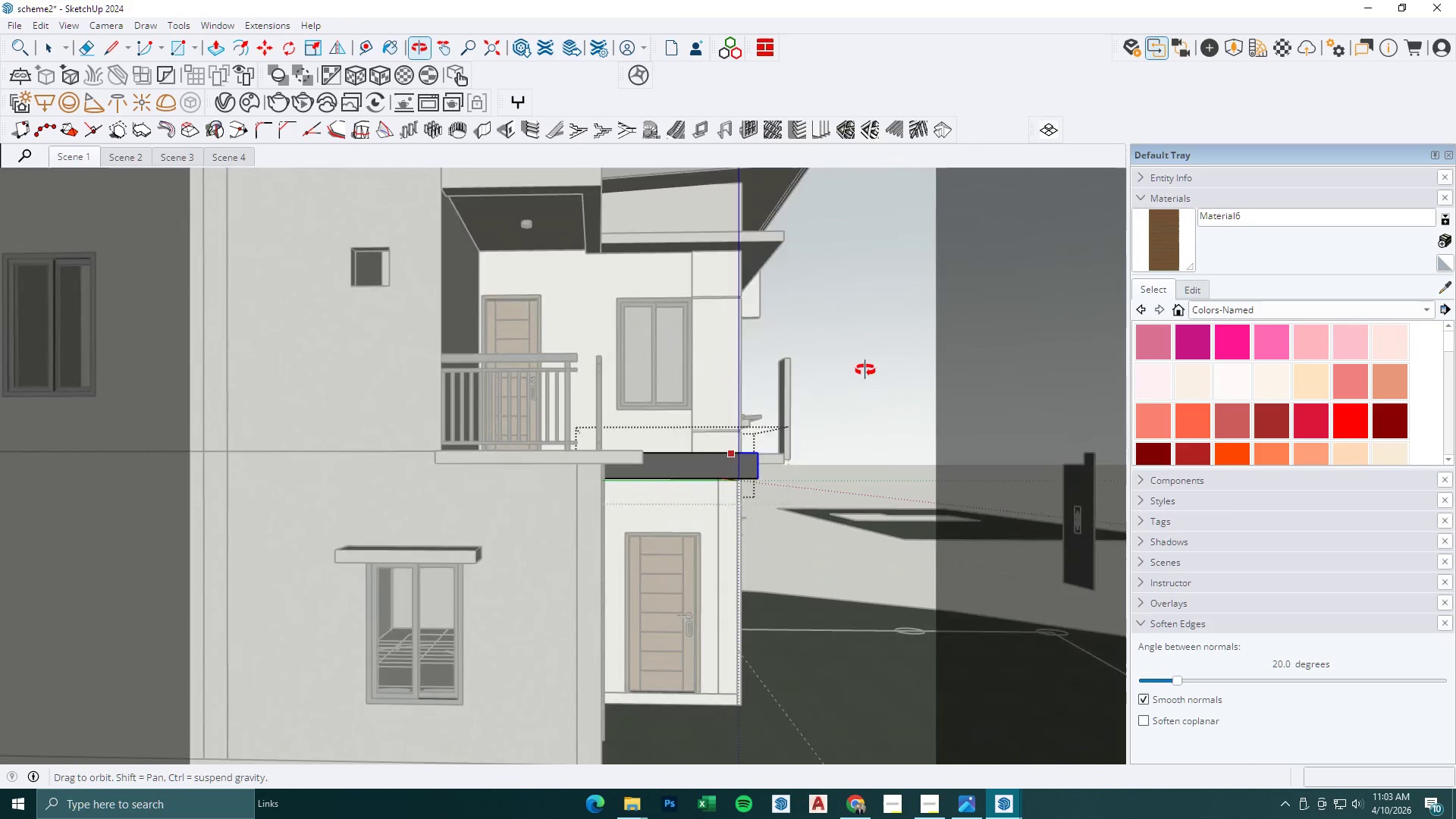 
key(Space)
 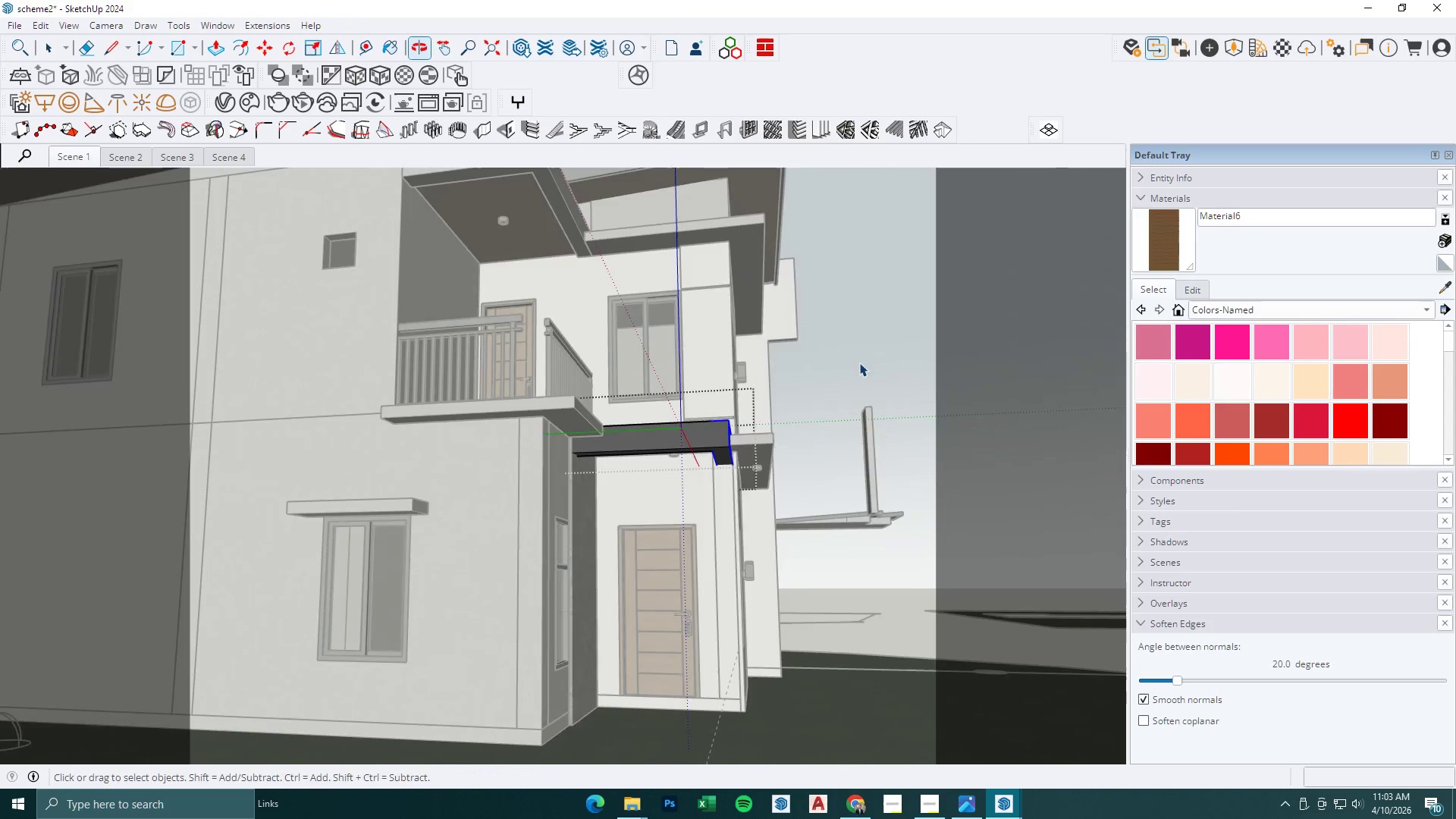 
key(Escape)
 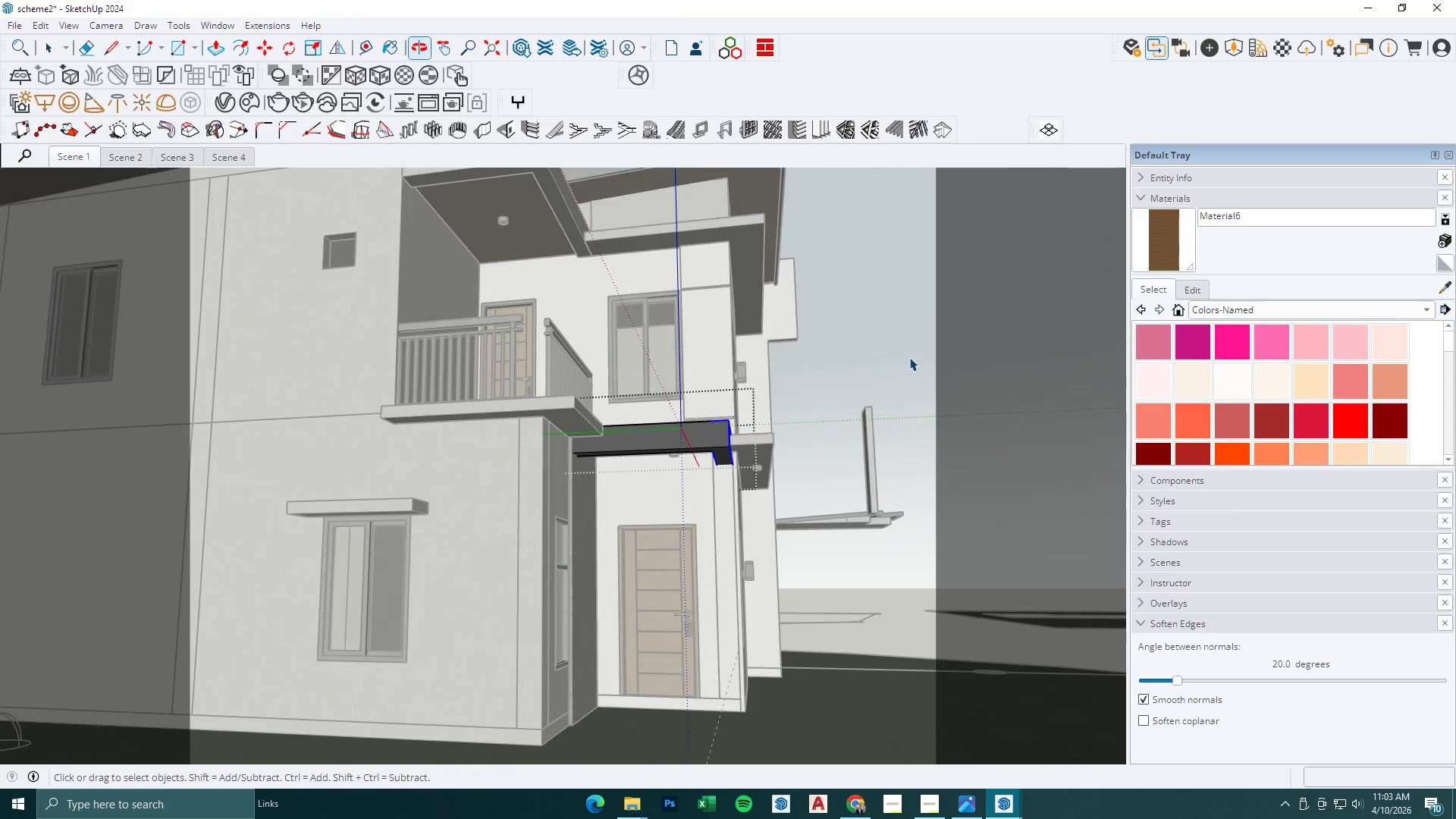 
left_click([914, 354])
 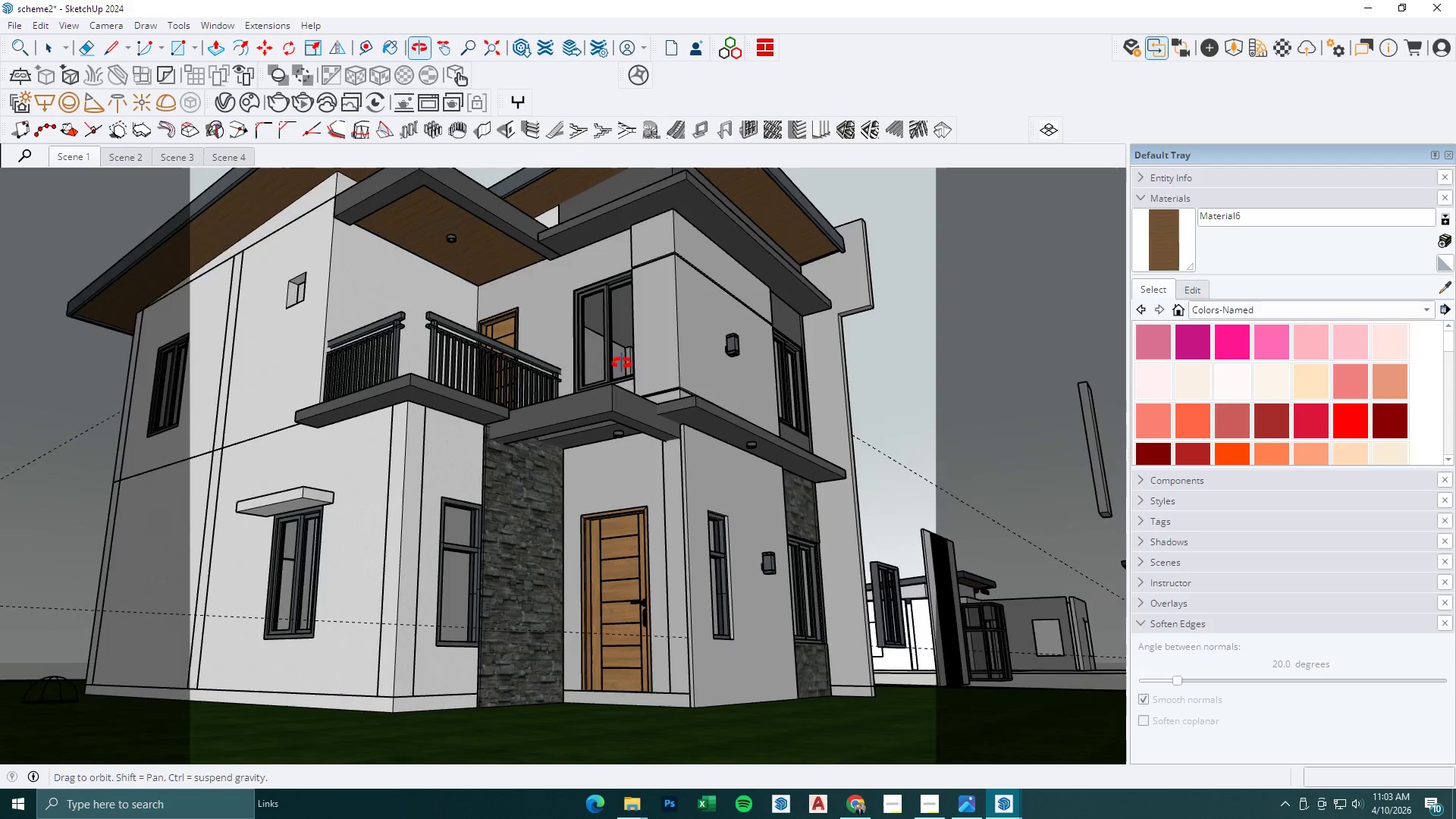 
scroll: coordinate [579, 435], scroll_direction: up, amount: 11.0
 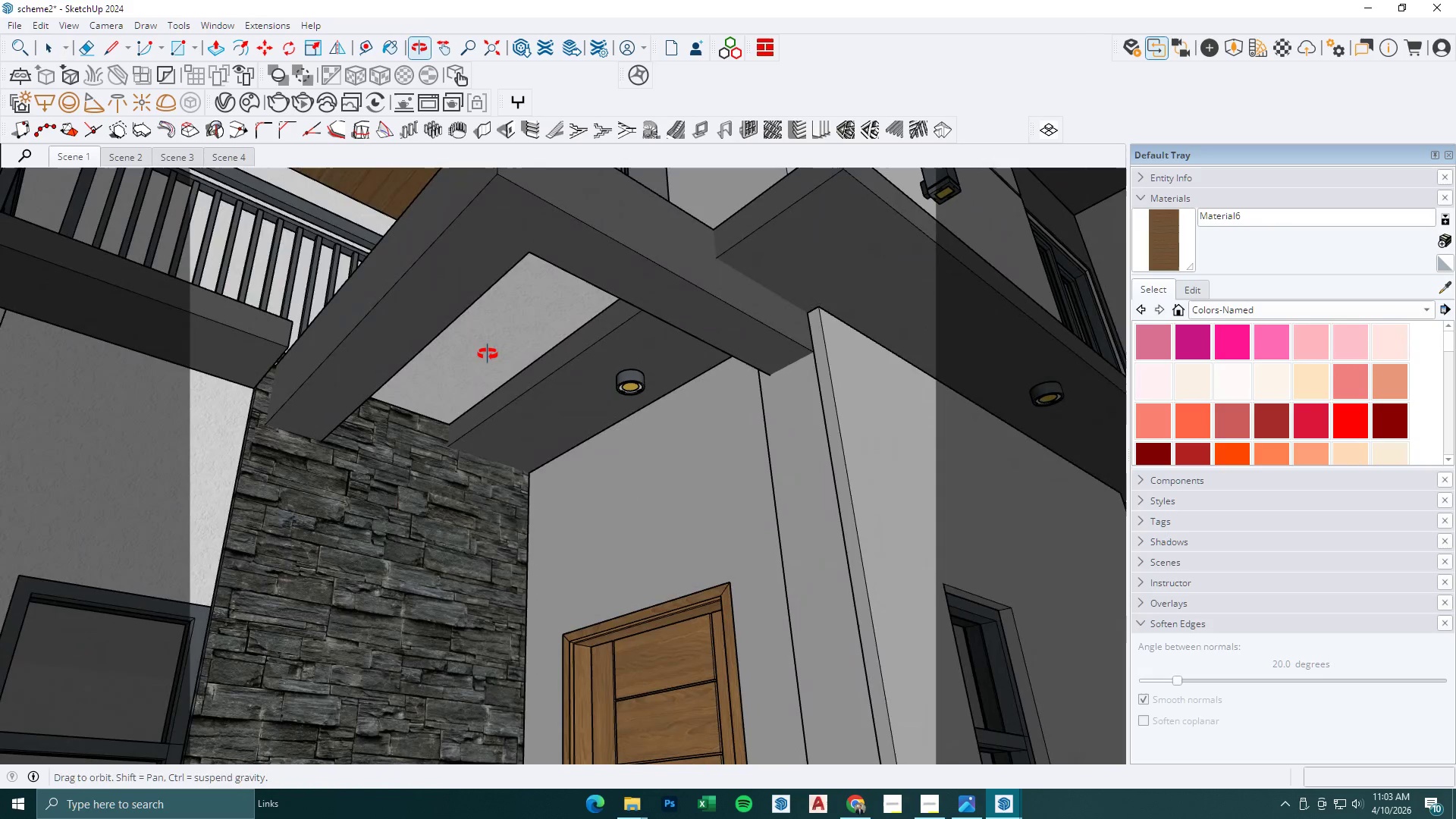 
key(Space)
 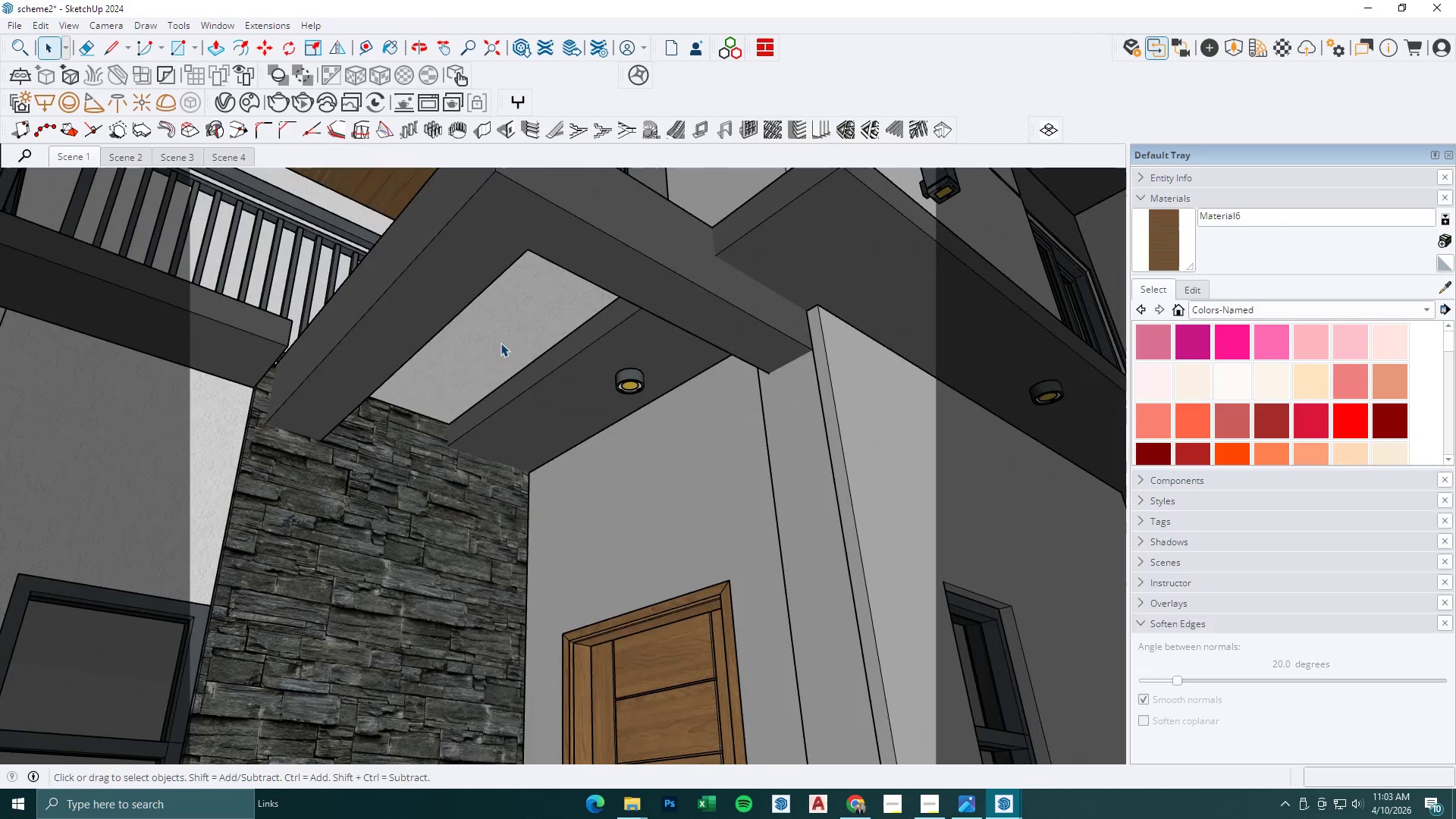 
key(Escape)
 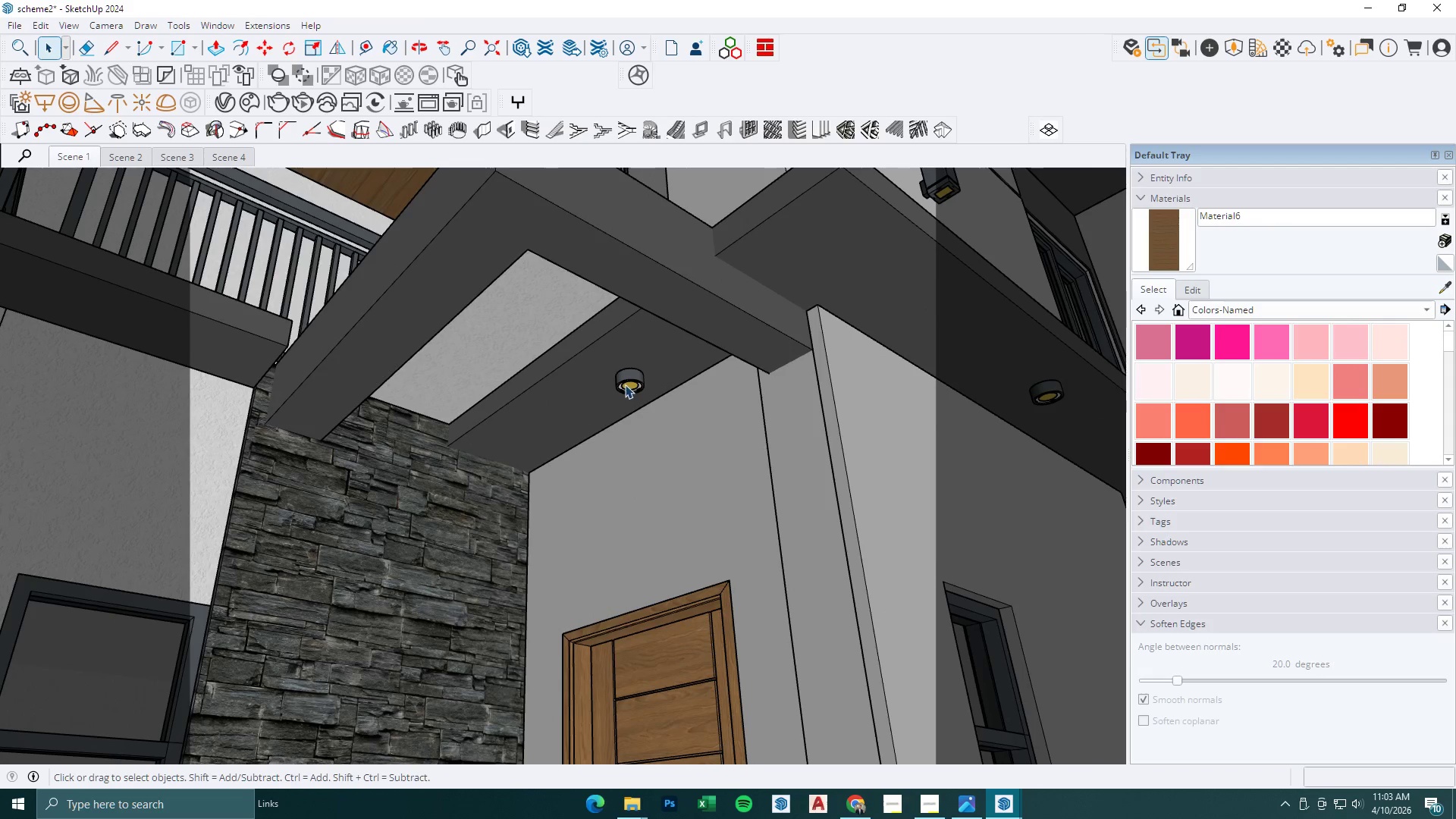 
scroll: coordinate [582, 369], scroll_direction: down, amount: 1.0
 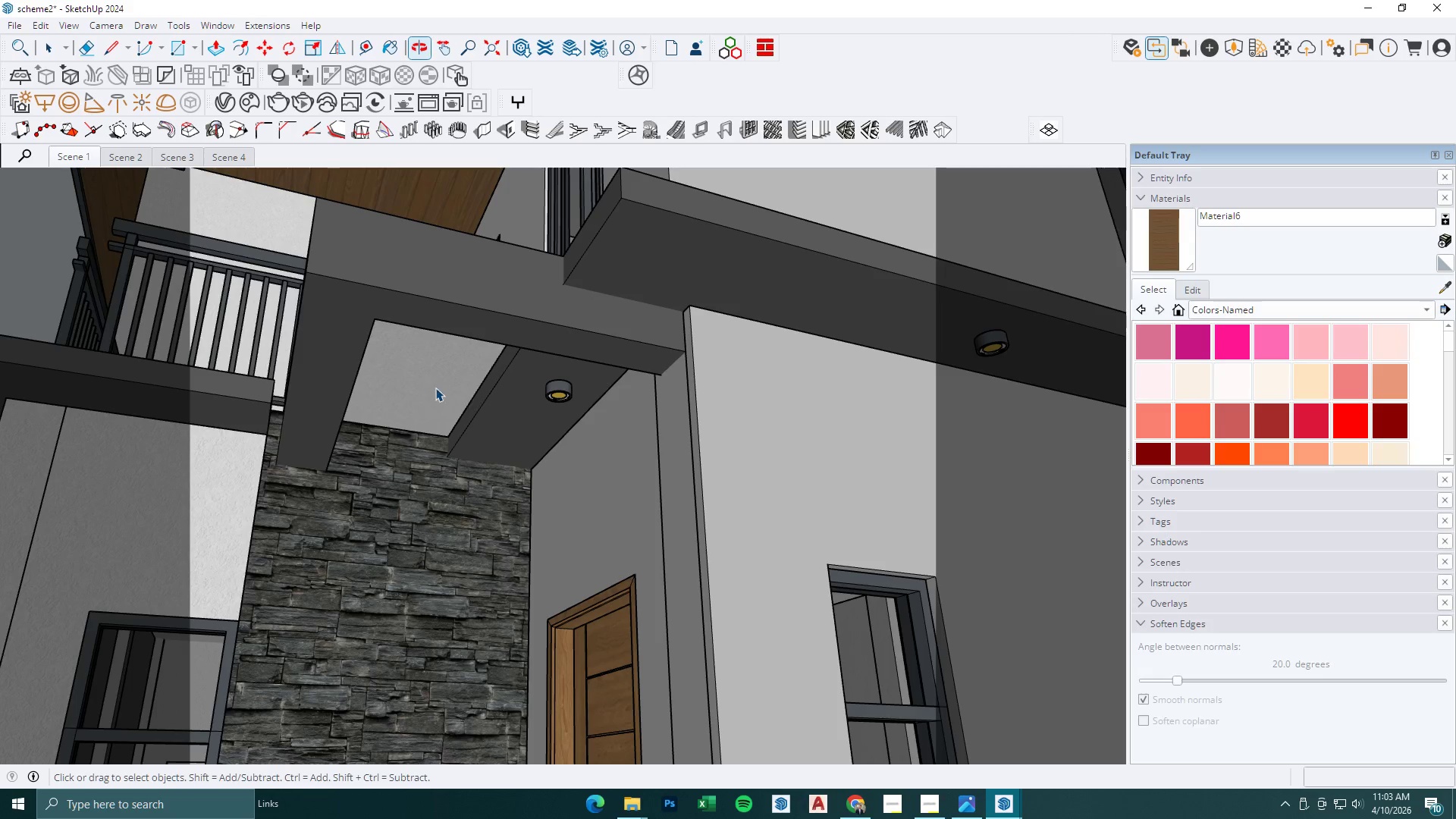 
double_click([422, 381])
 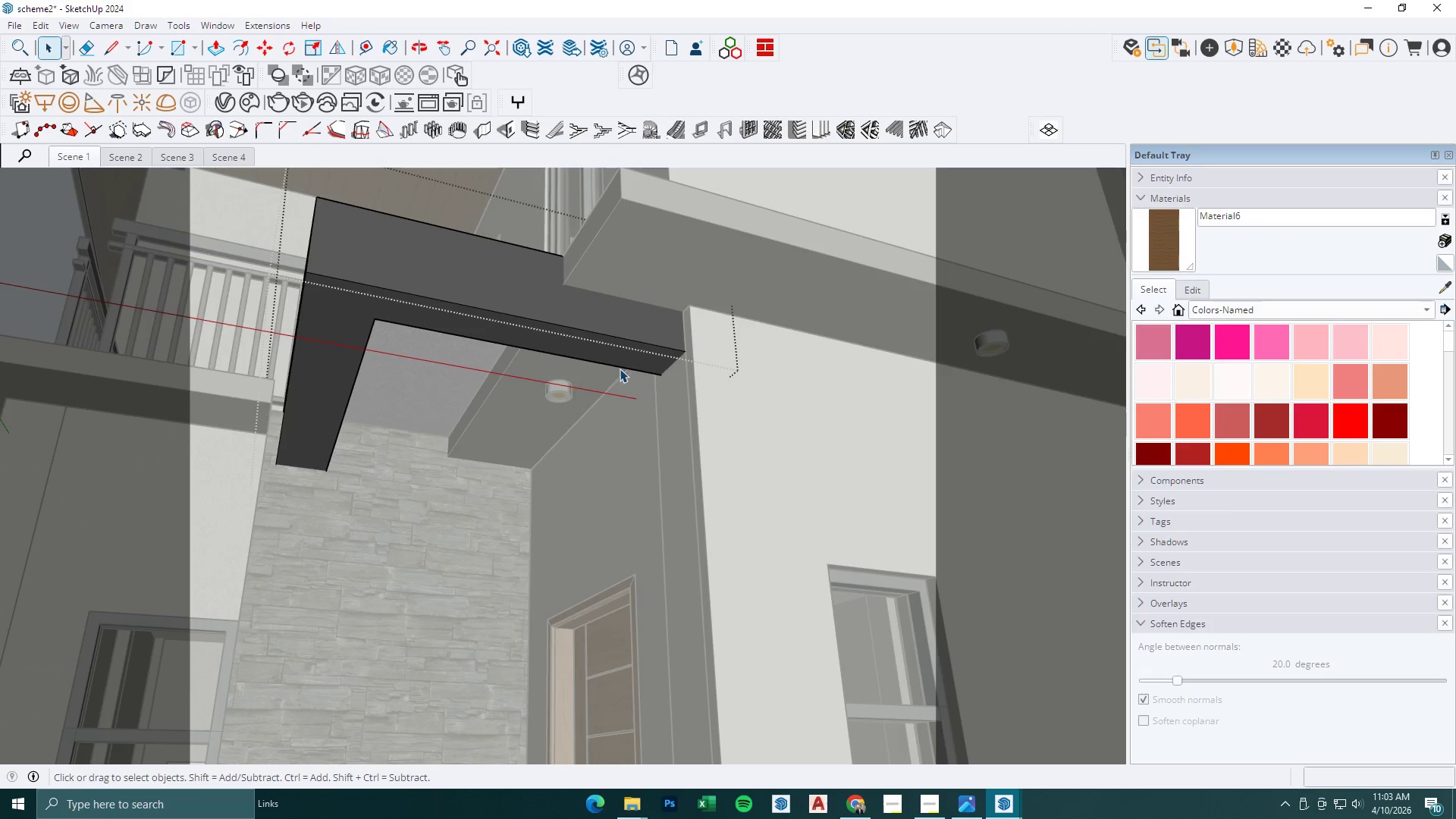 
key(Space)
 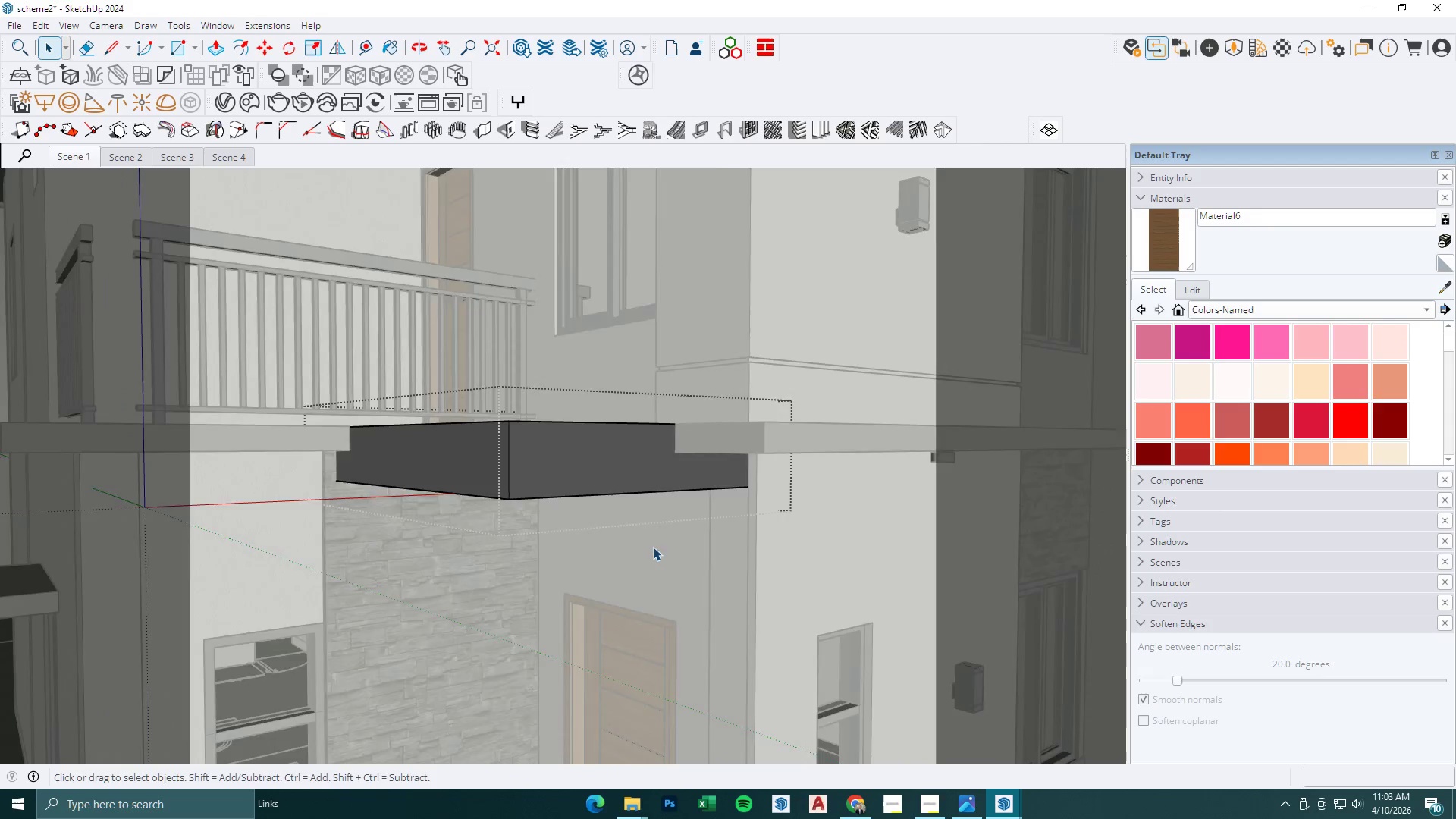 
key(Escape)
 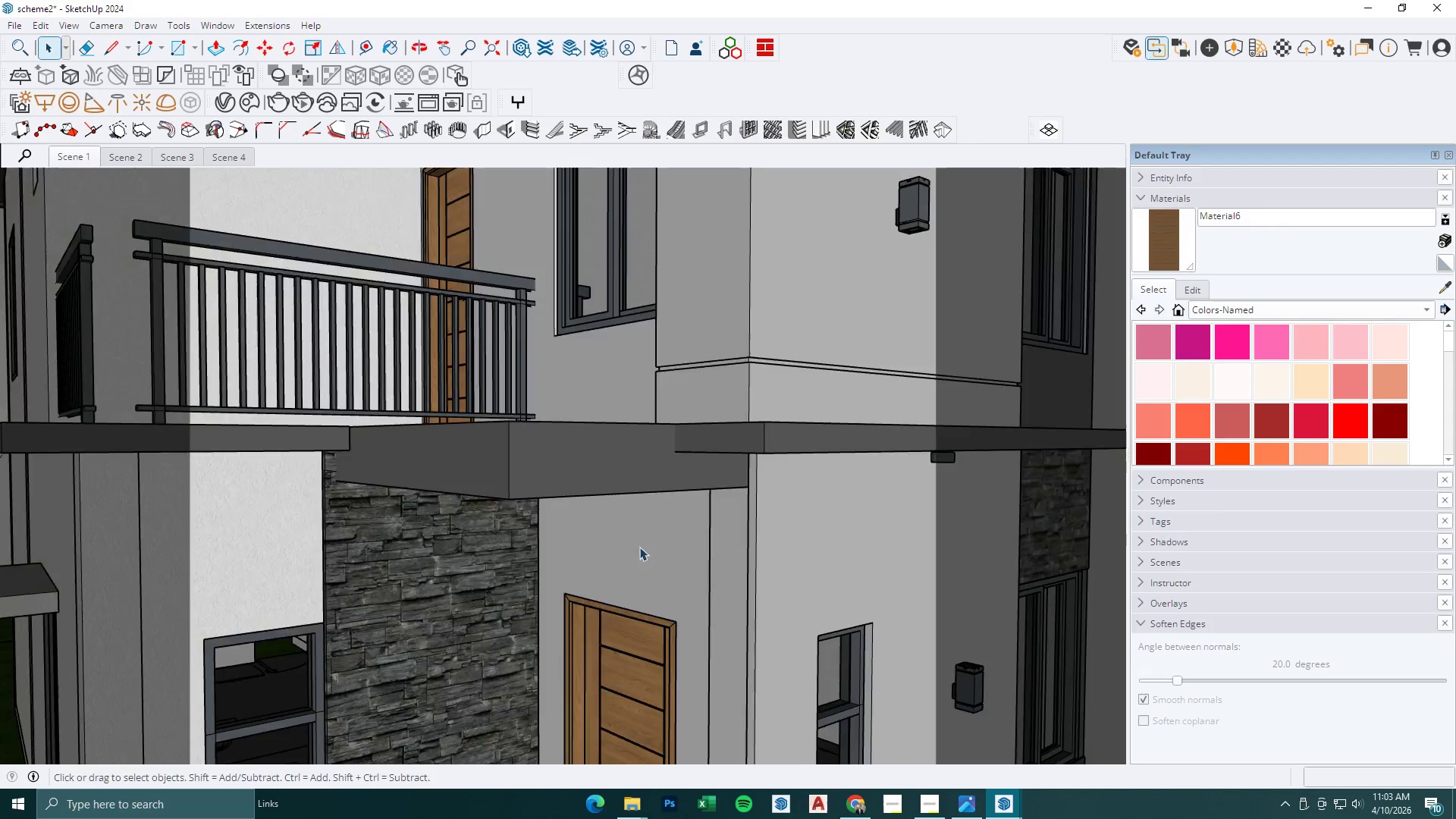 
scroll: coordinate [612, 378], scroll_direction: down, amount: 2.0
 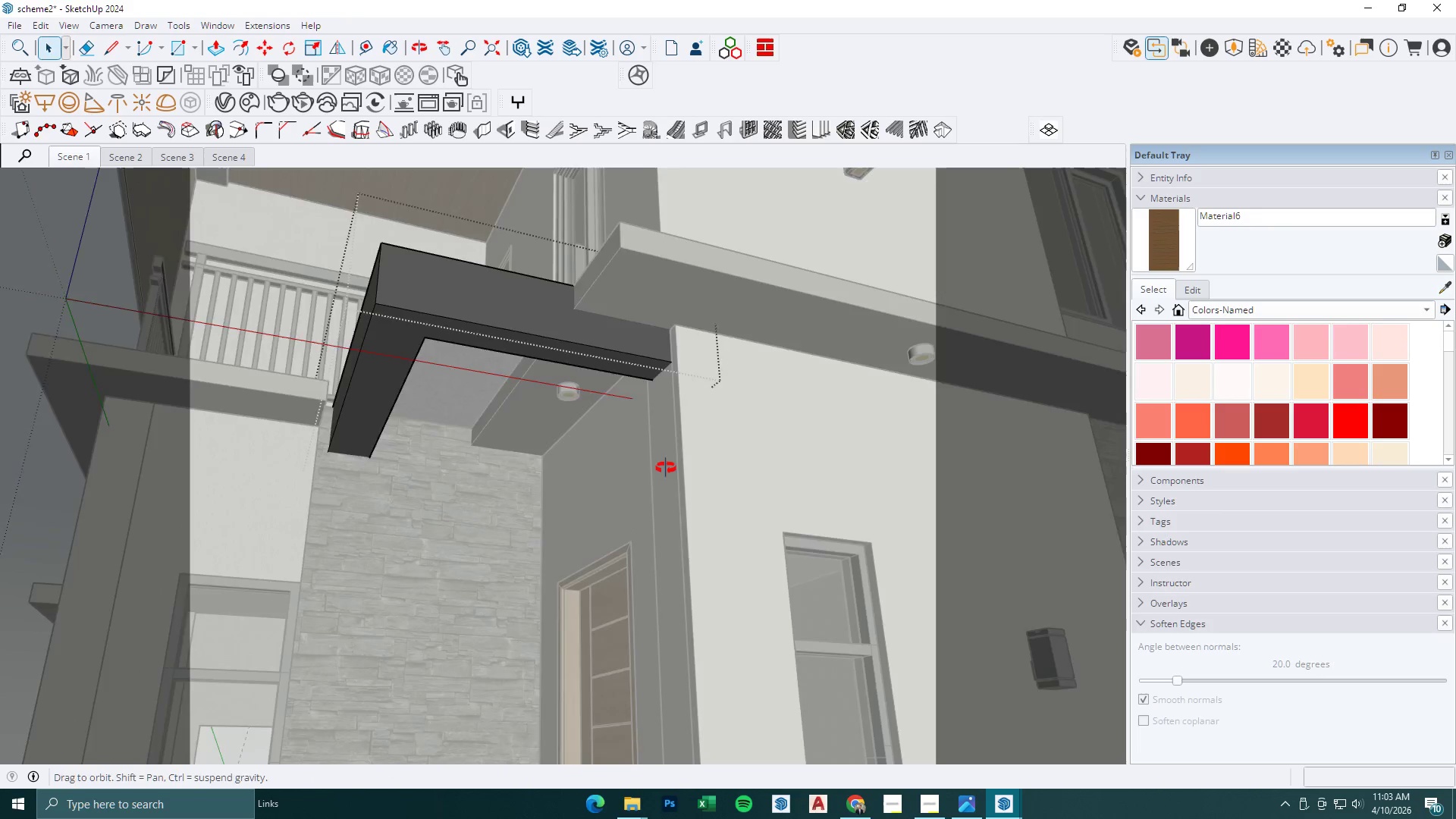 
key(Escape)
 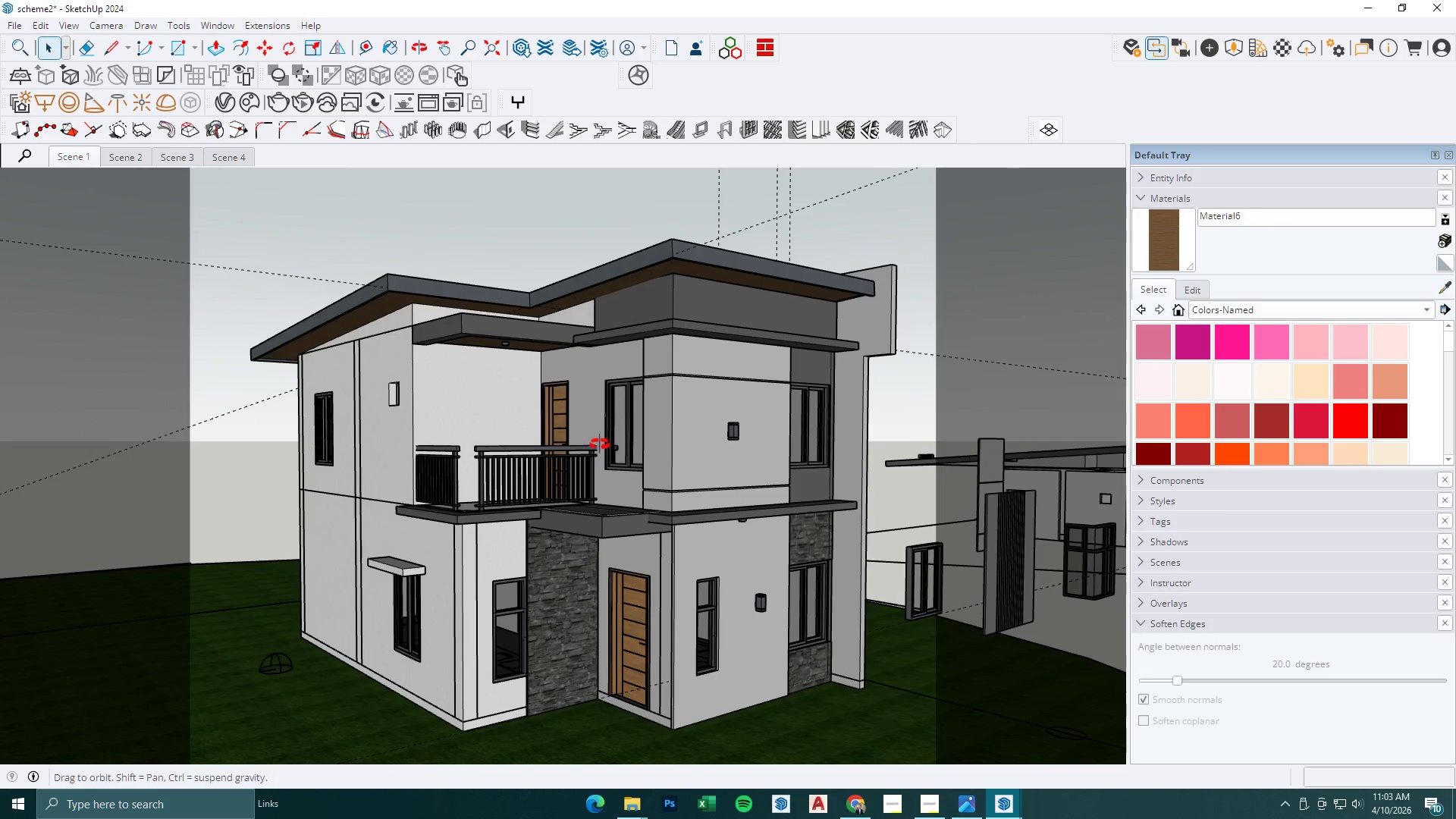 
scroll: coordinate [636, 553], scroll_direction: down, amount: 11.0
 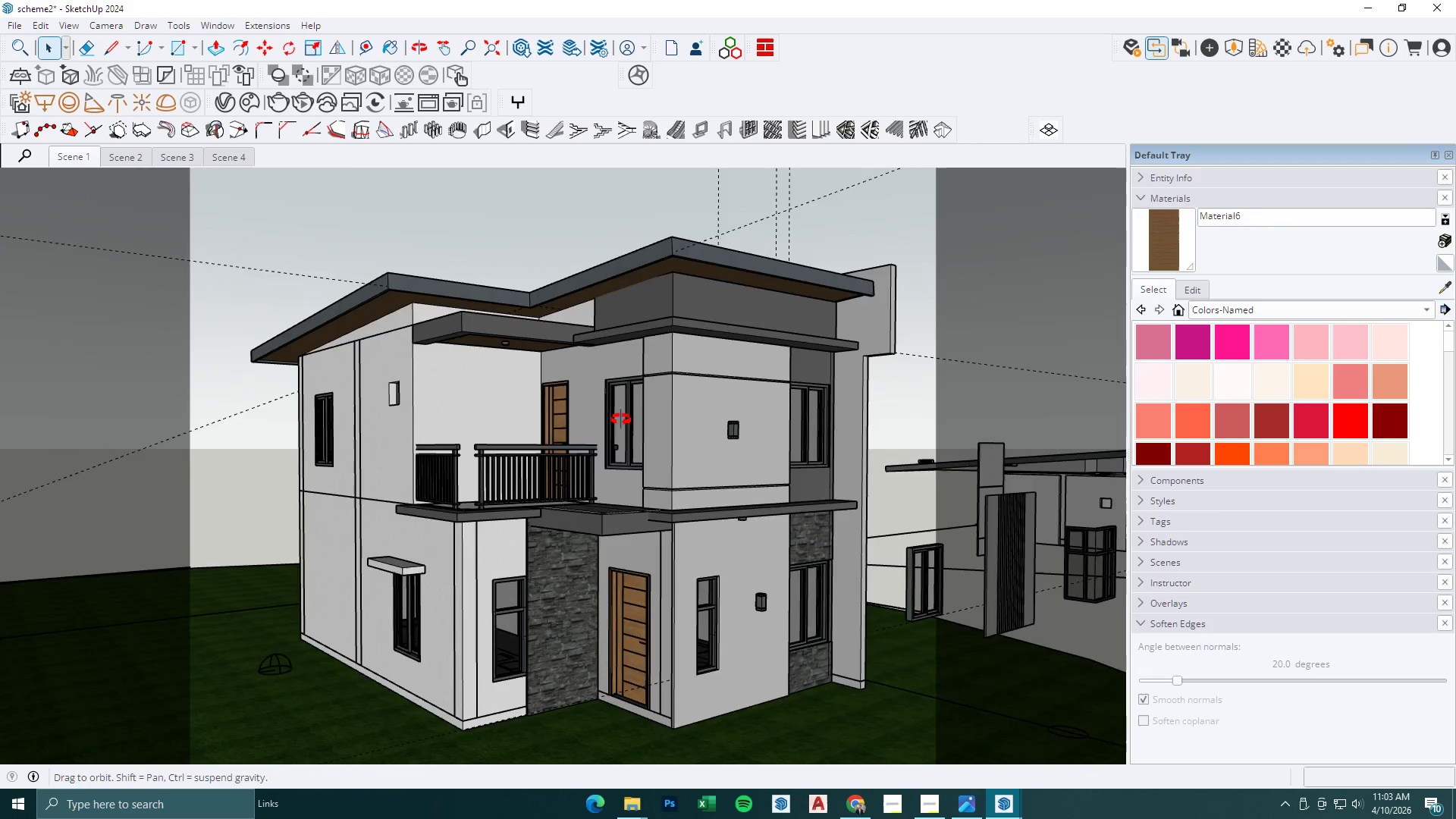 
key(Escape)
 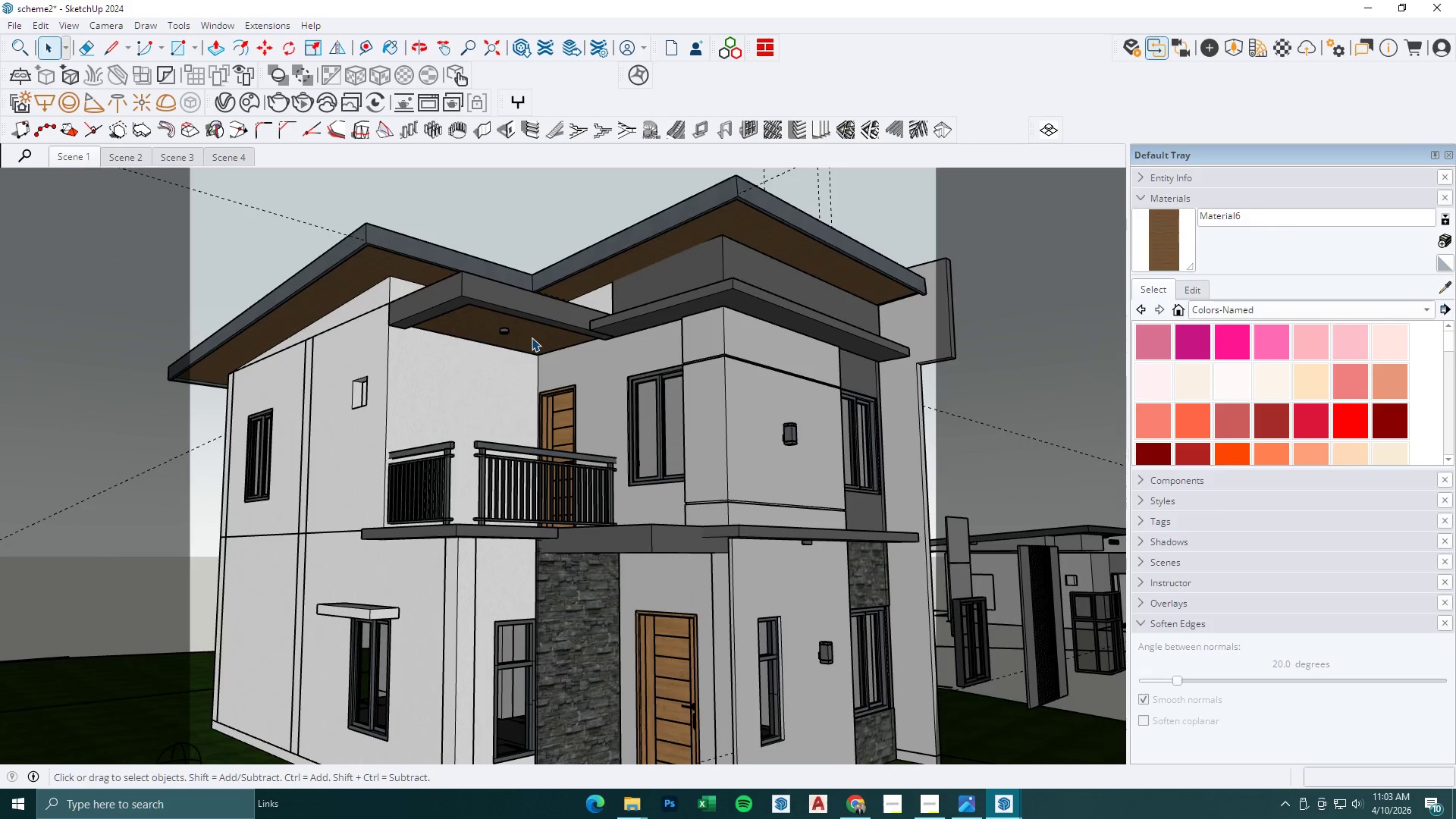 
left_click([532, 337])
 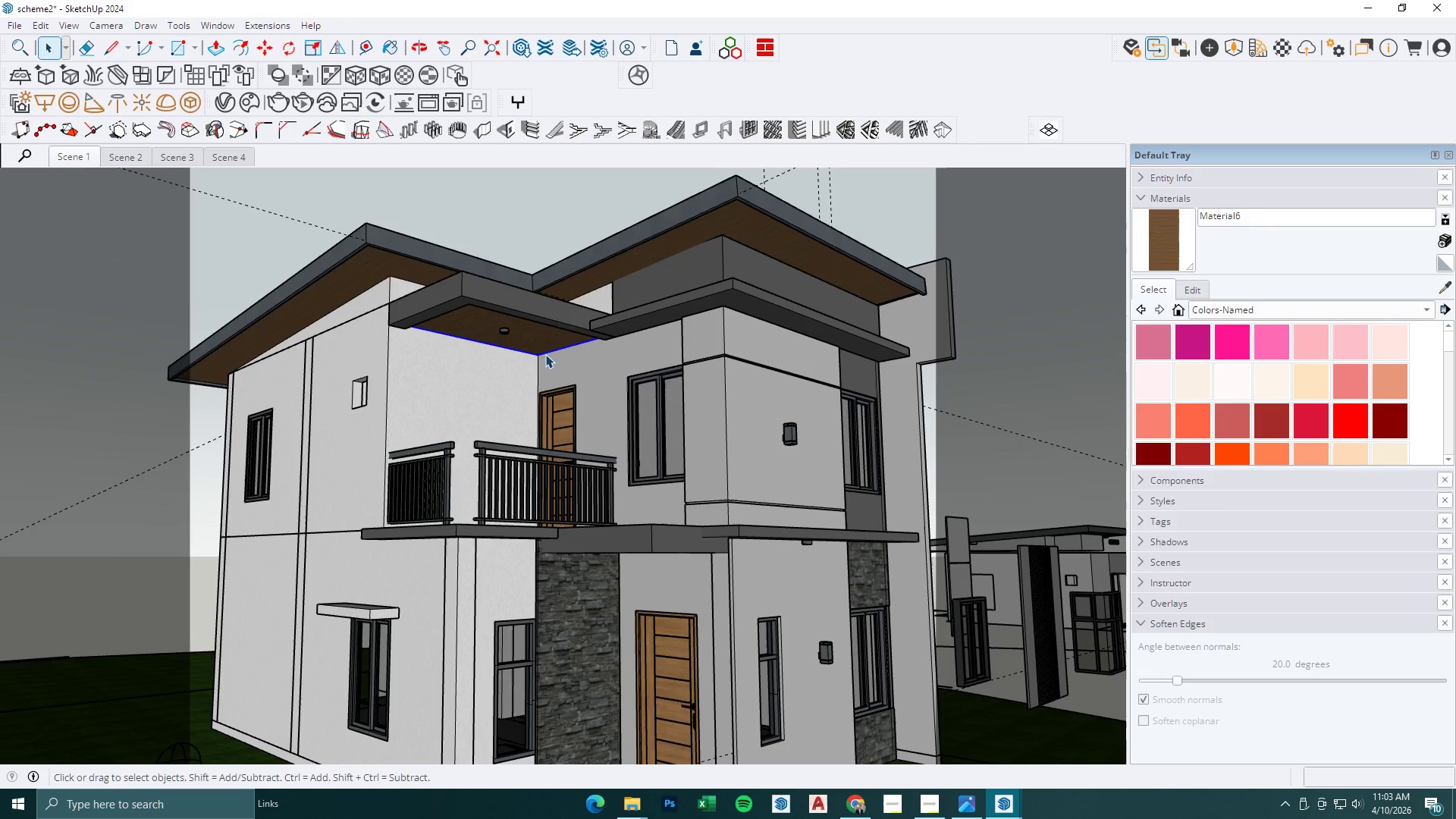 
scroll: coordinate [547, 349], scroll_direction: up, amount: 2.0
 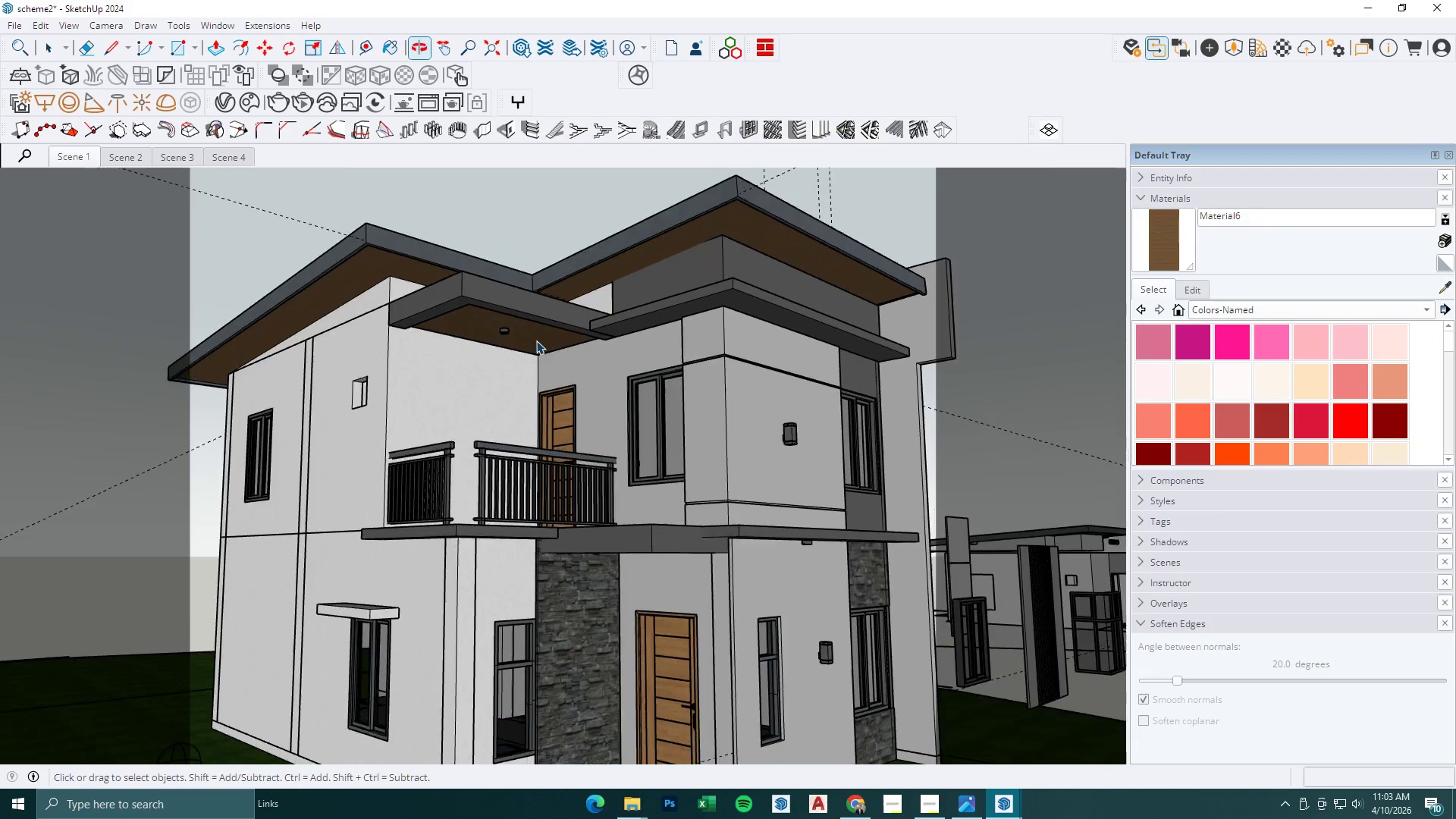 
key(Space)
 